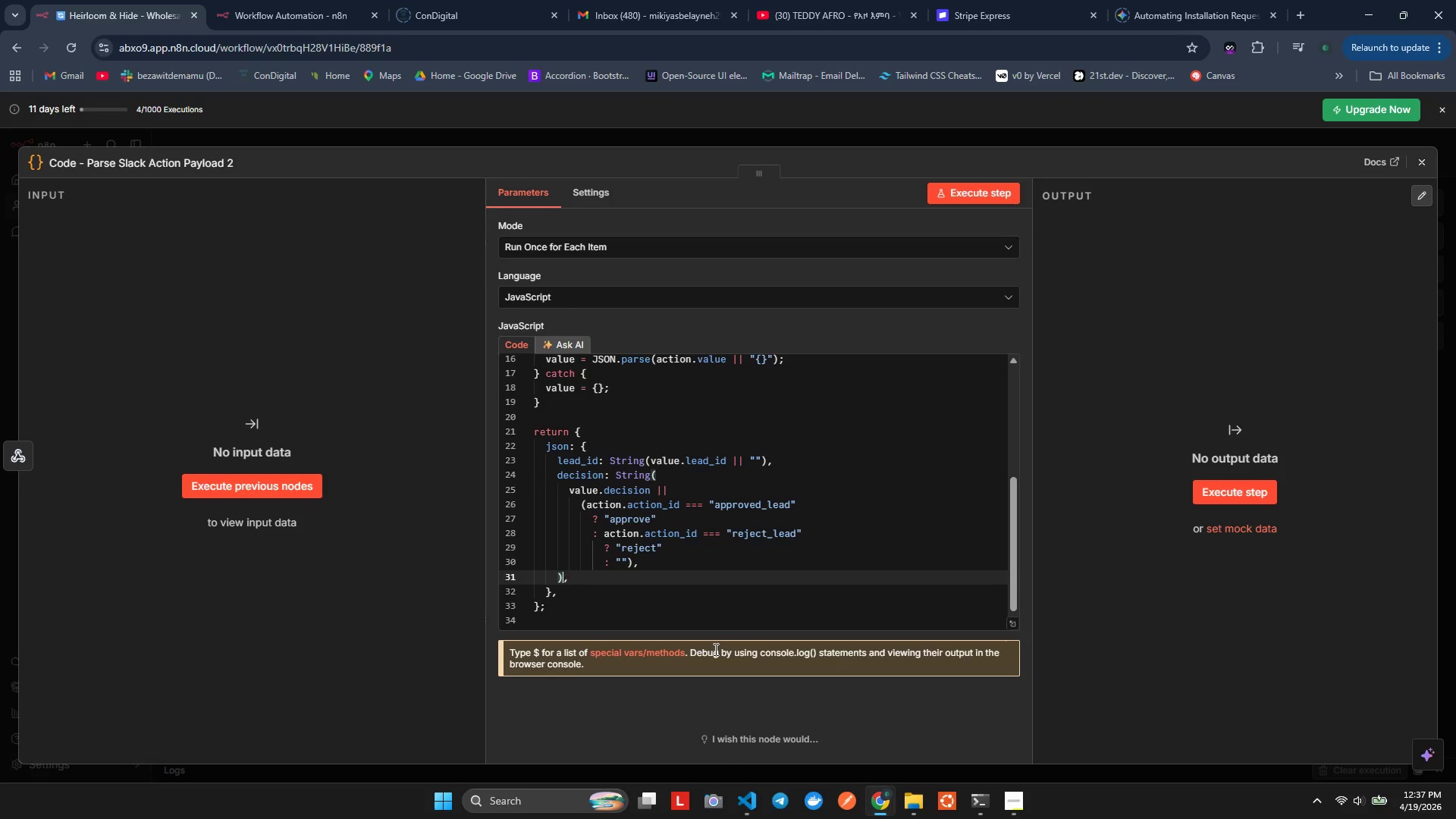 
key(ArrowLeft)
 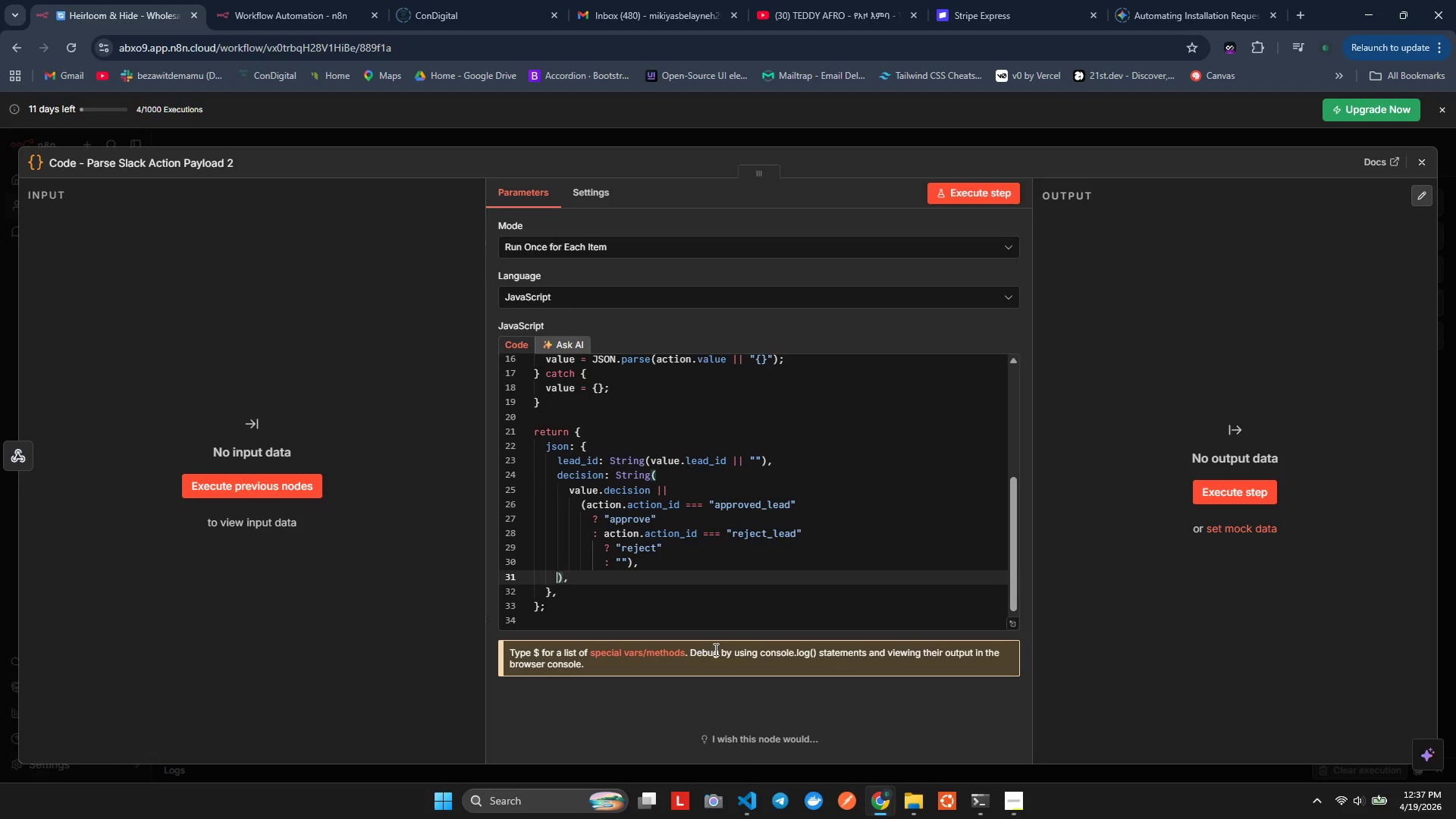 
key(ArrowLeft)
 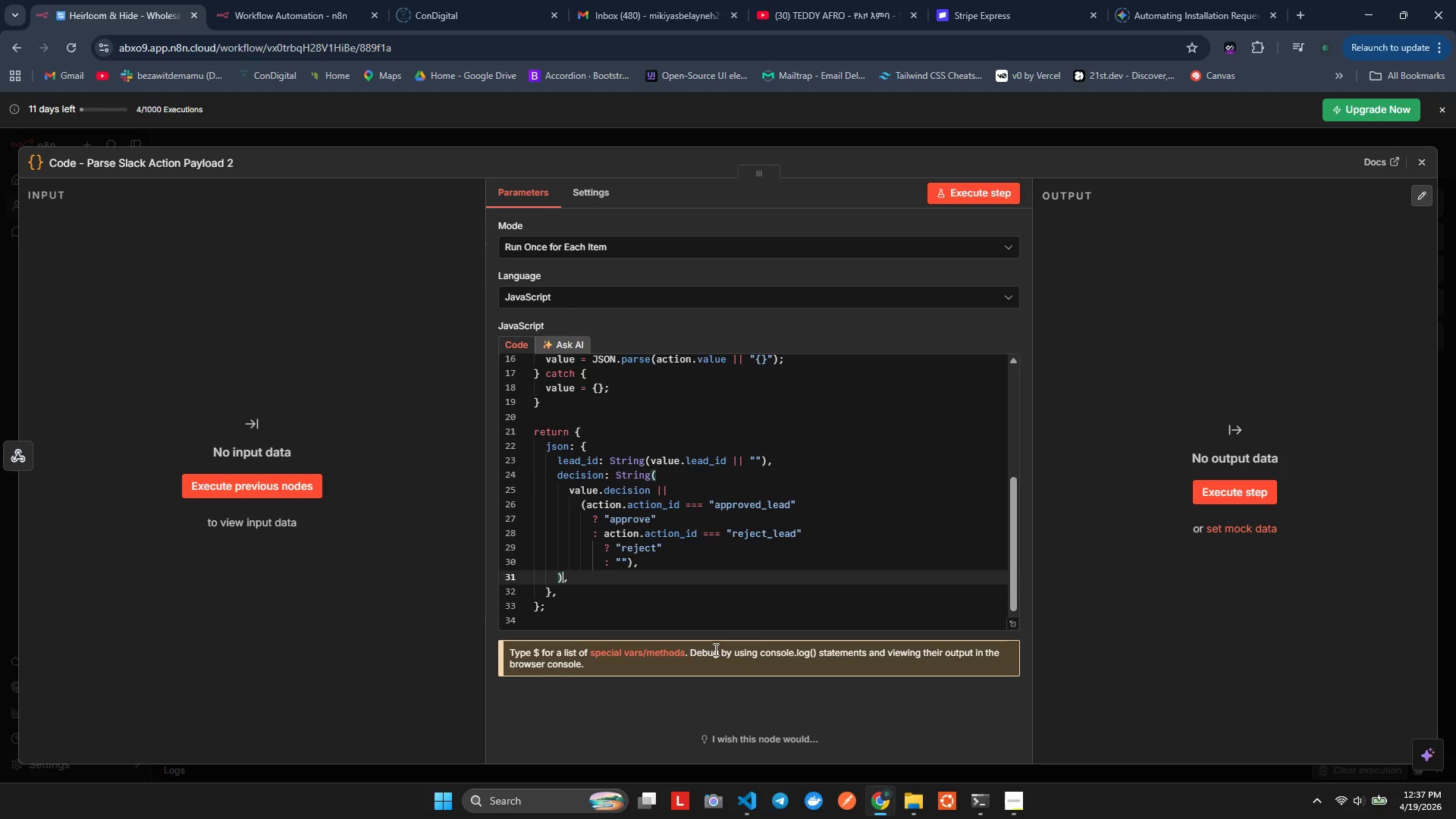 
key(ArrowRight)
 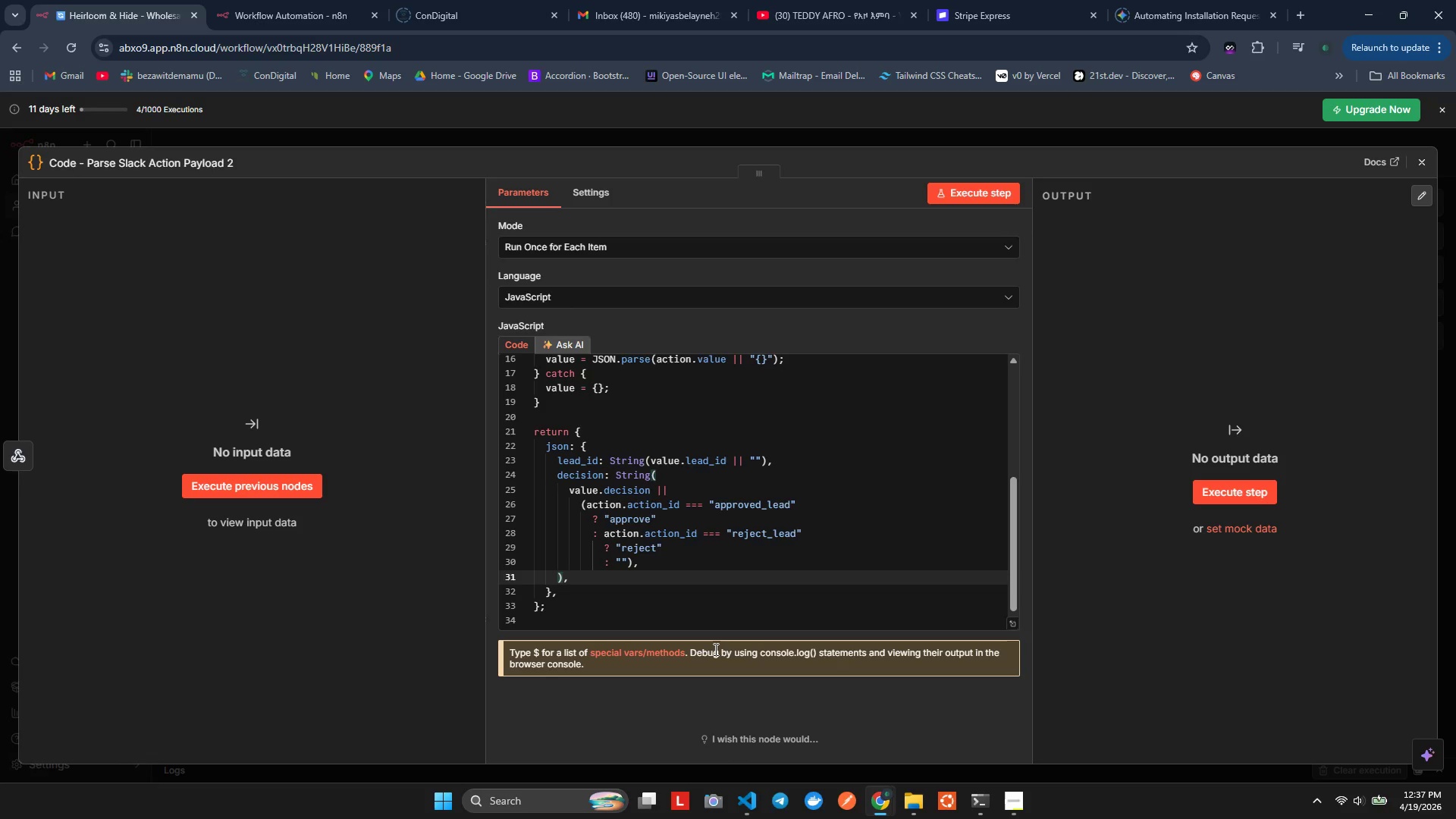 
key(ArrowRight)
 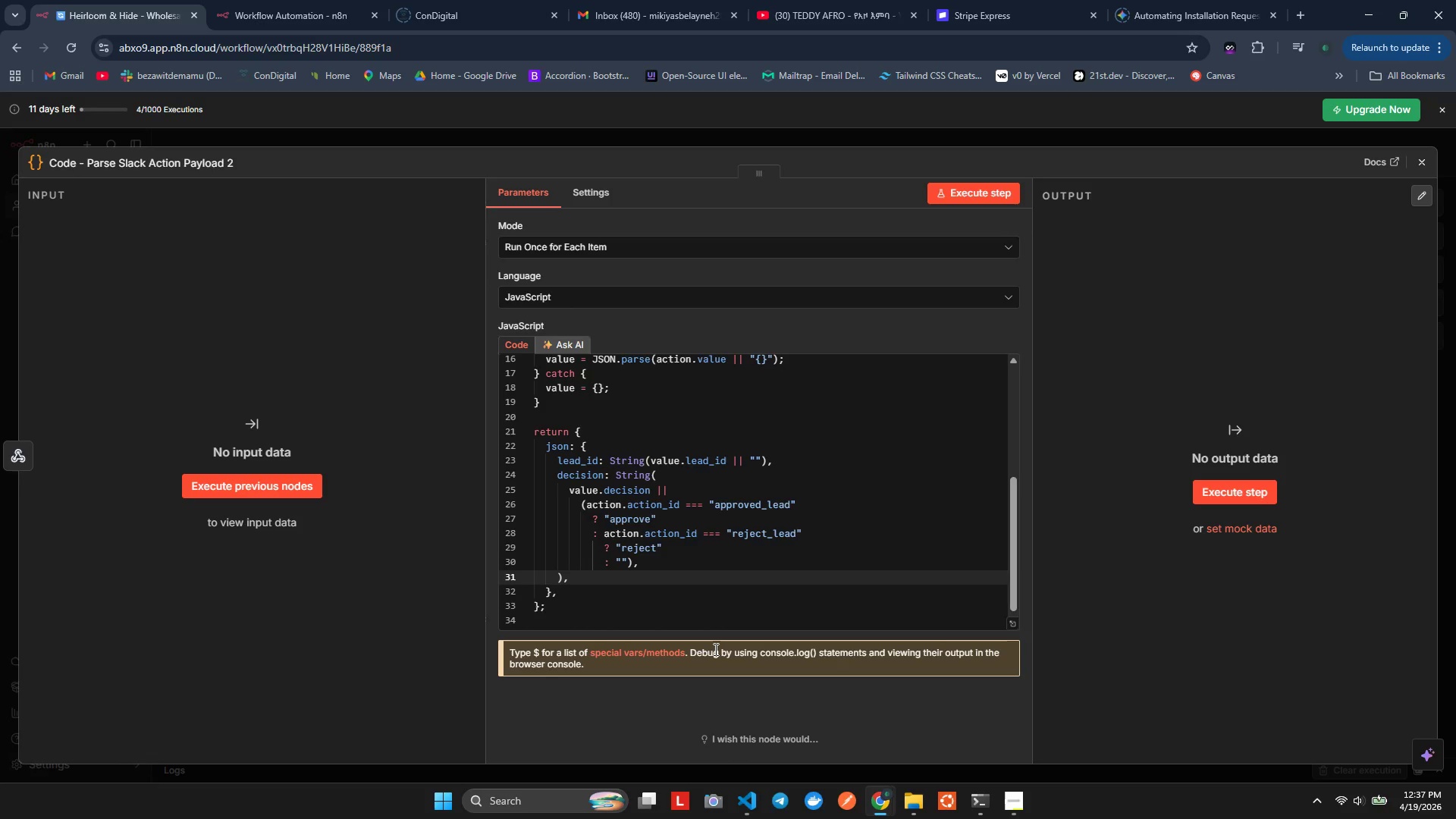 
key(Enter)
 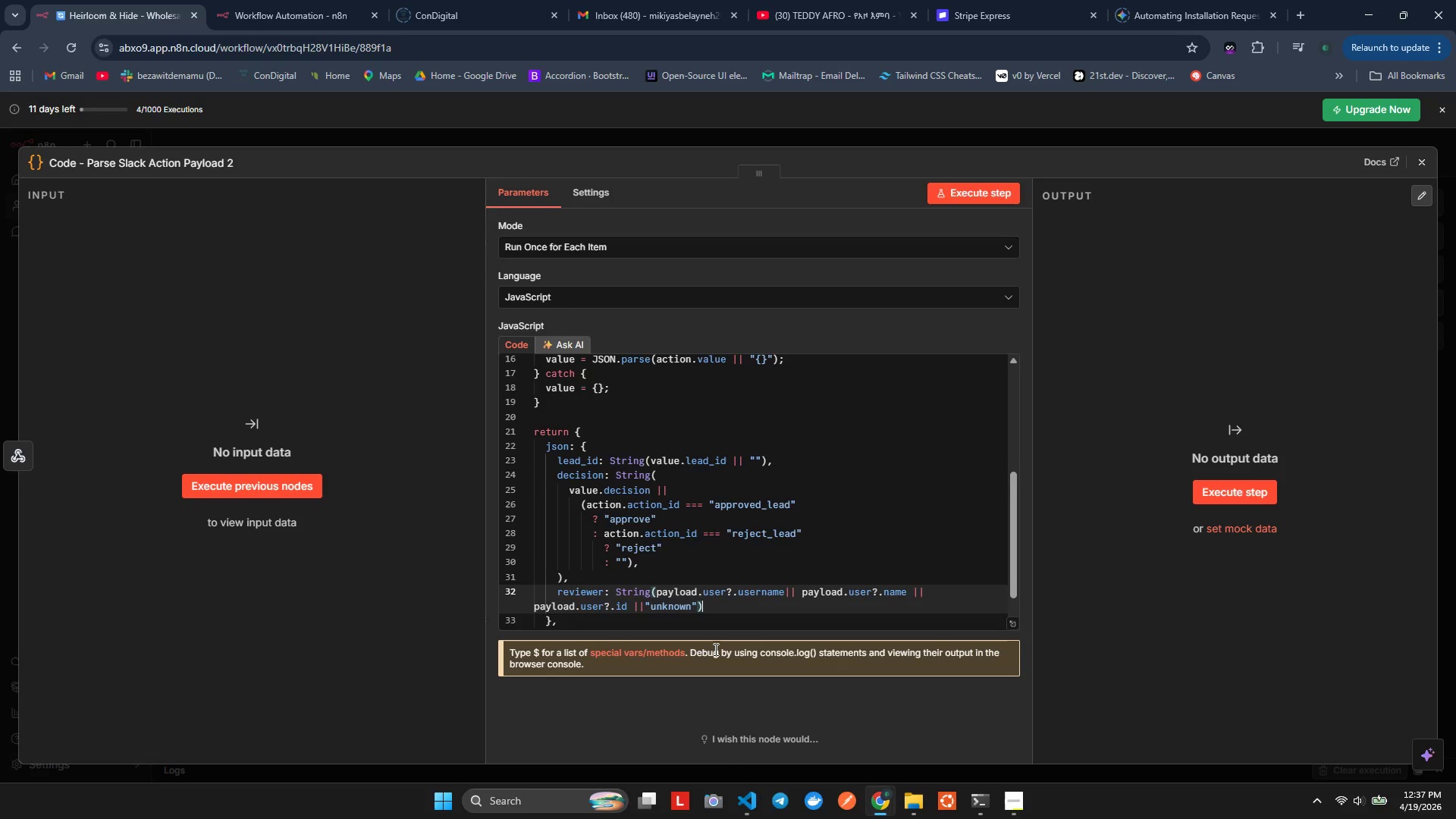 
key(Control+ControlLeft)
 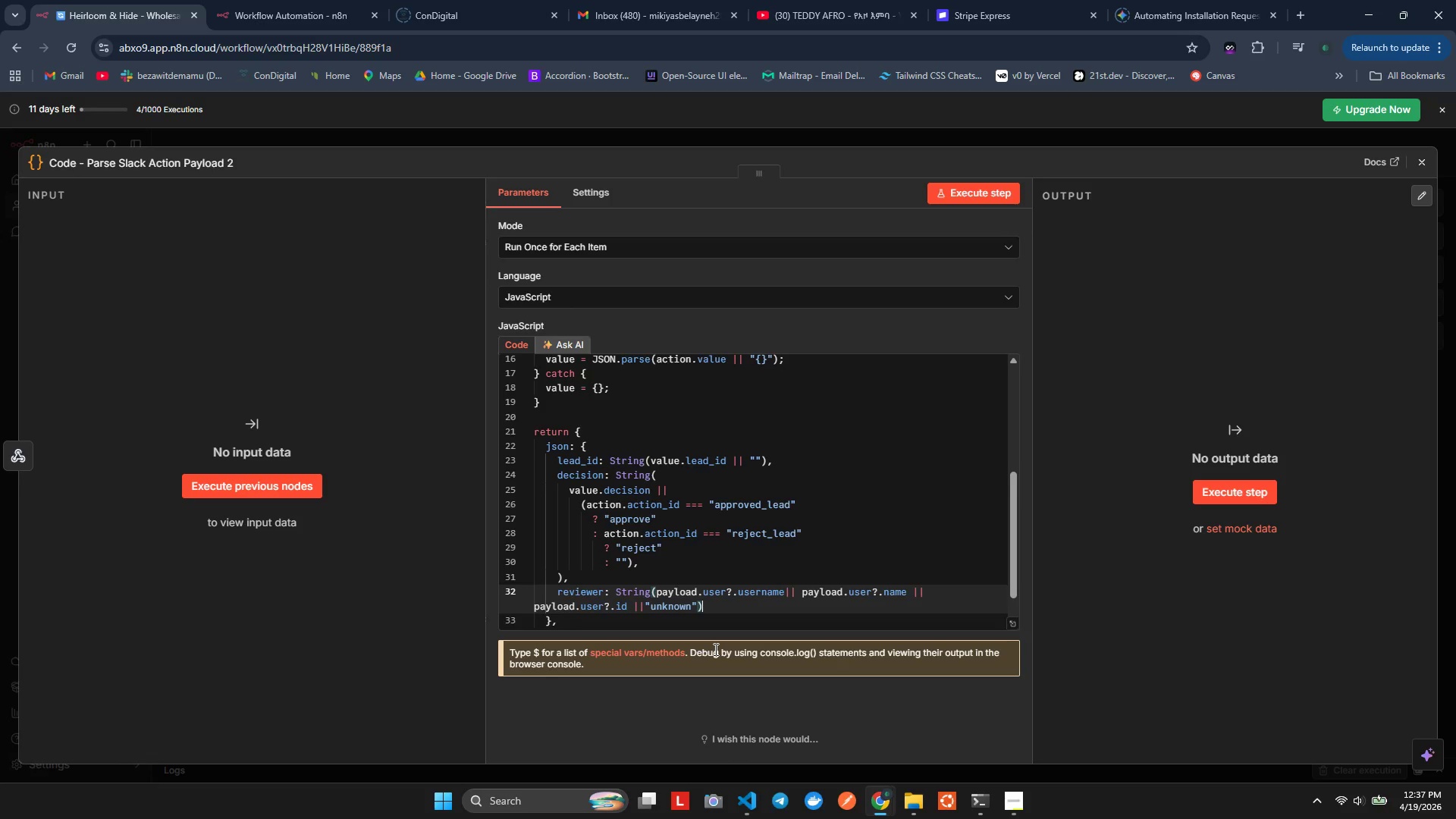 
key(Control+V)
 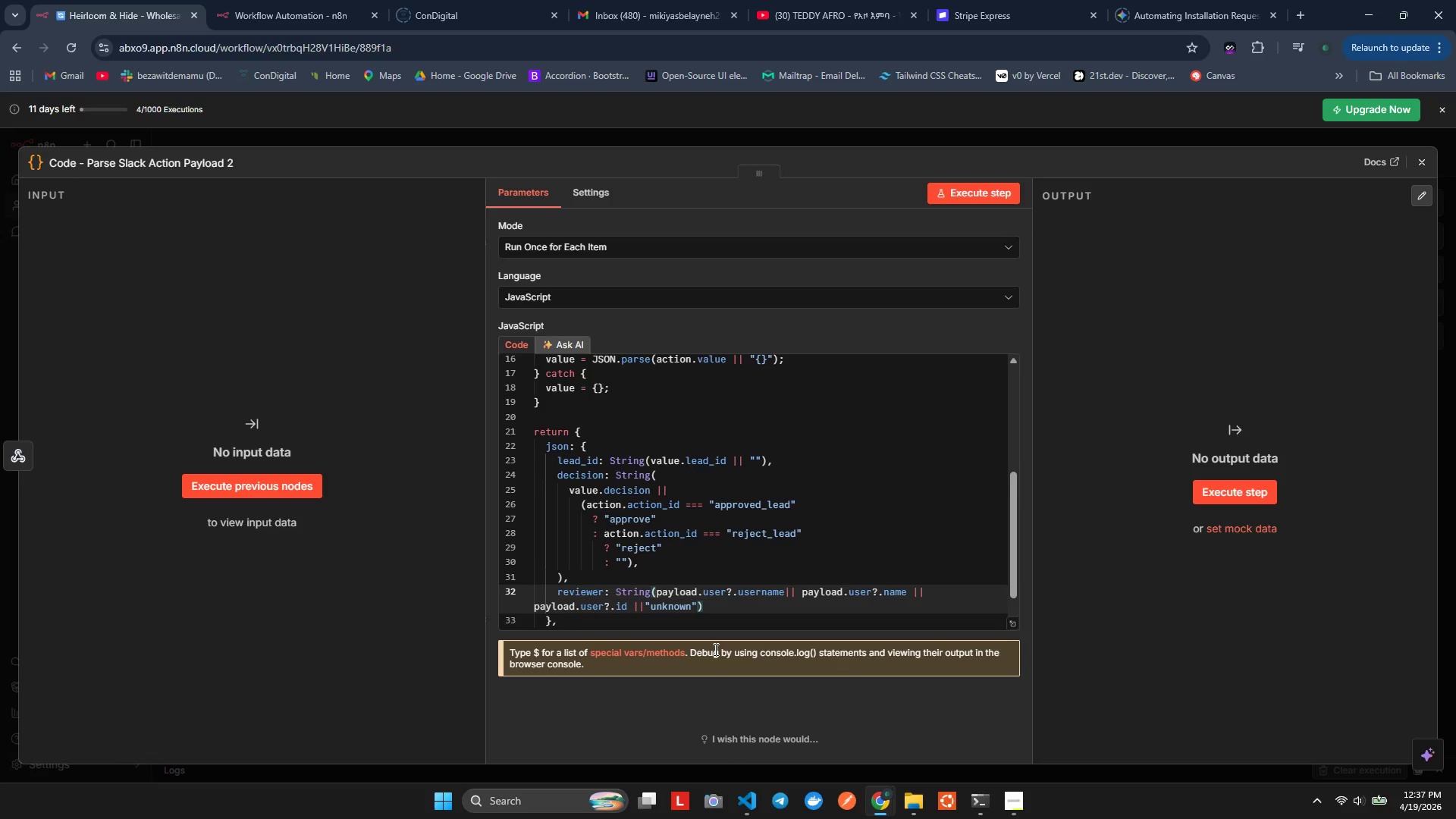 
key(Alt+Shift+F)
 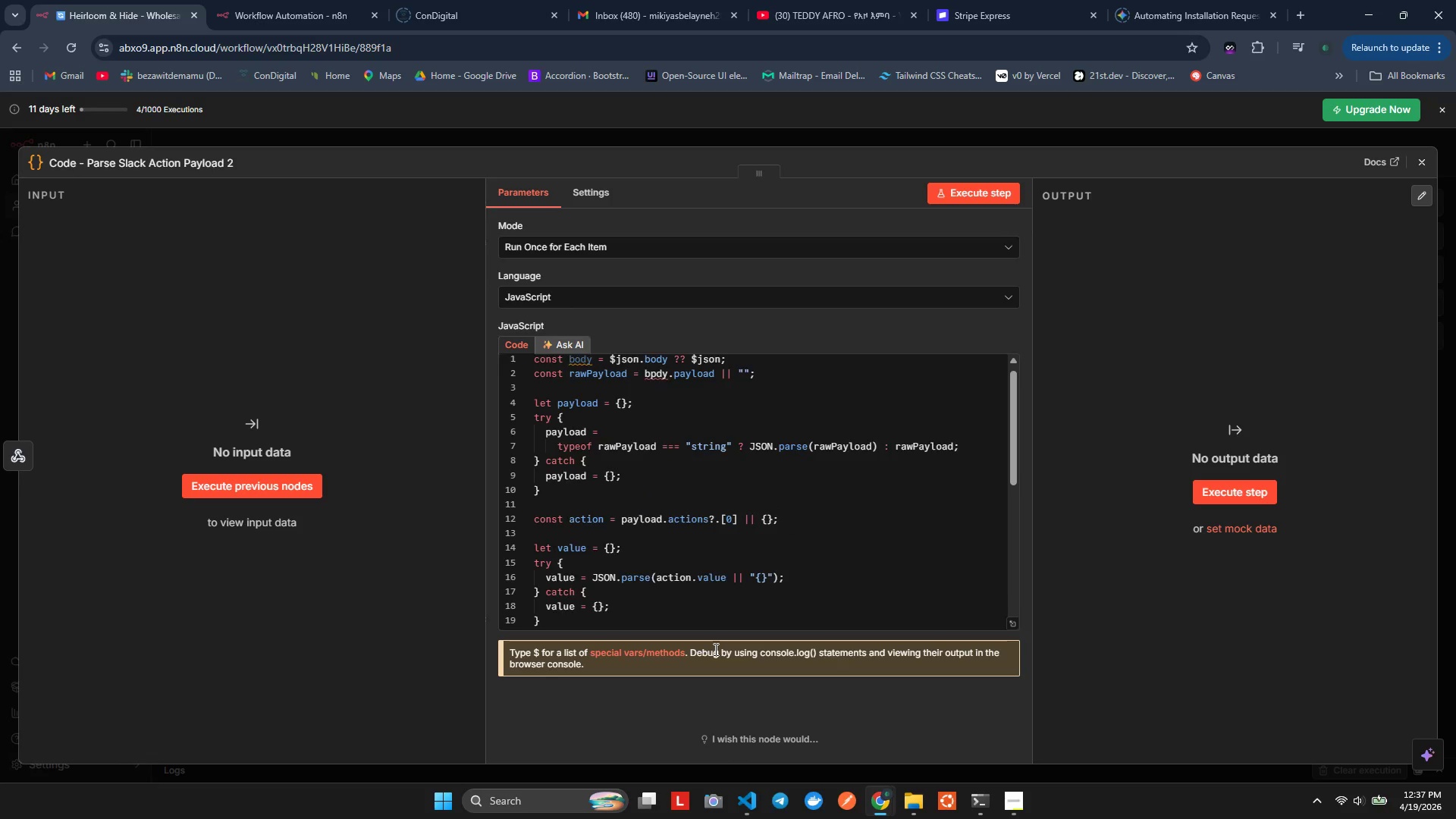 
key(ArrowRight)
 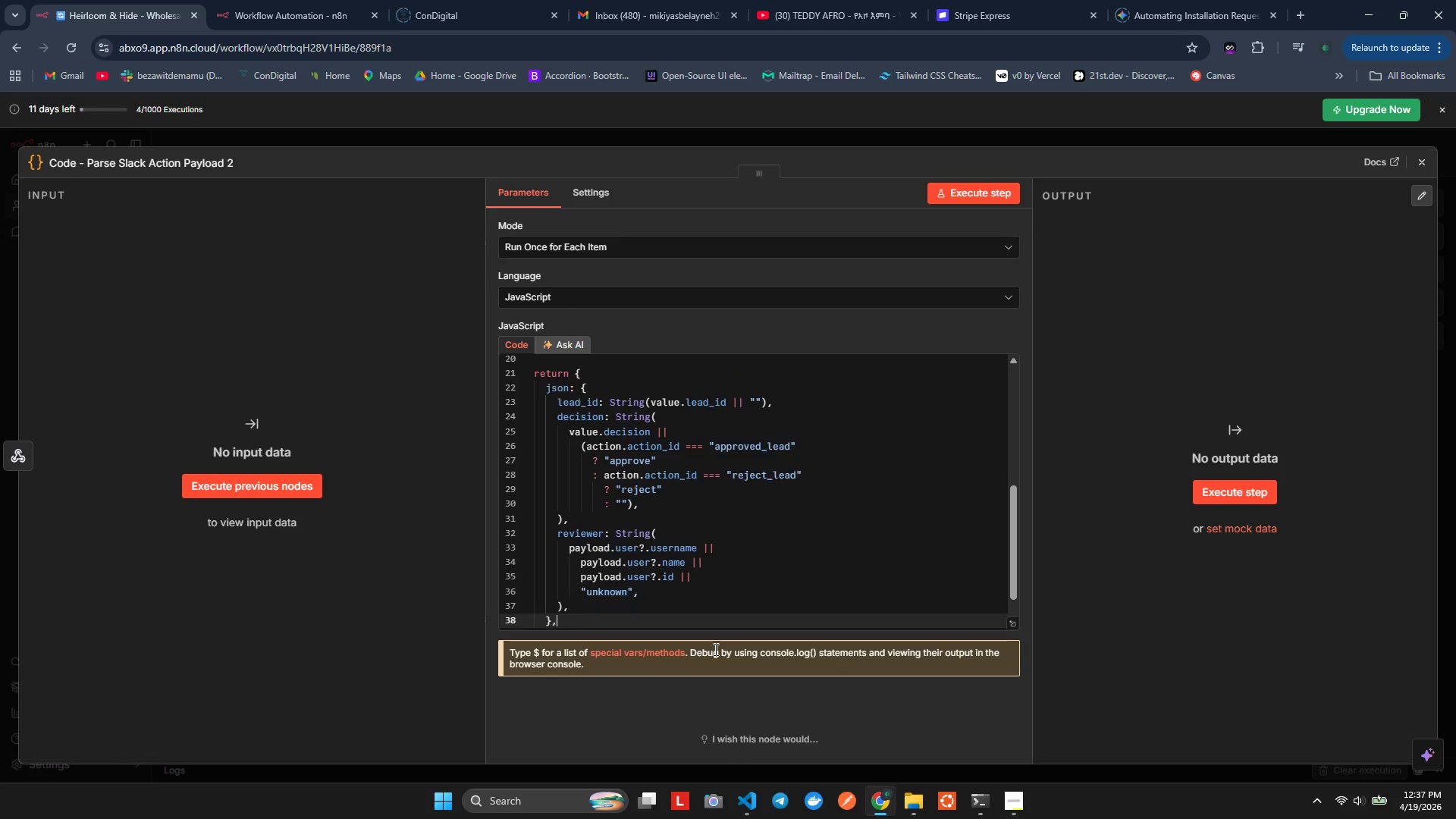 
key(ArrowDown)
 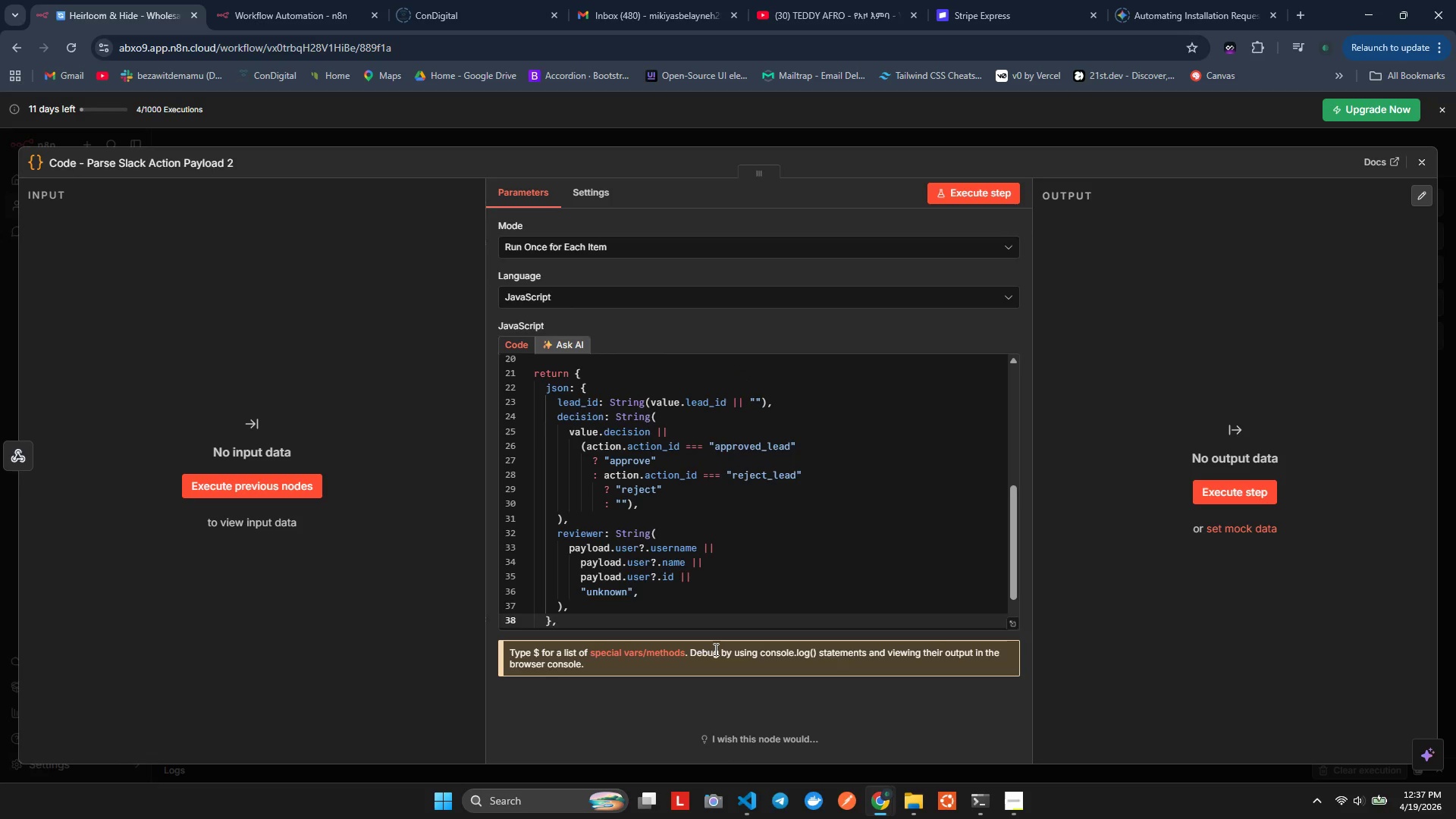 
key(ArrowUp)
 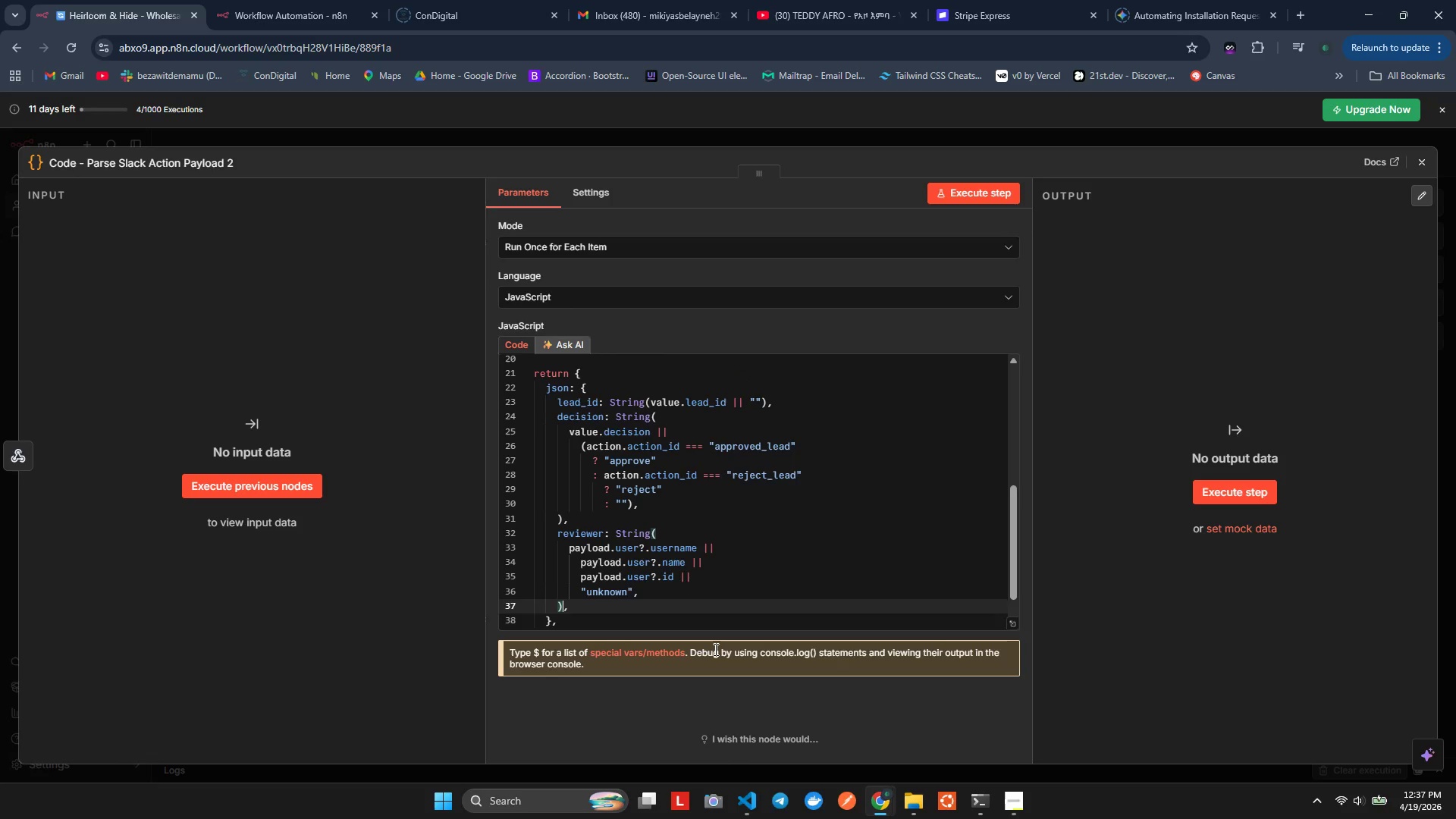 
key(ArrowLeft)
 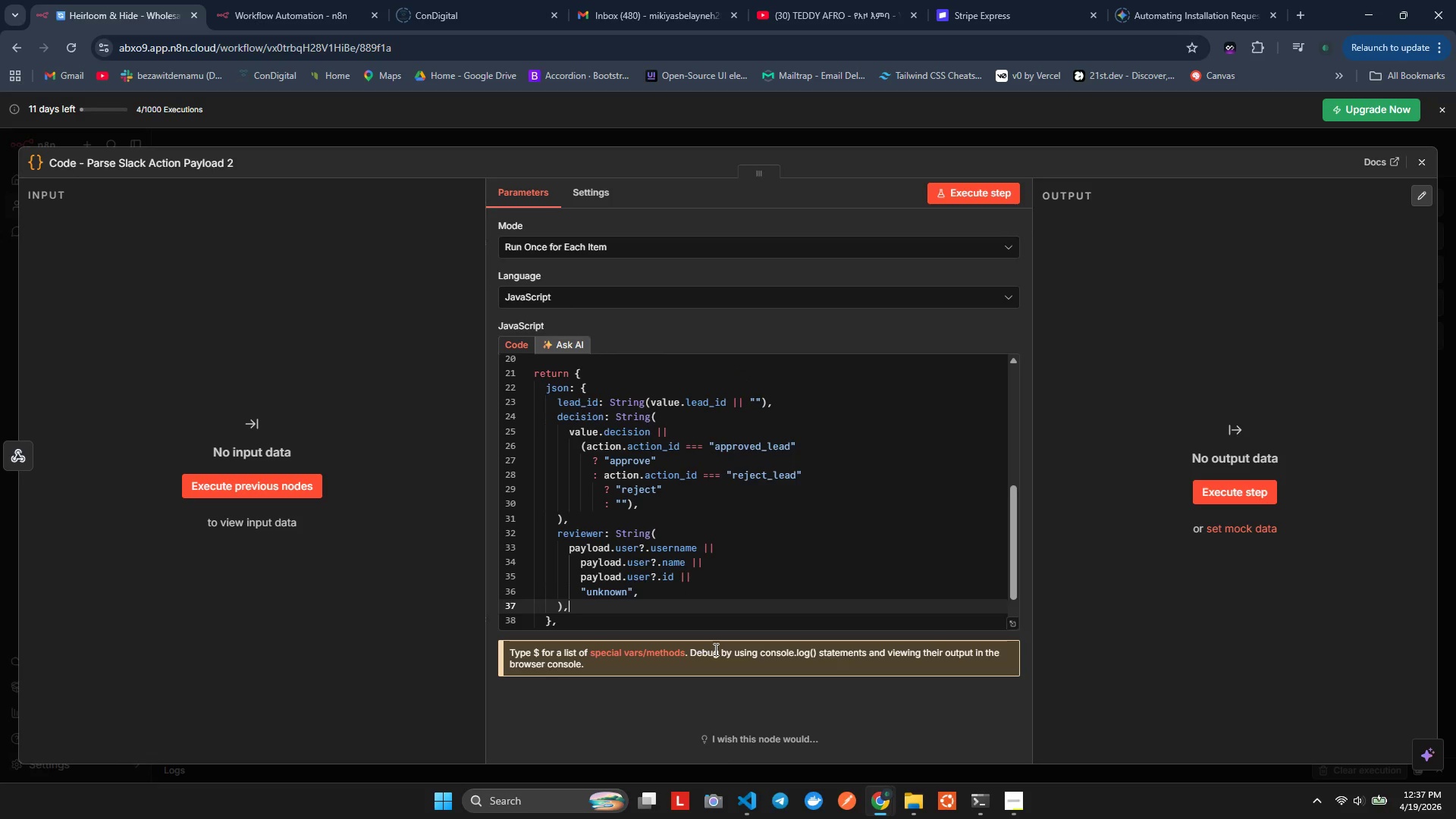 
key(ArrowRight)
 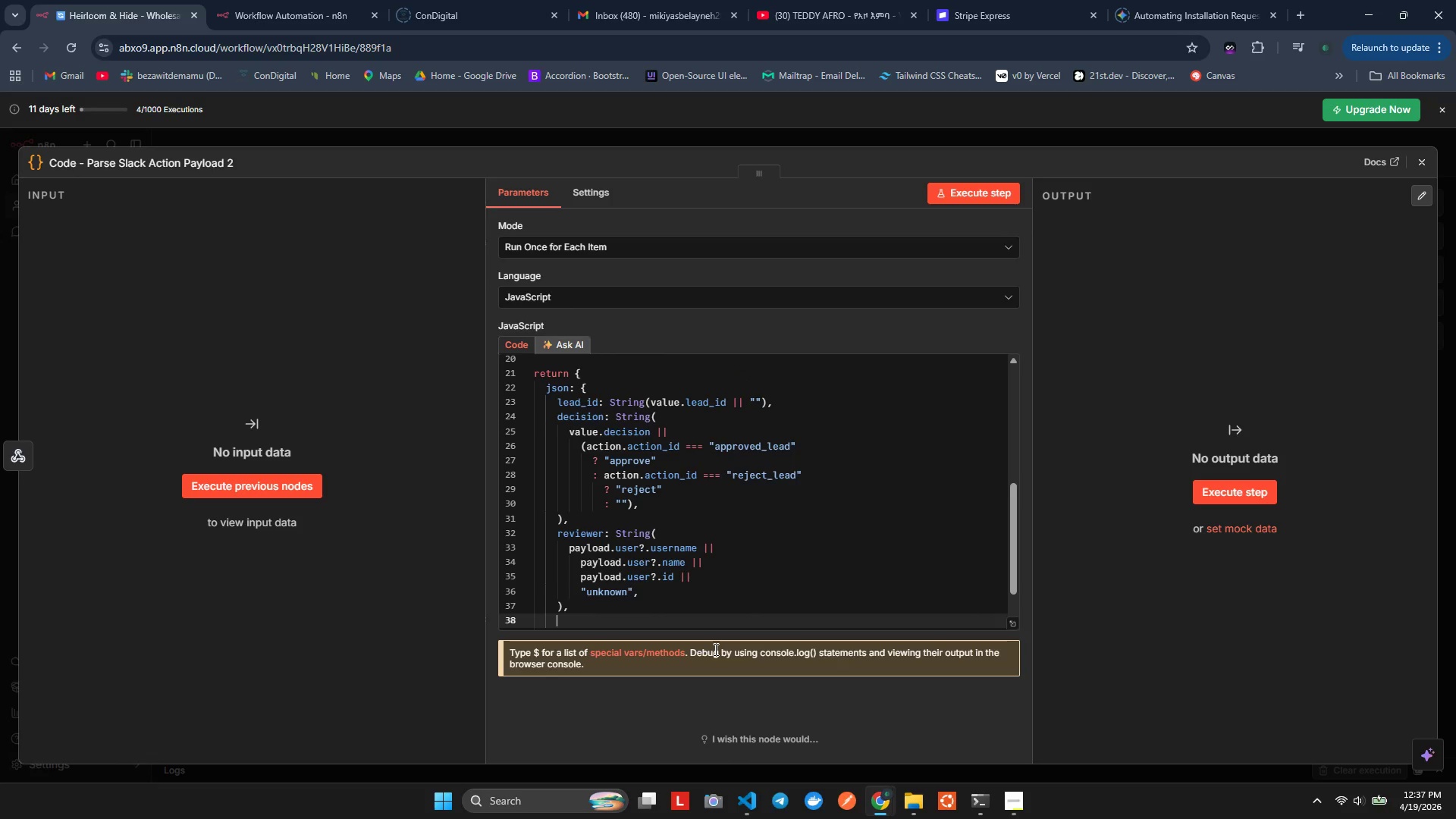 
key(Enter)
 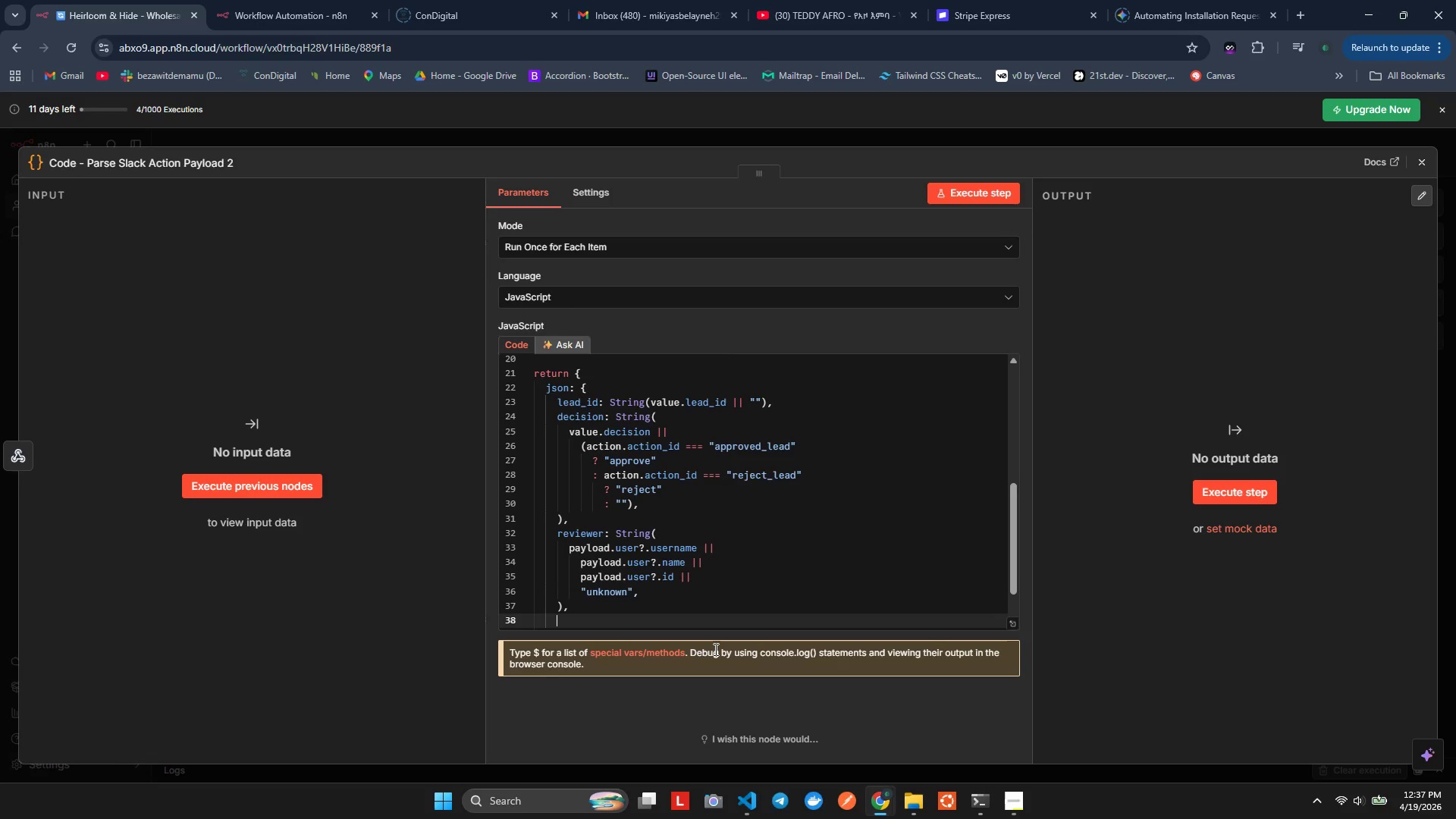 
type(reviewer)
 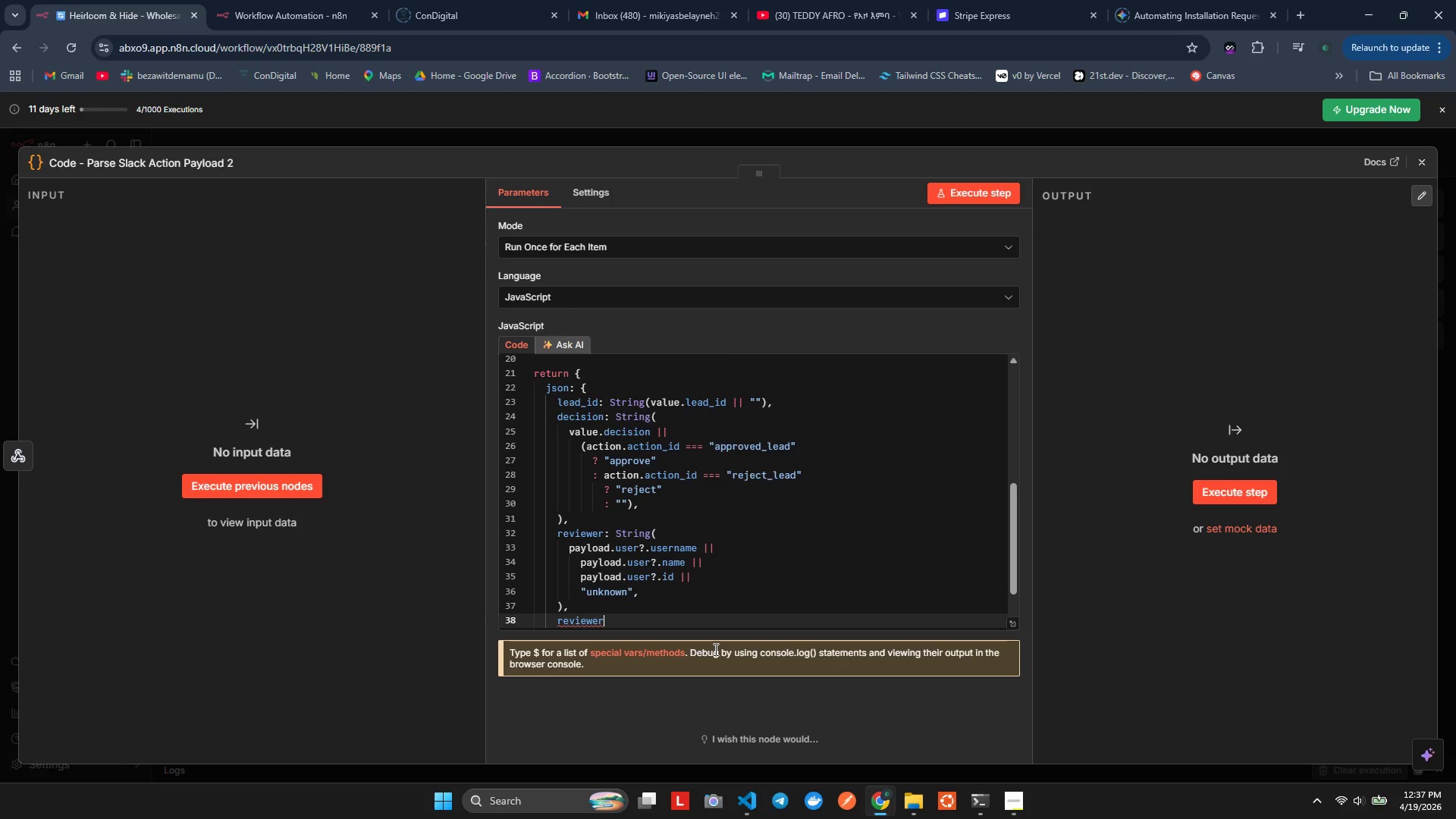 
type(_id: String)
 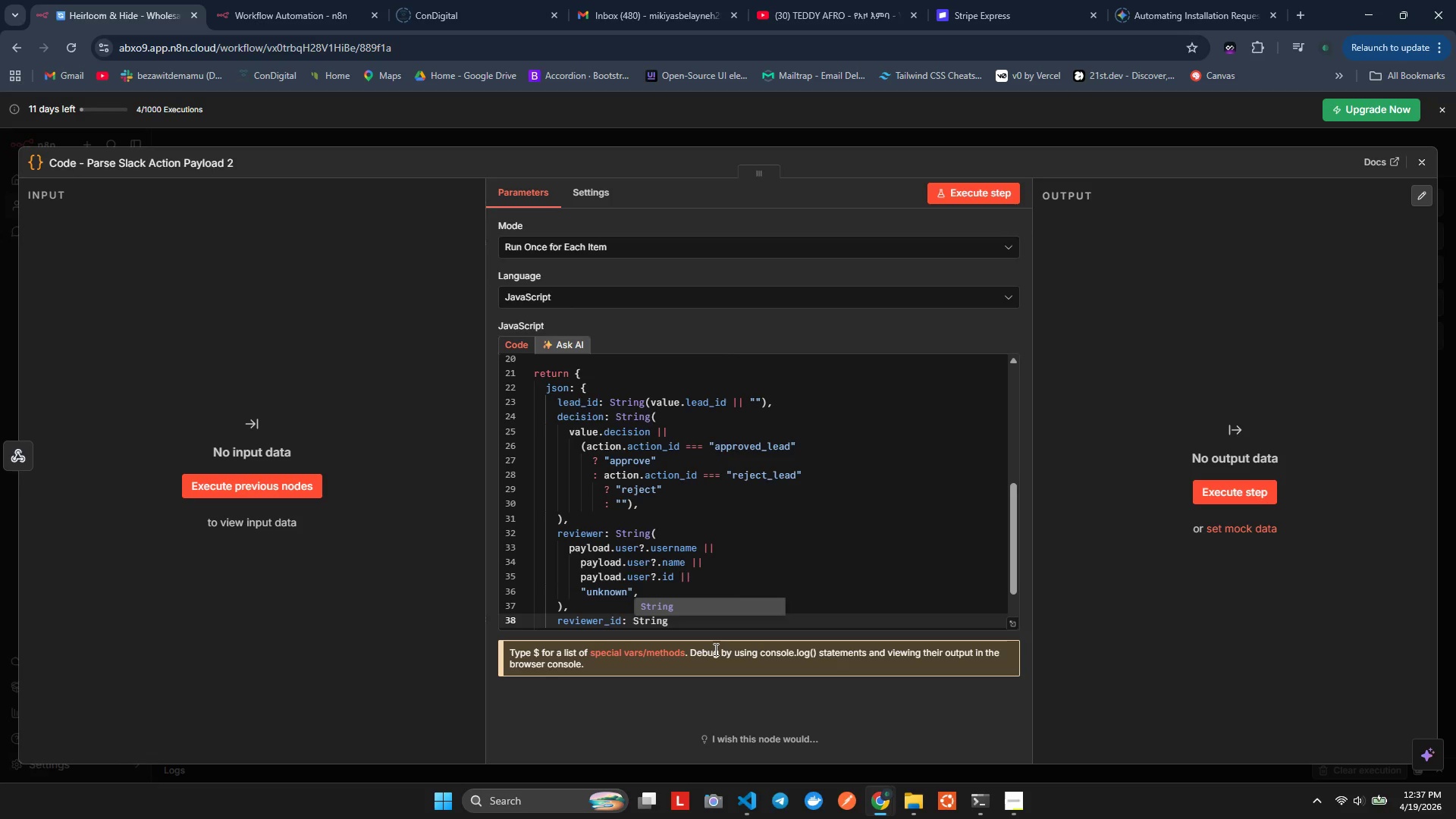 
wait(6.45)
 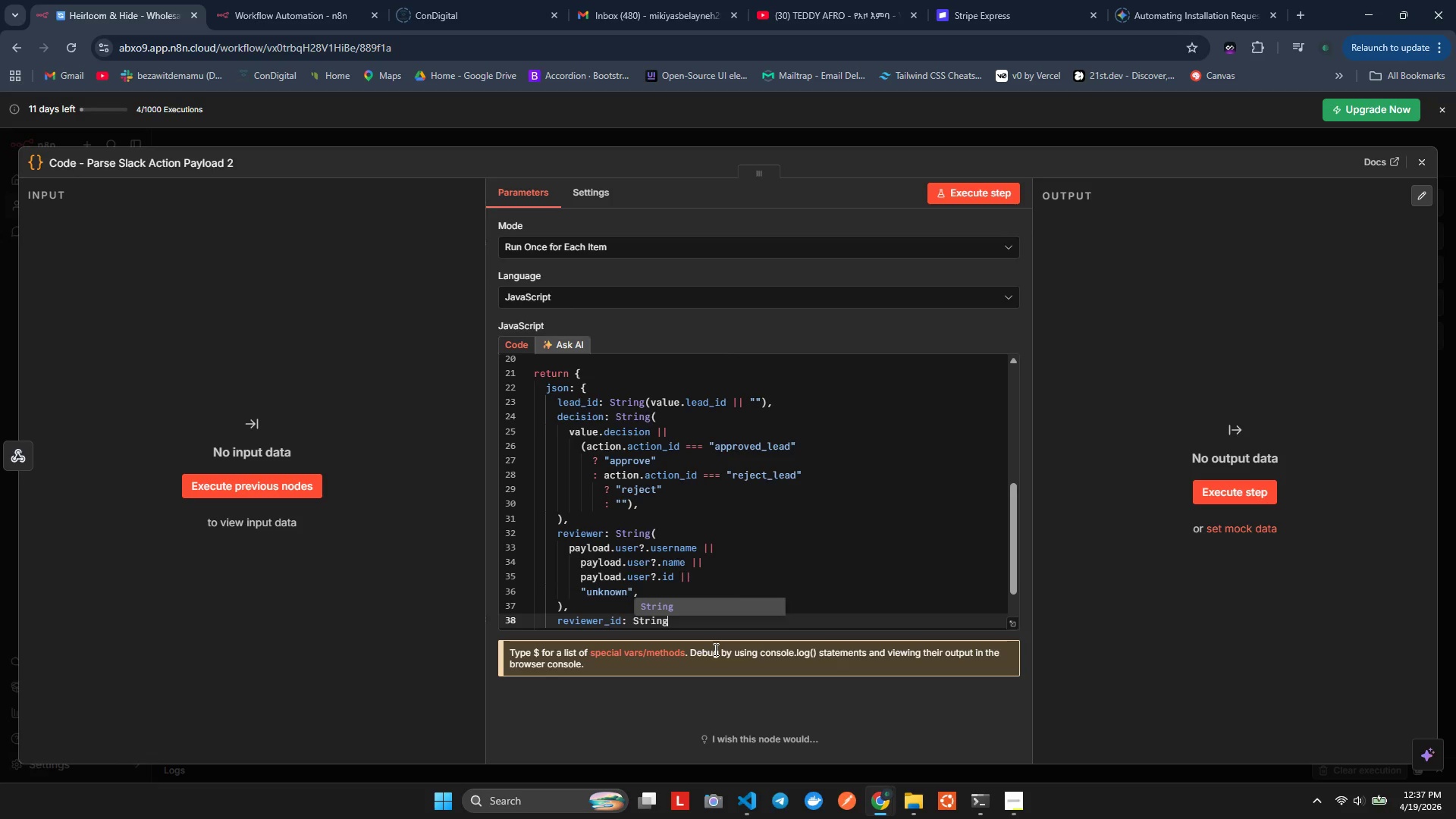 
type((payload)
 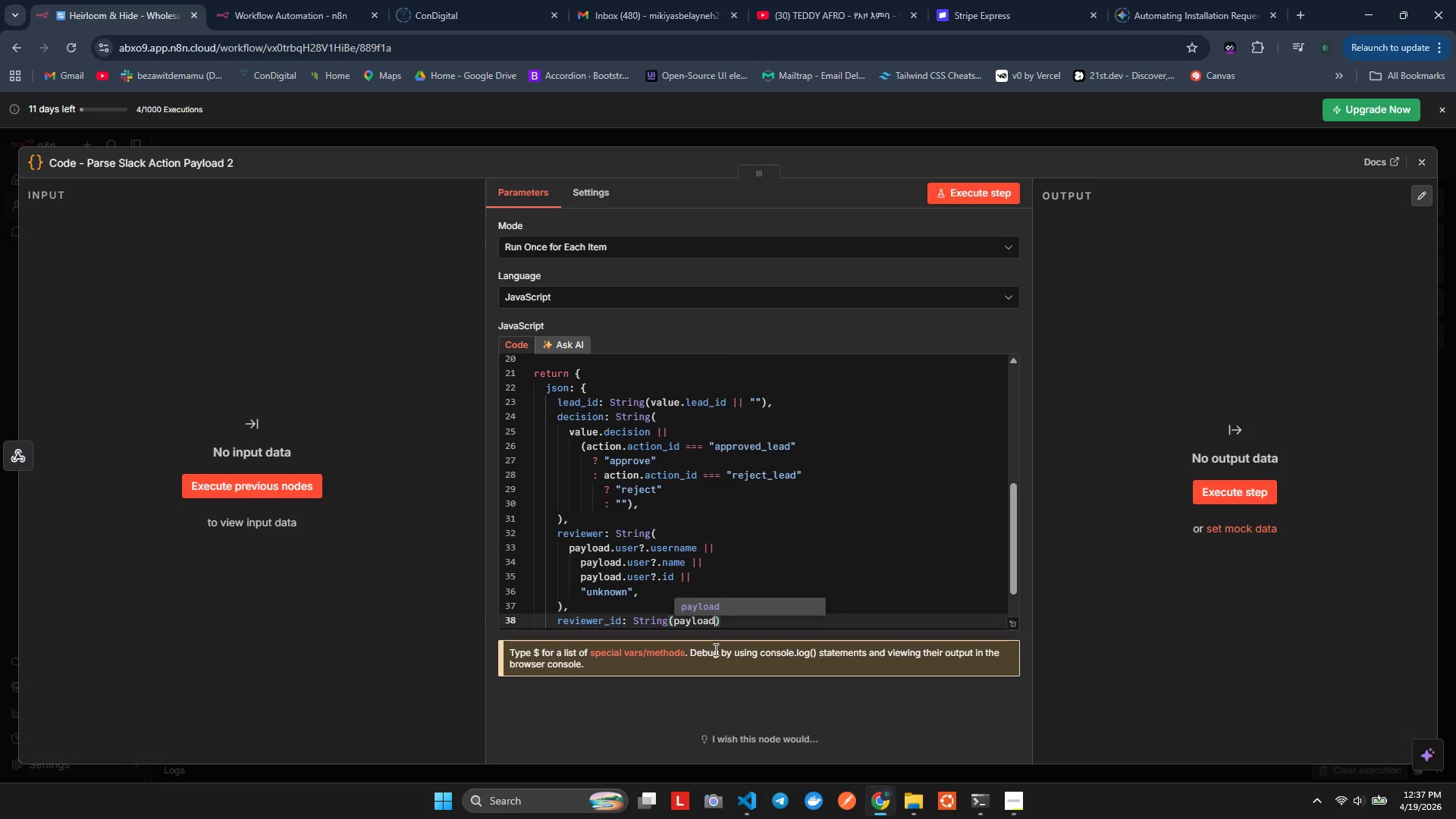 
wait(7.94)
 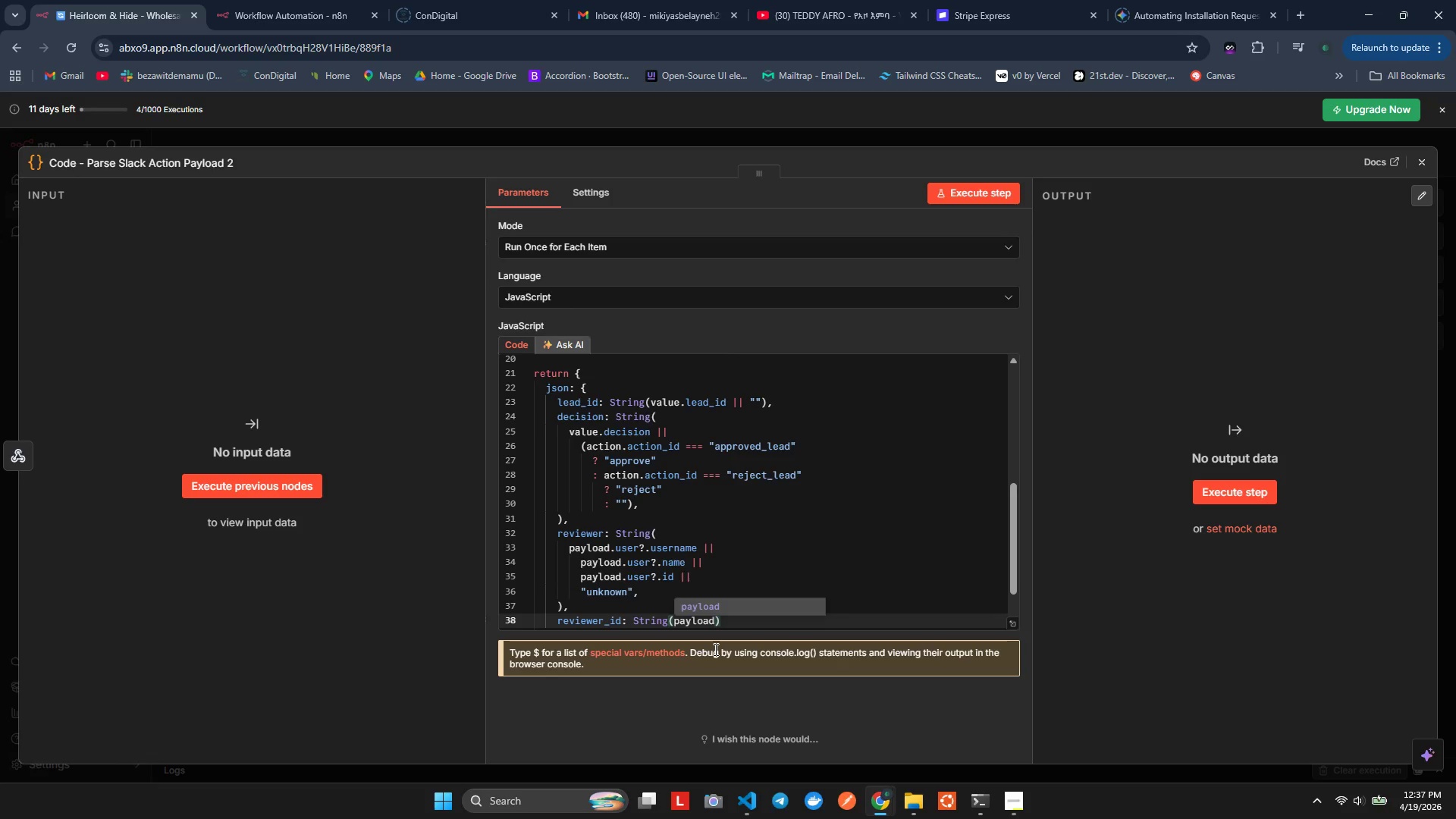 
type(.user?.id||')
 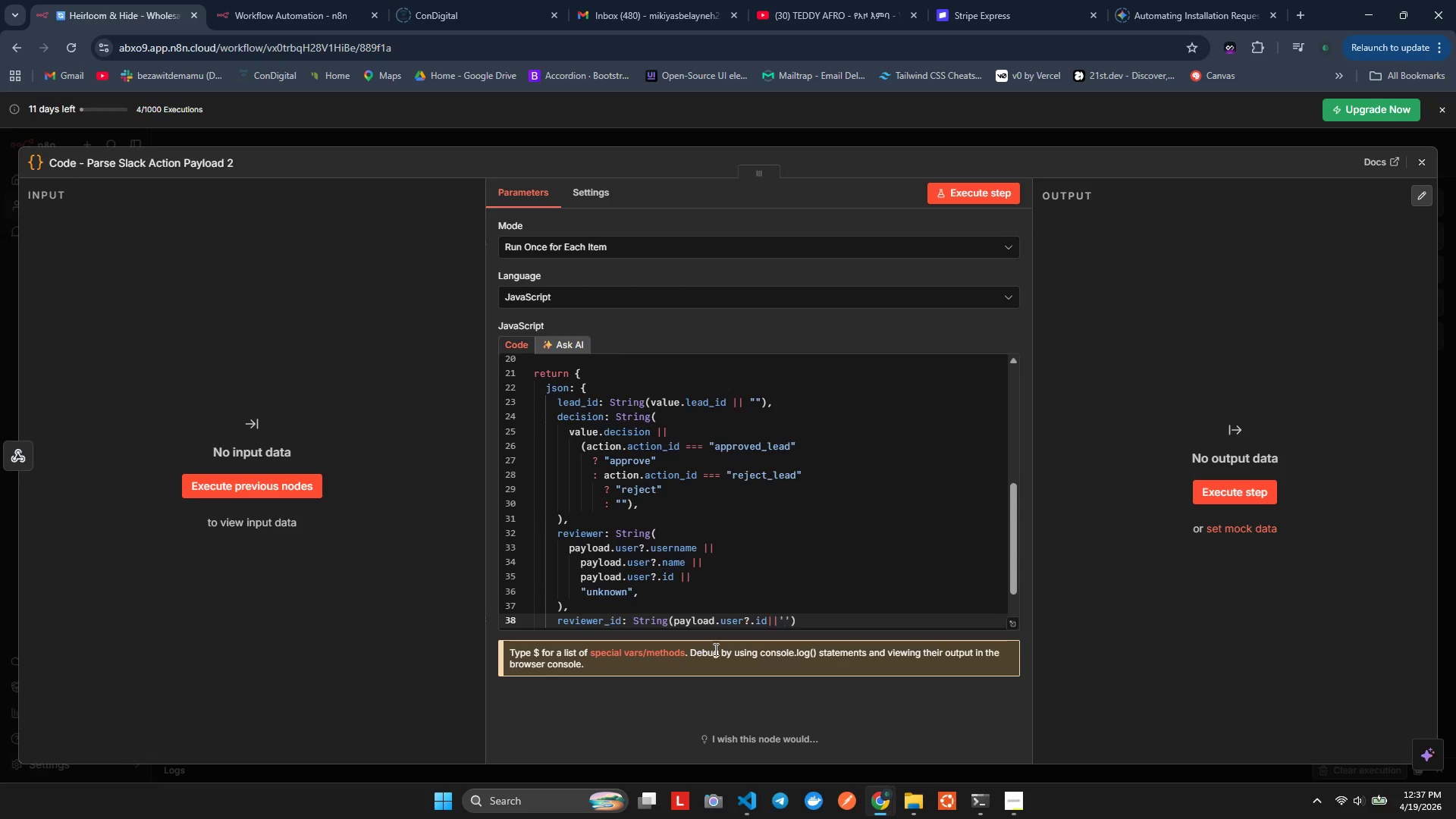 
 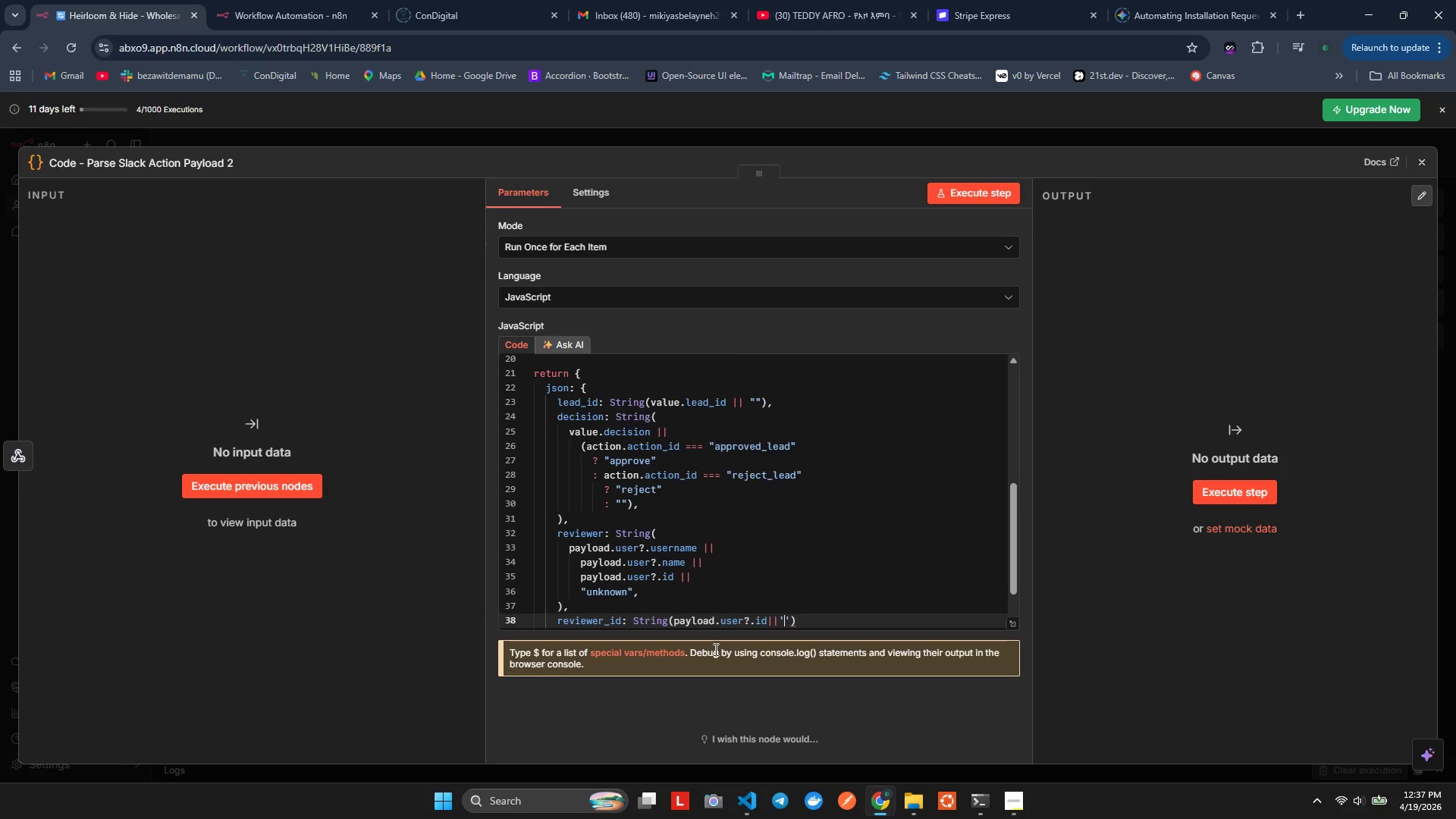 
key(Alt+AltLeft)
 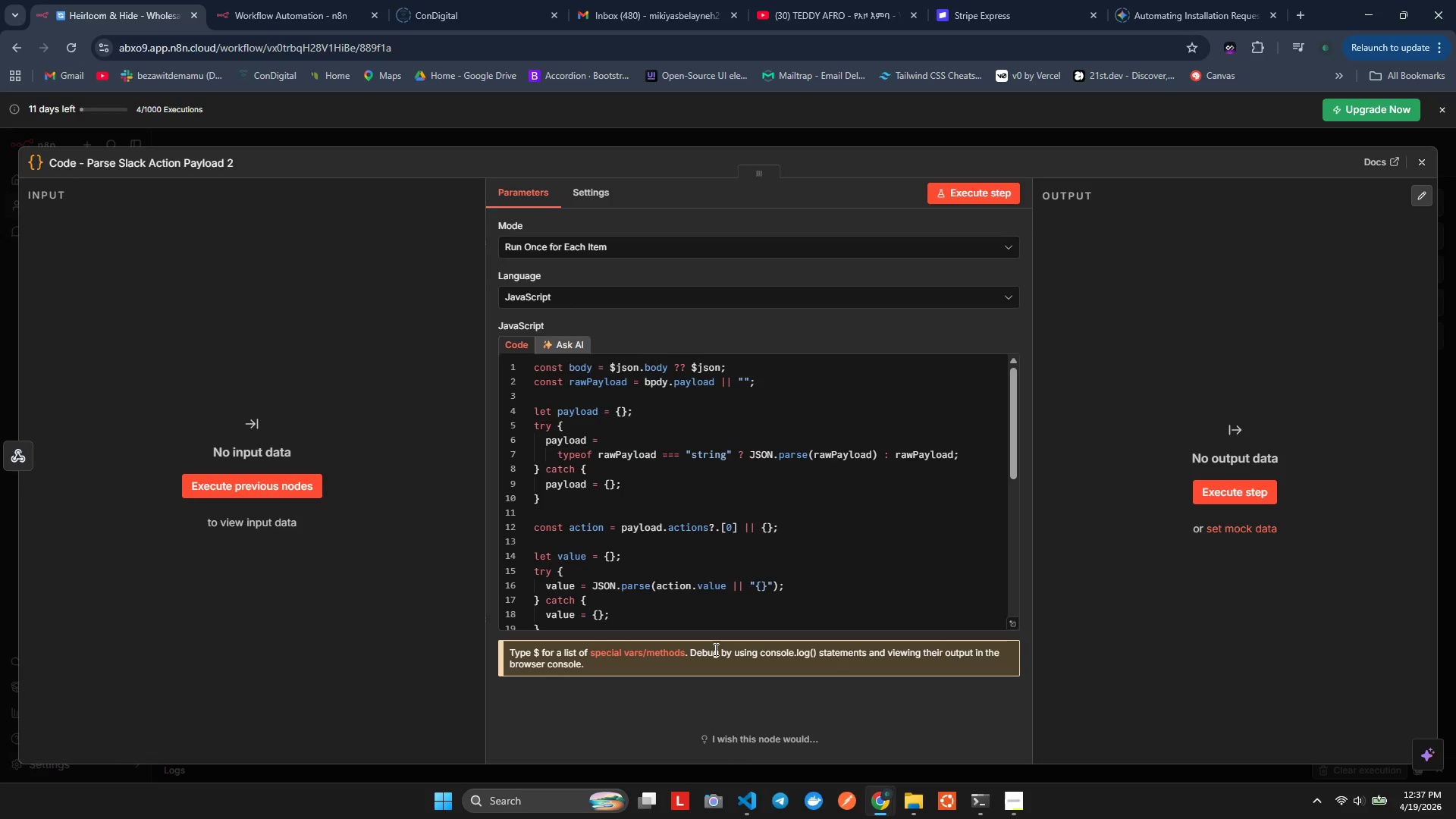 
key(Alt+Shift+ShiftLeft)
 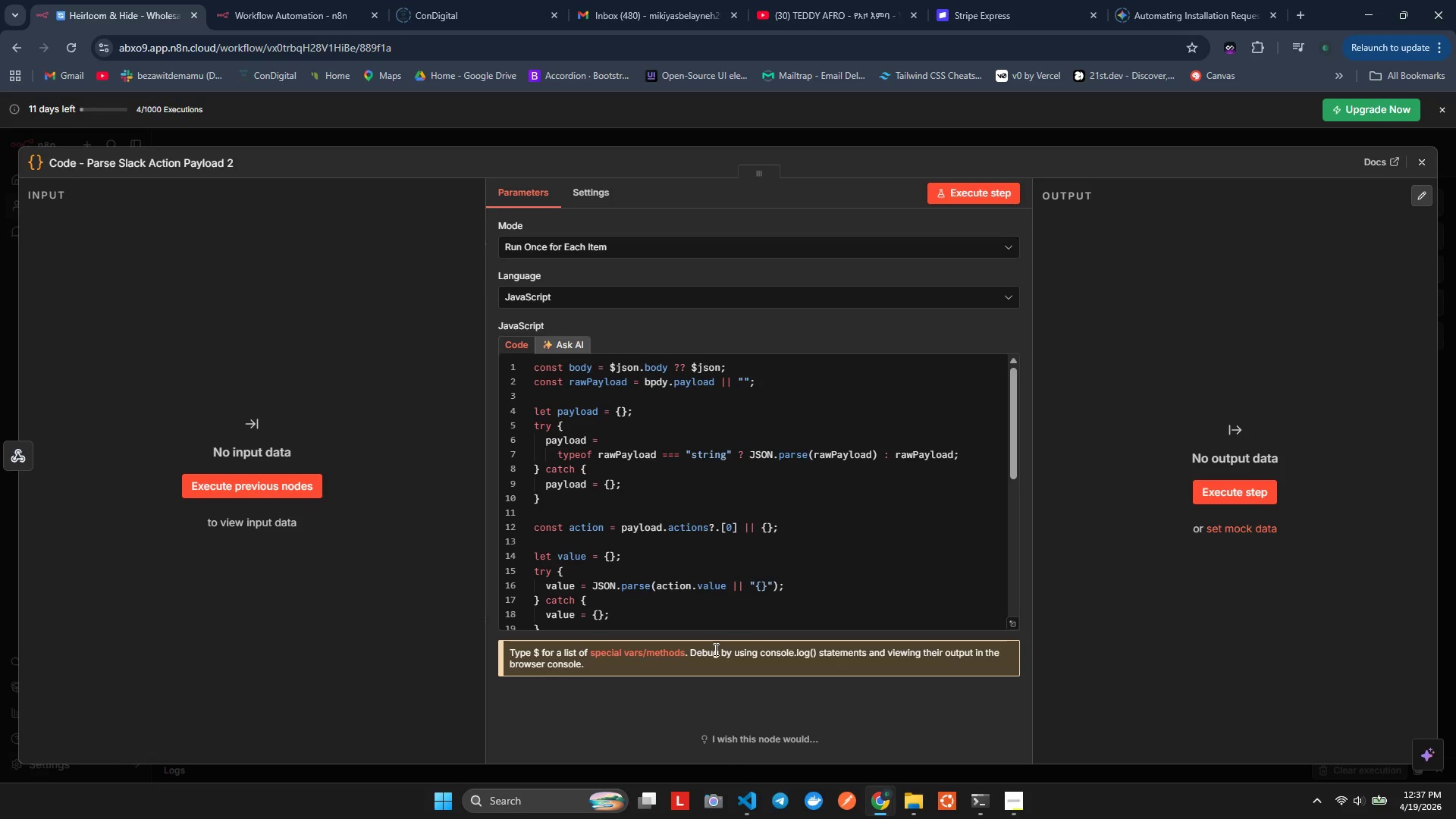 
key(Alt+Shift+F)
 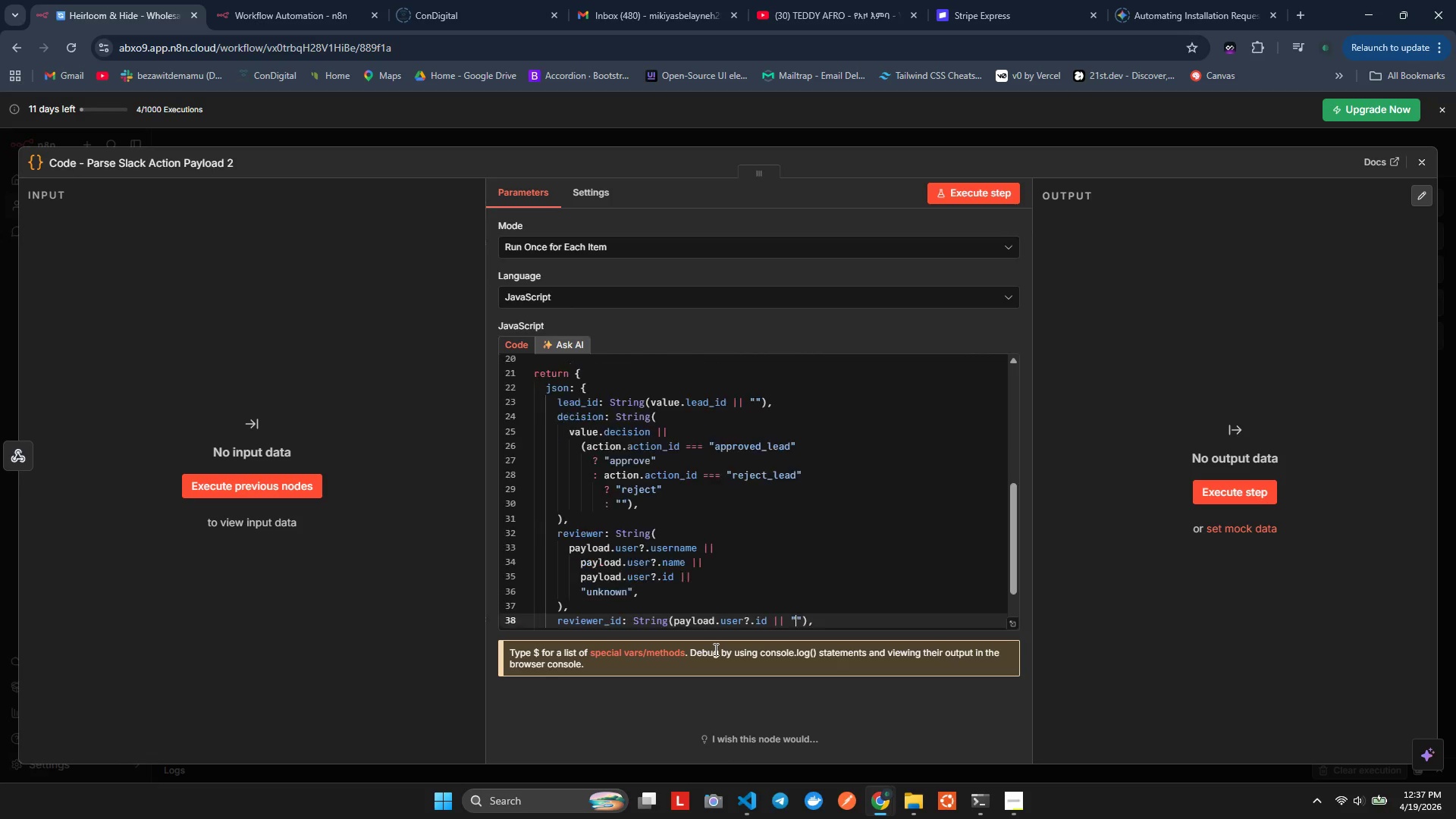 
key(ArrowRight)
 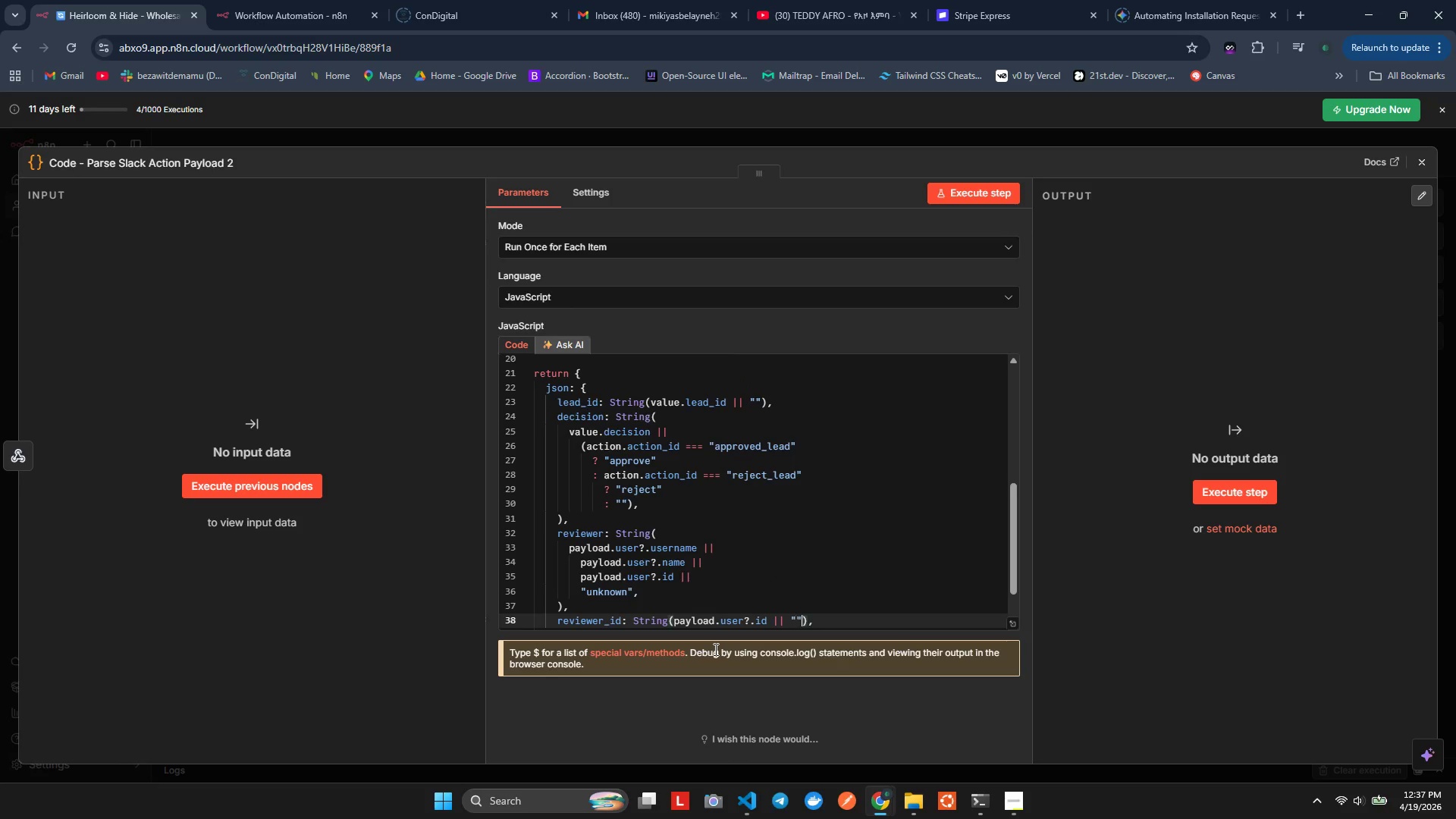 
key(ArrowRight)
 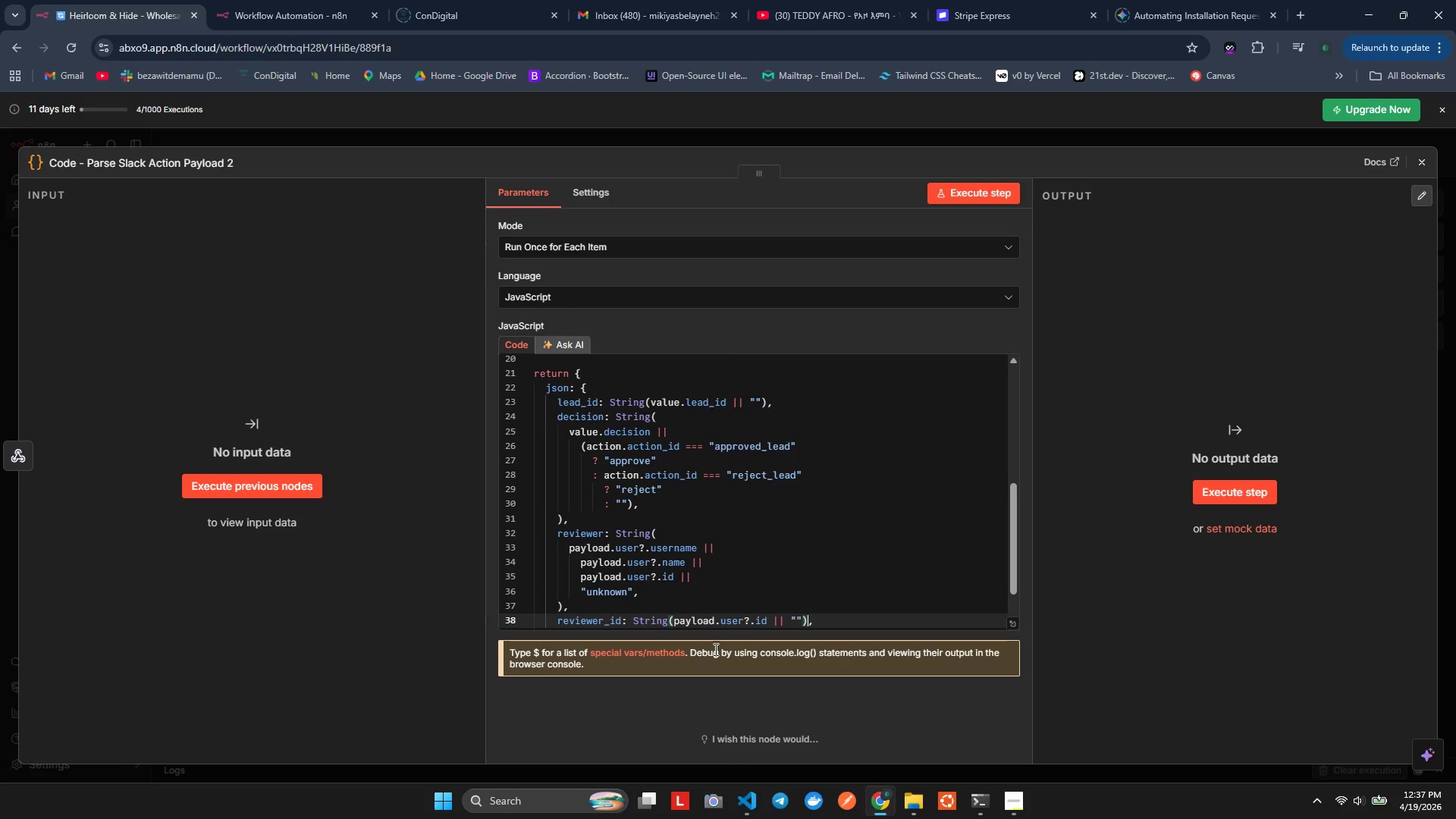 
key(ArrowRight)
 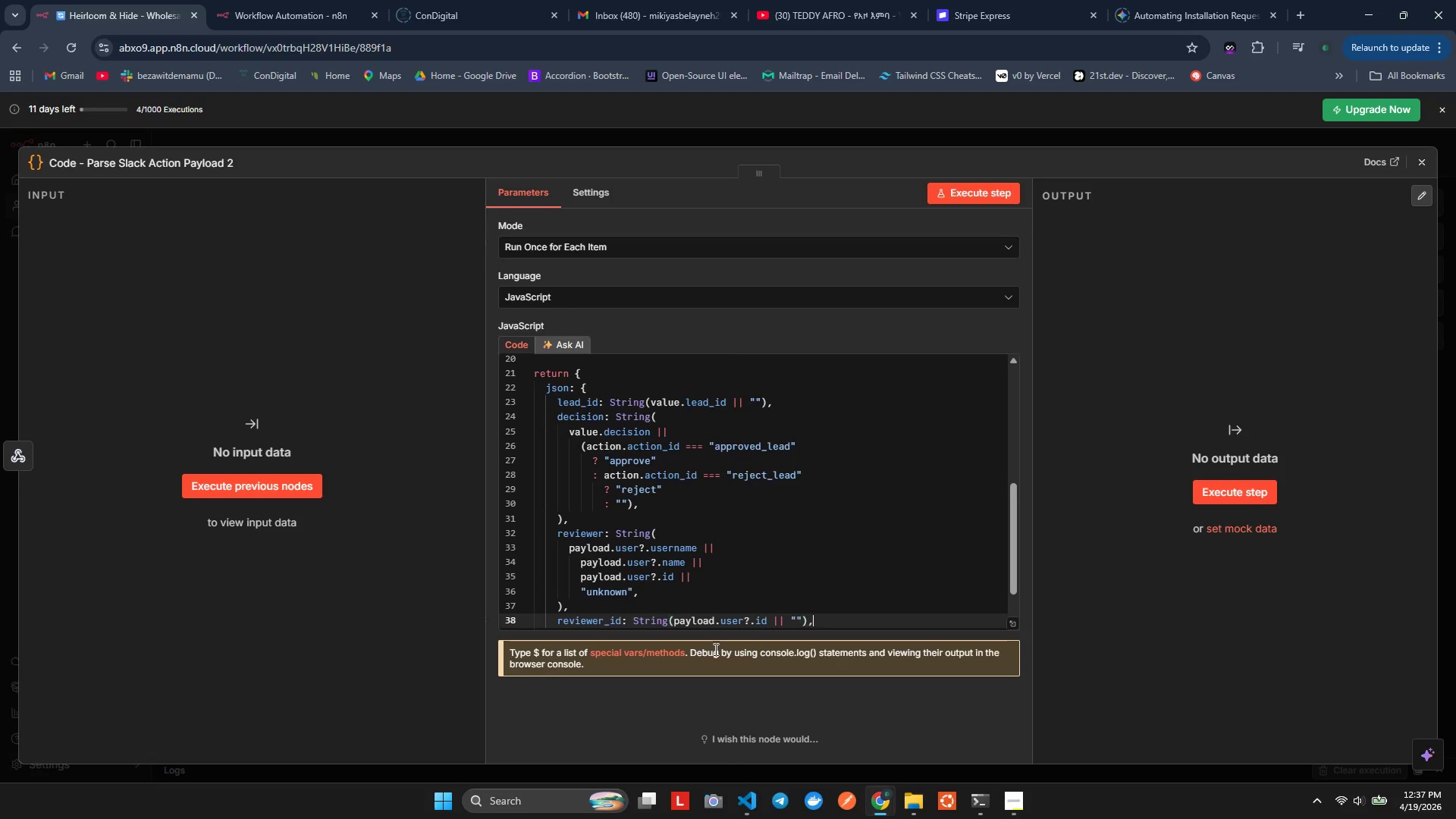 
key(ArrowRight)
 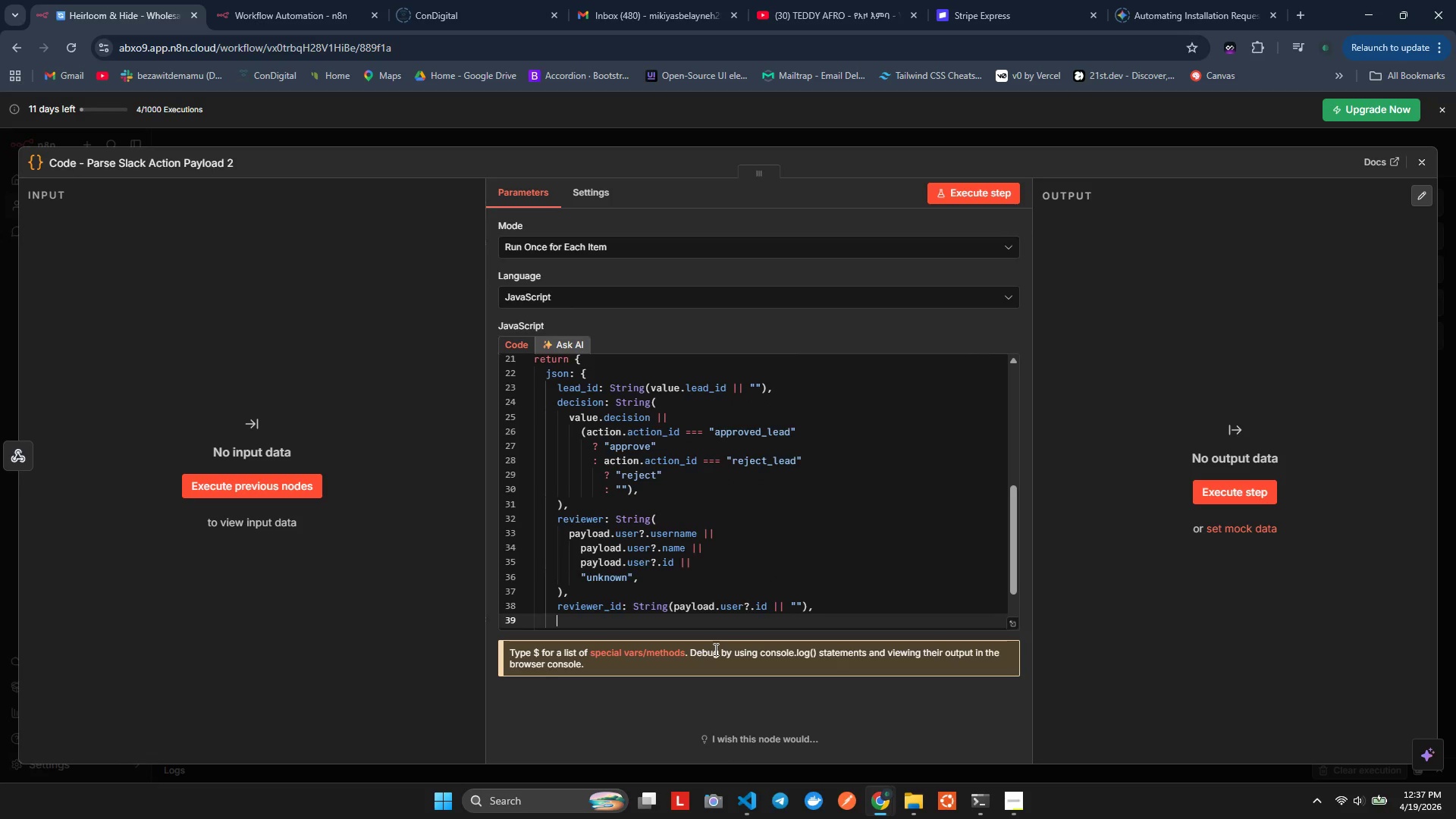 
key(Enter)
 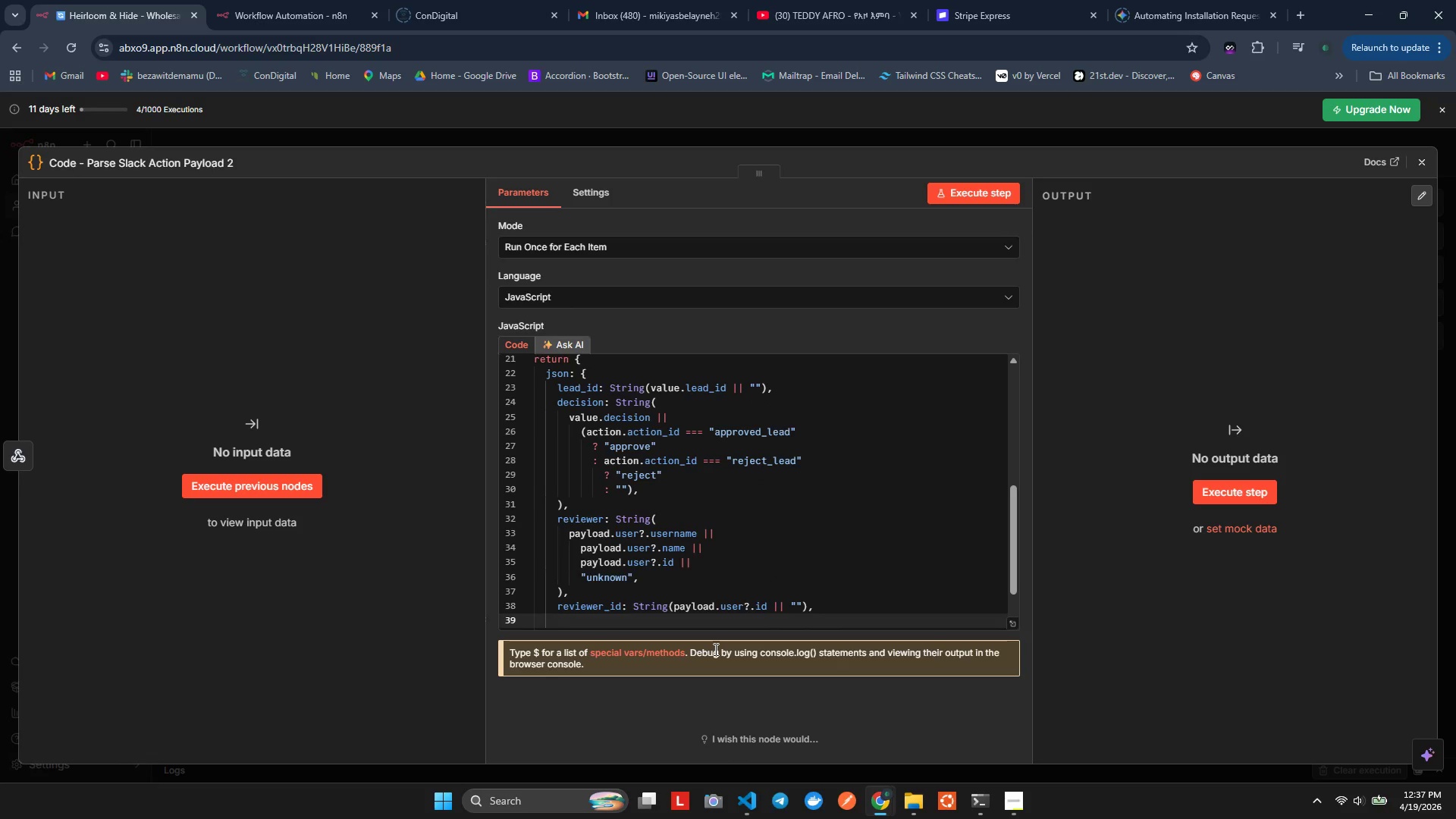 
type(Channel;=)
key(Backspace)
key(Backspace)
key(Backspace)
key(Backspace)
key(Backspace)
key(Backspace)
key(Backspace)
key(Backspace)
key(Backspace)
type(channel_id: String(payload.channe;)
key(Backspace)
type(l?.id)
 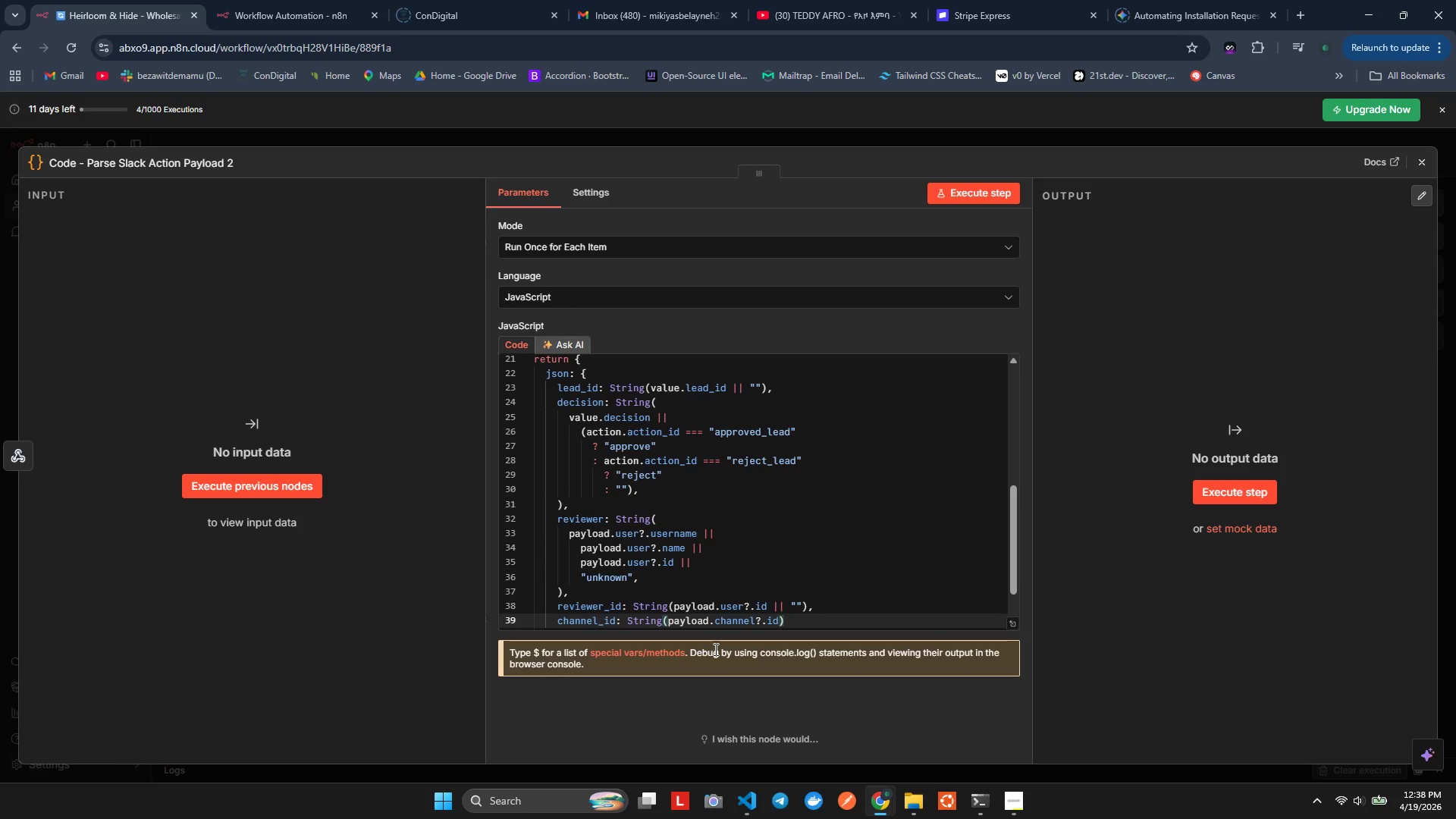 
key(ArrowRight)
 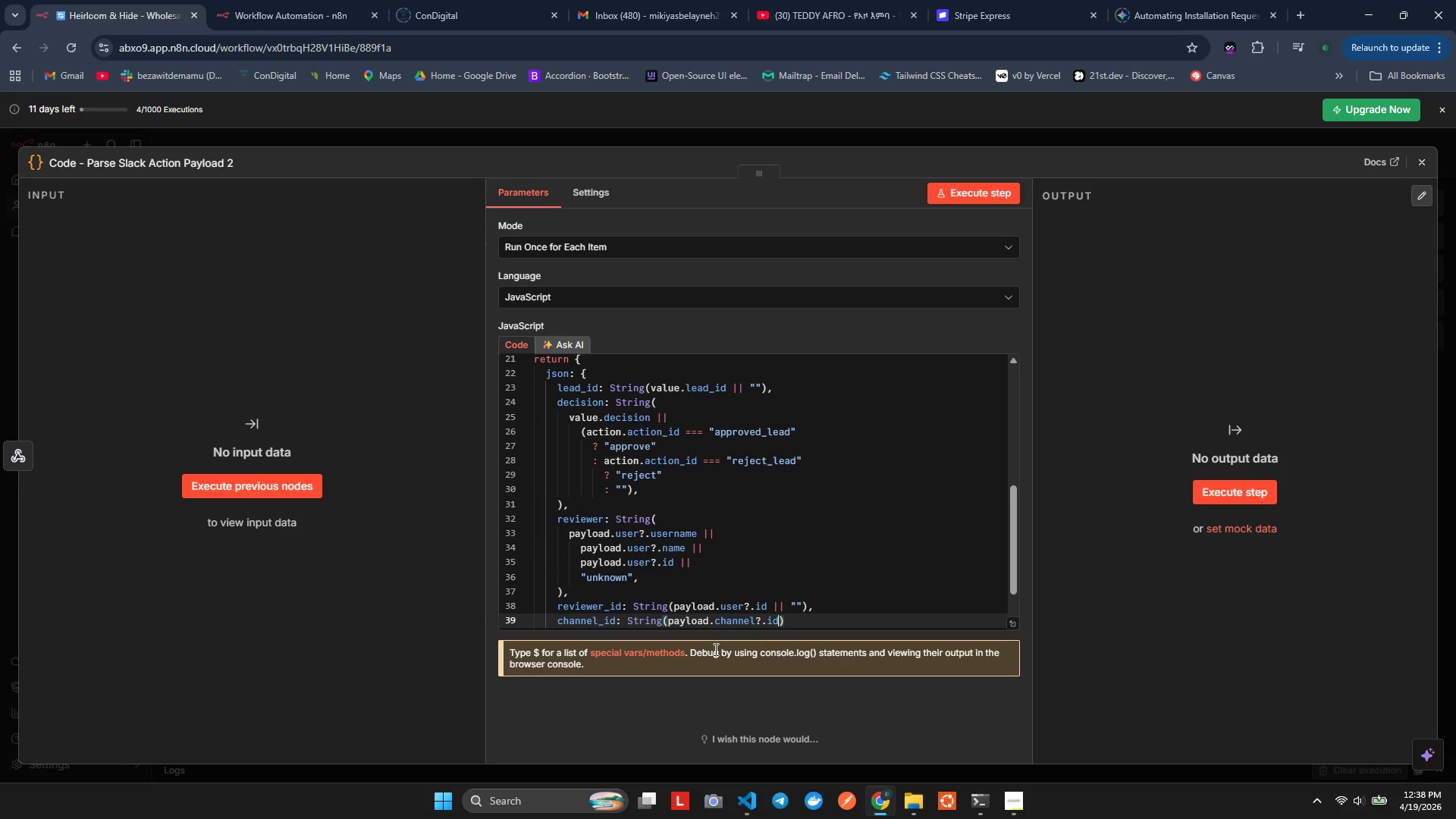 
key(ArrowLeft)
 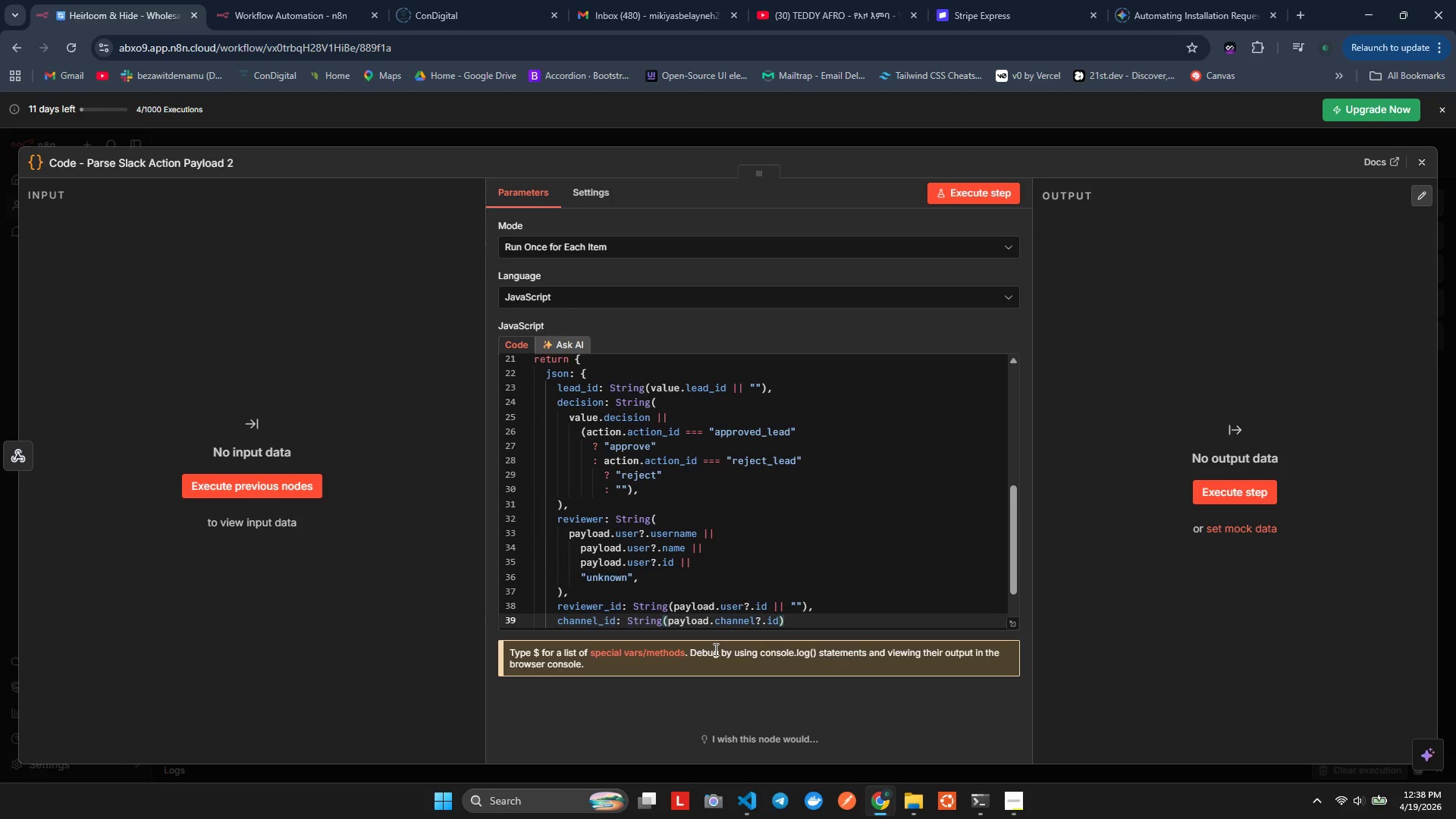 
key(Shift+BracketRight)
 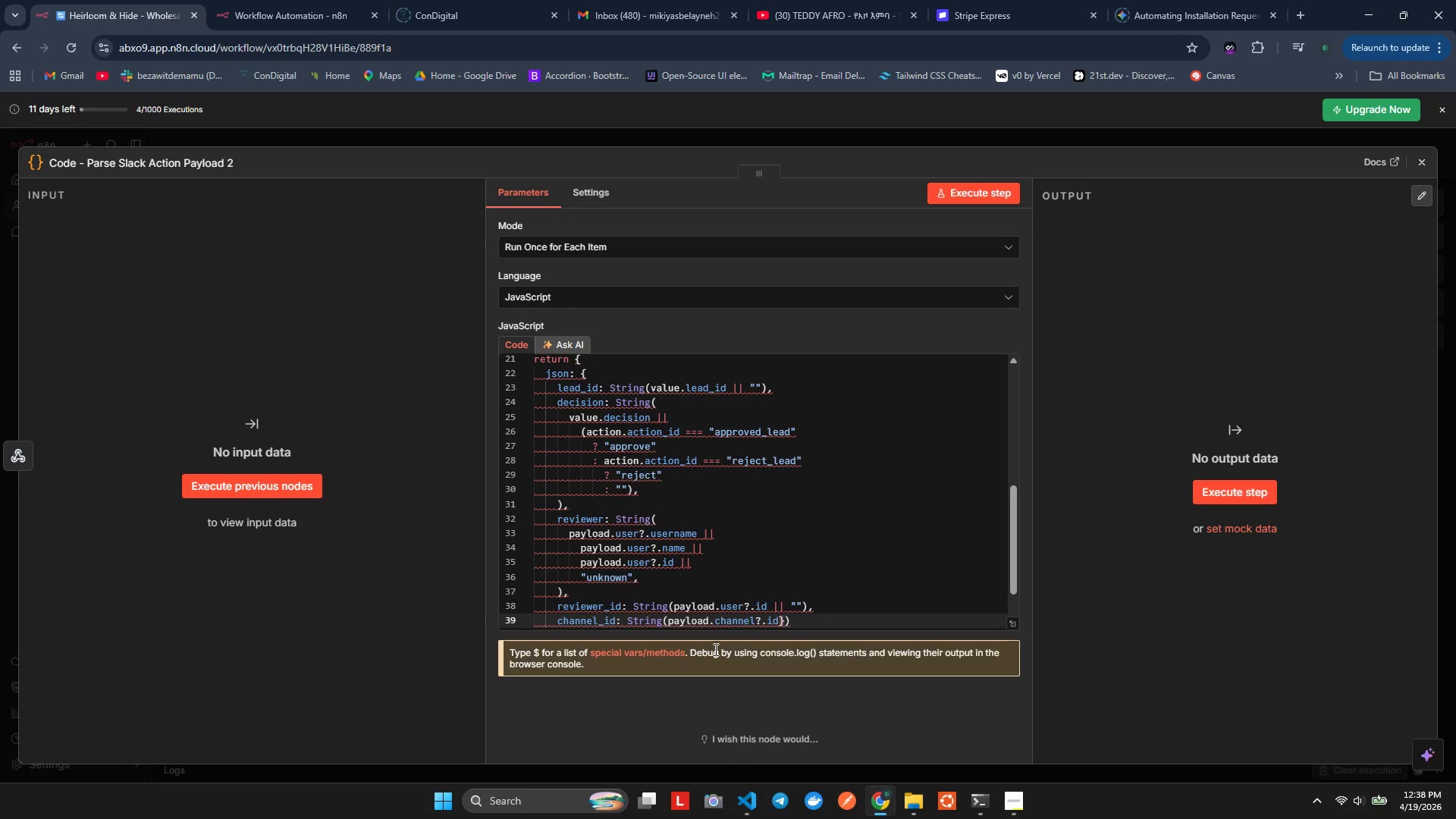 
key(Backspace)
 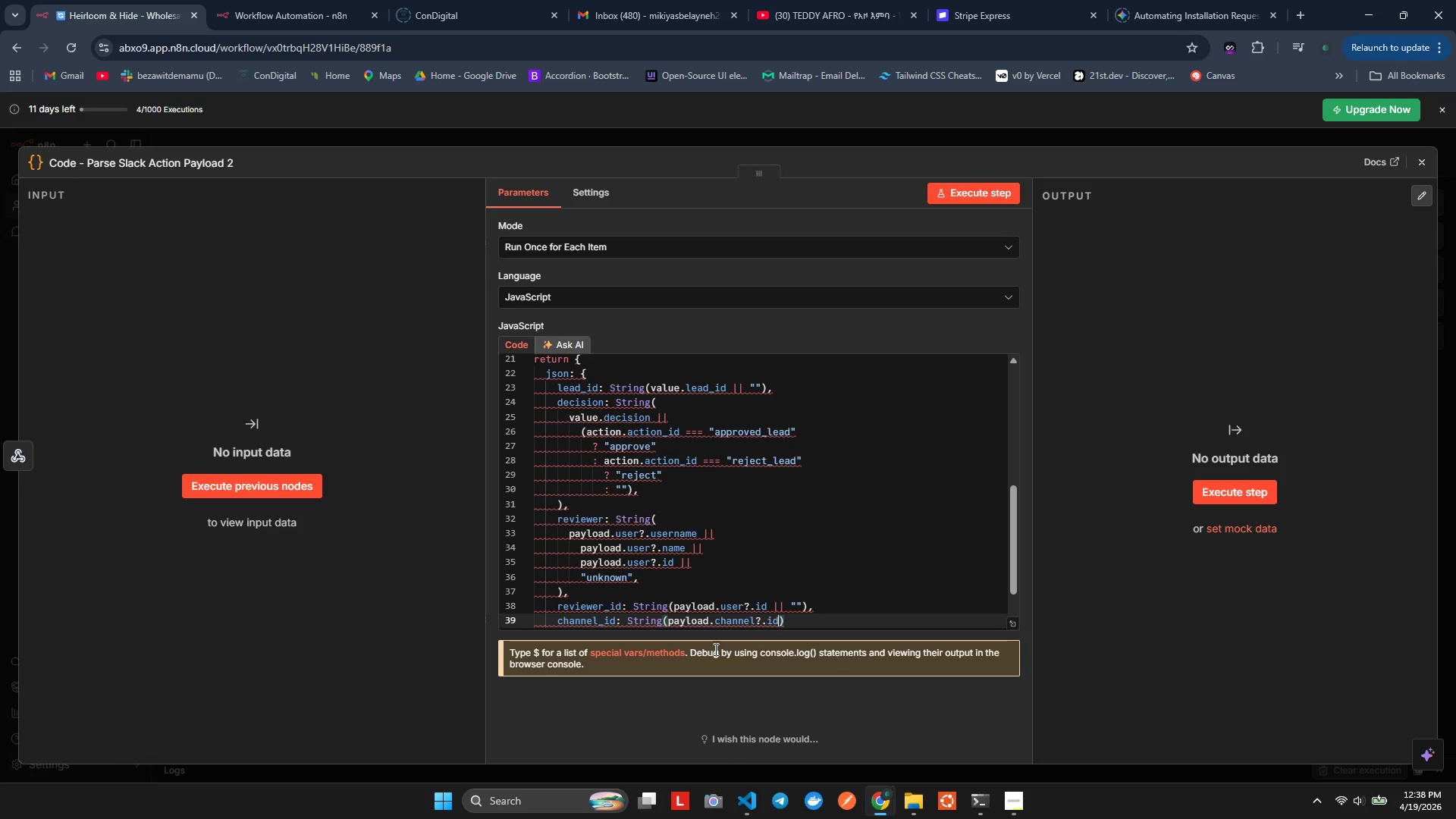 
key(Shift+Backslash)
 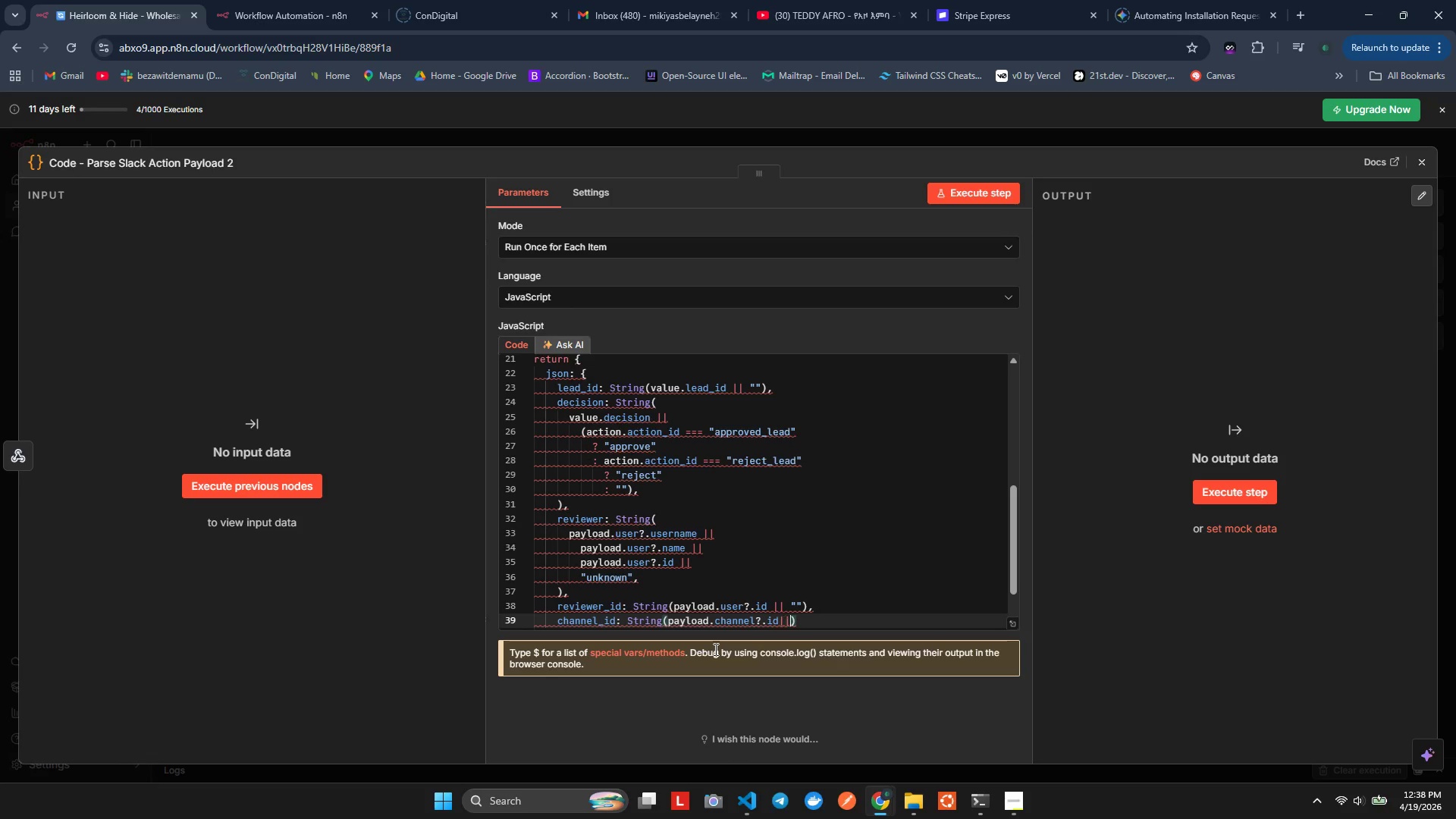 
key(Shift+Backslash)
 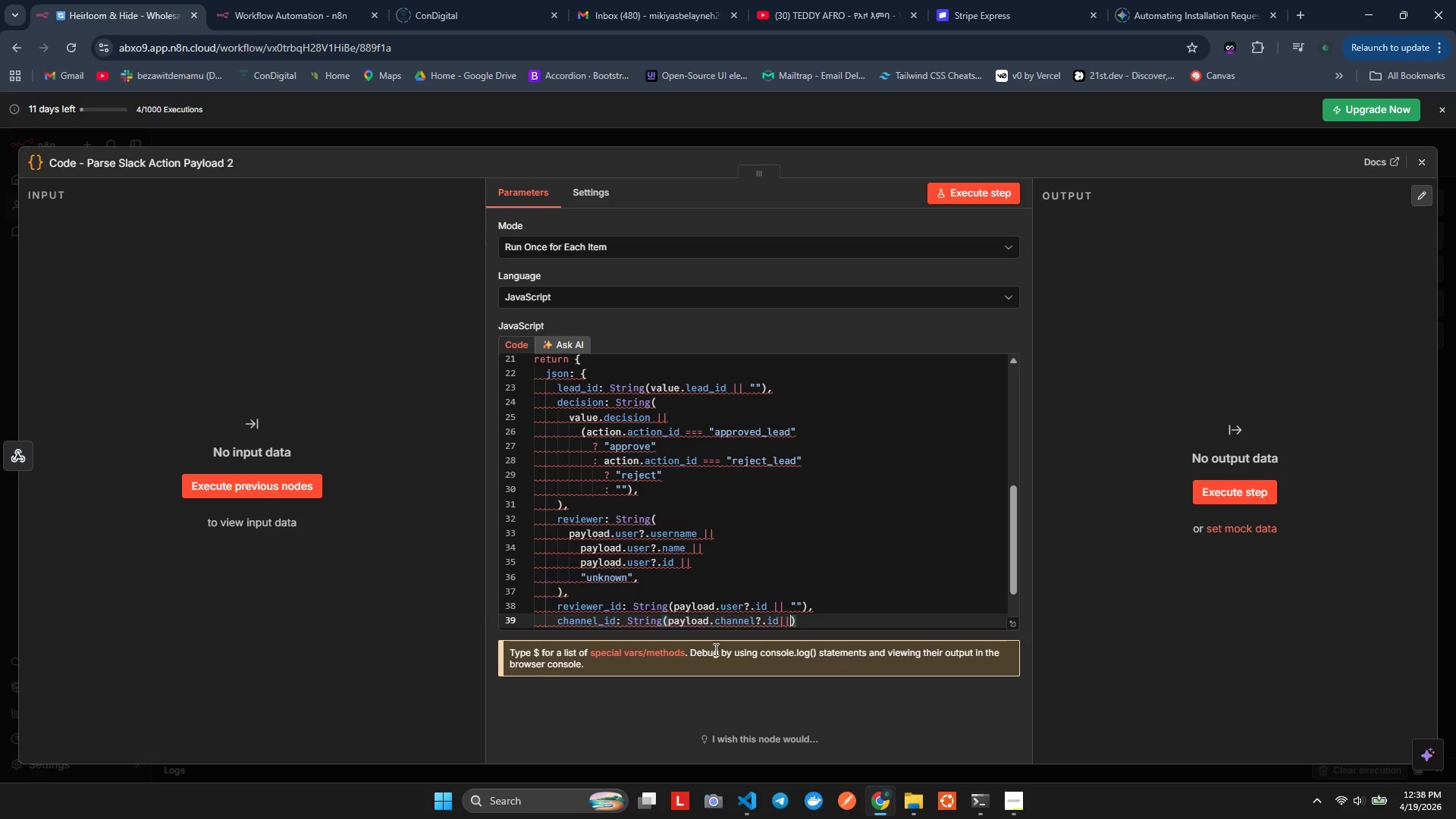 
key(Shift+Quote)
 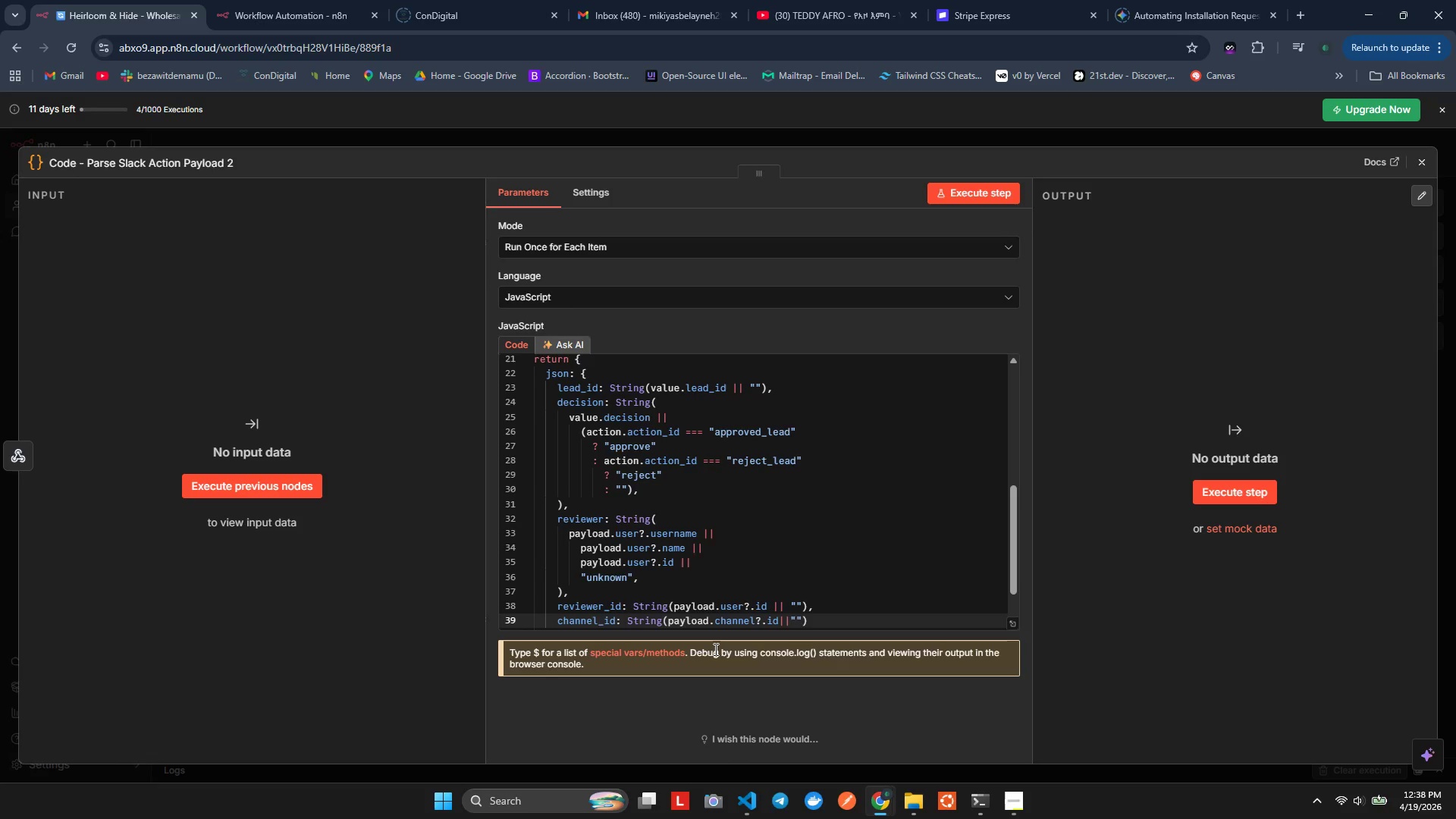 
key(ArrowRight)
 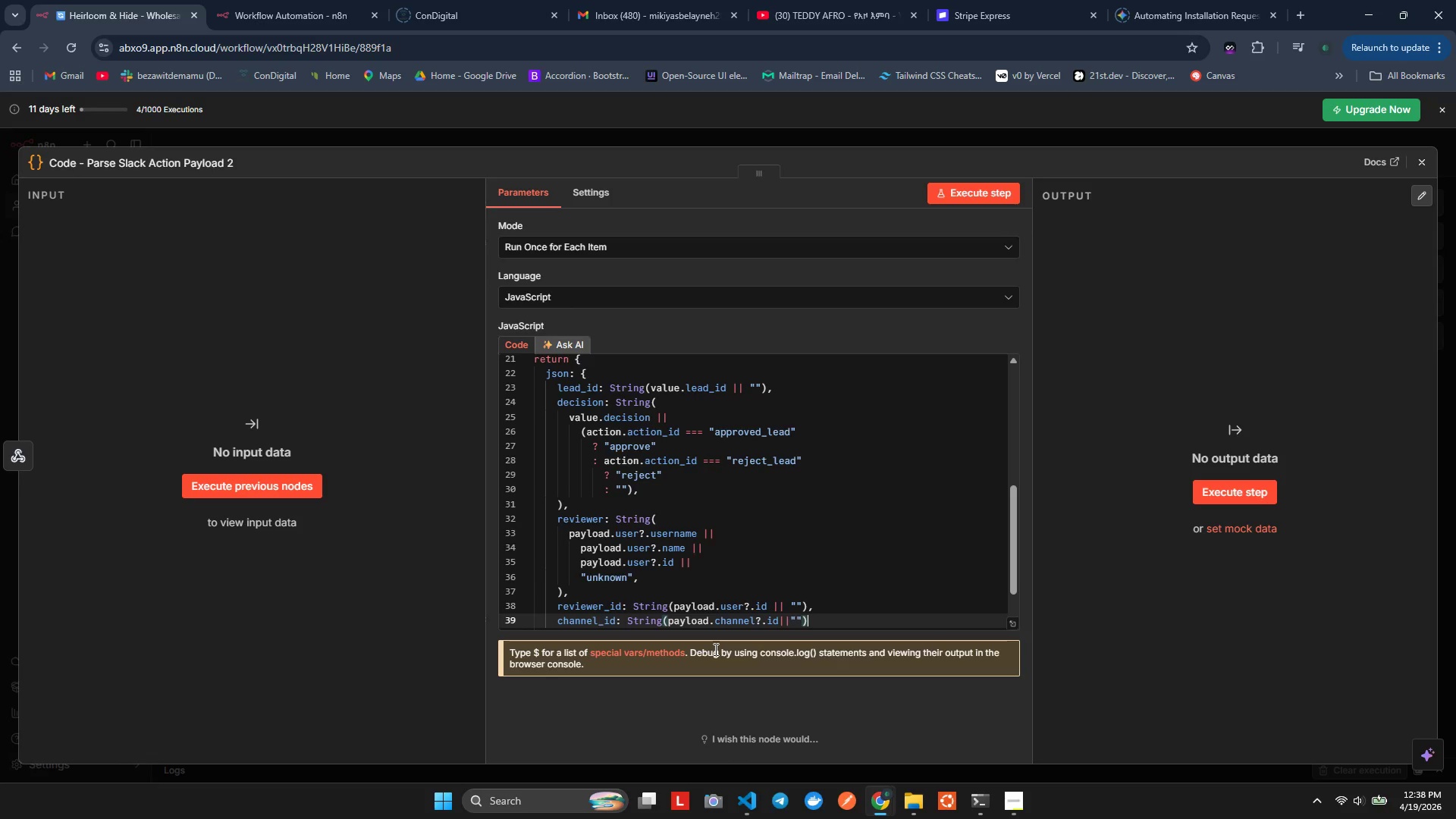 
key(ArrowRight)
 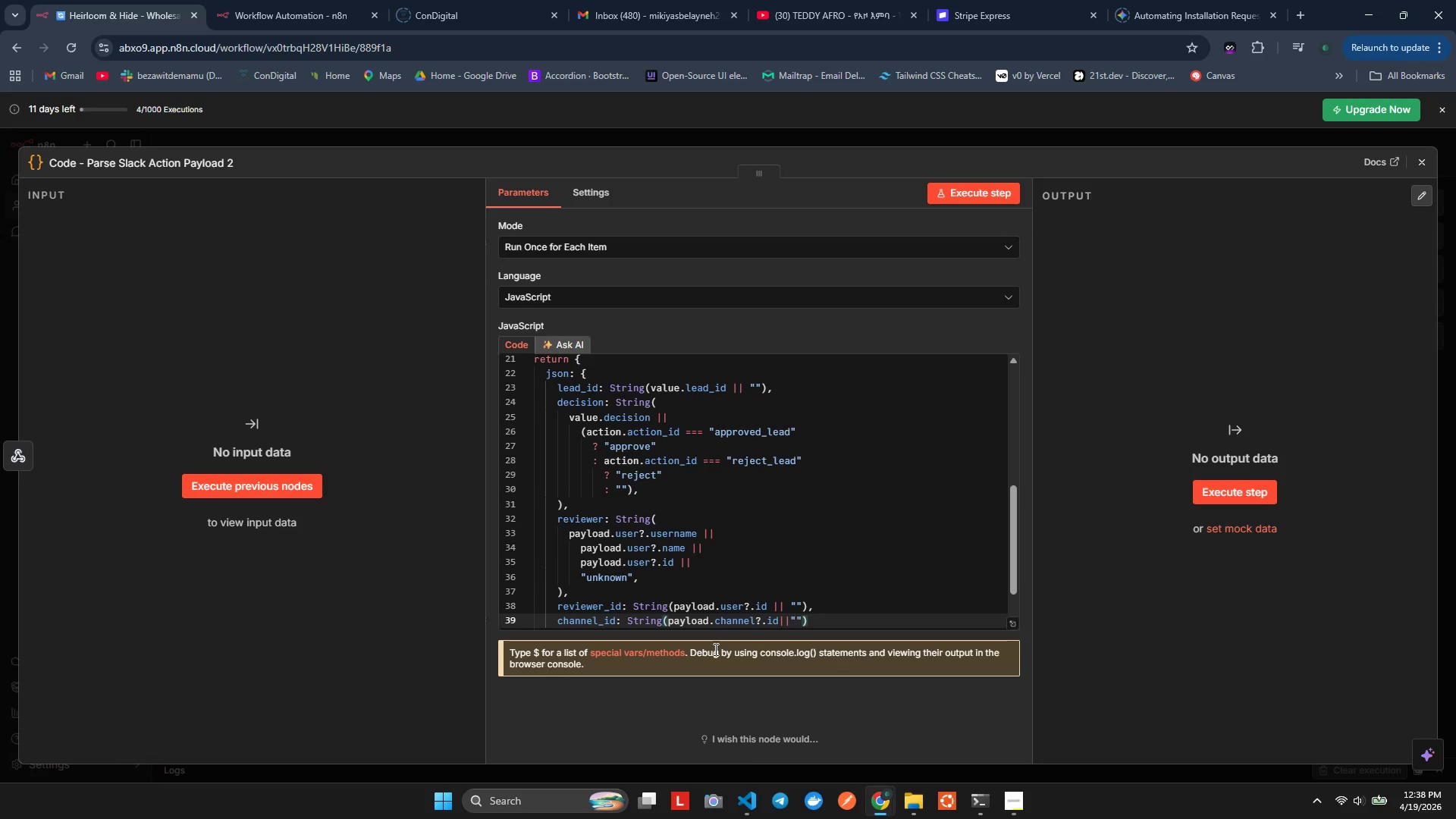 
key(Comma)
 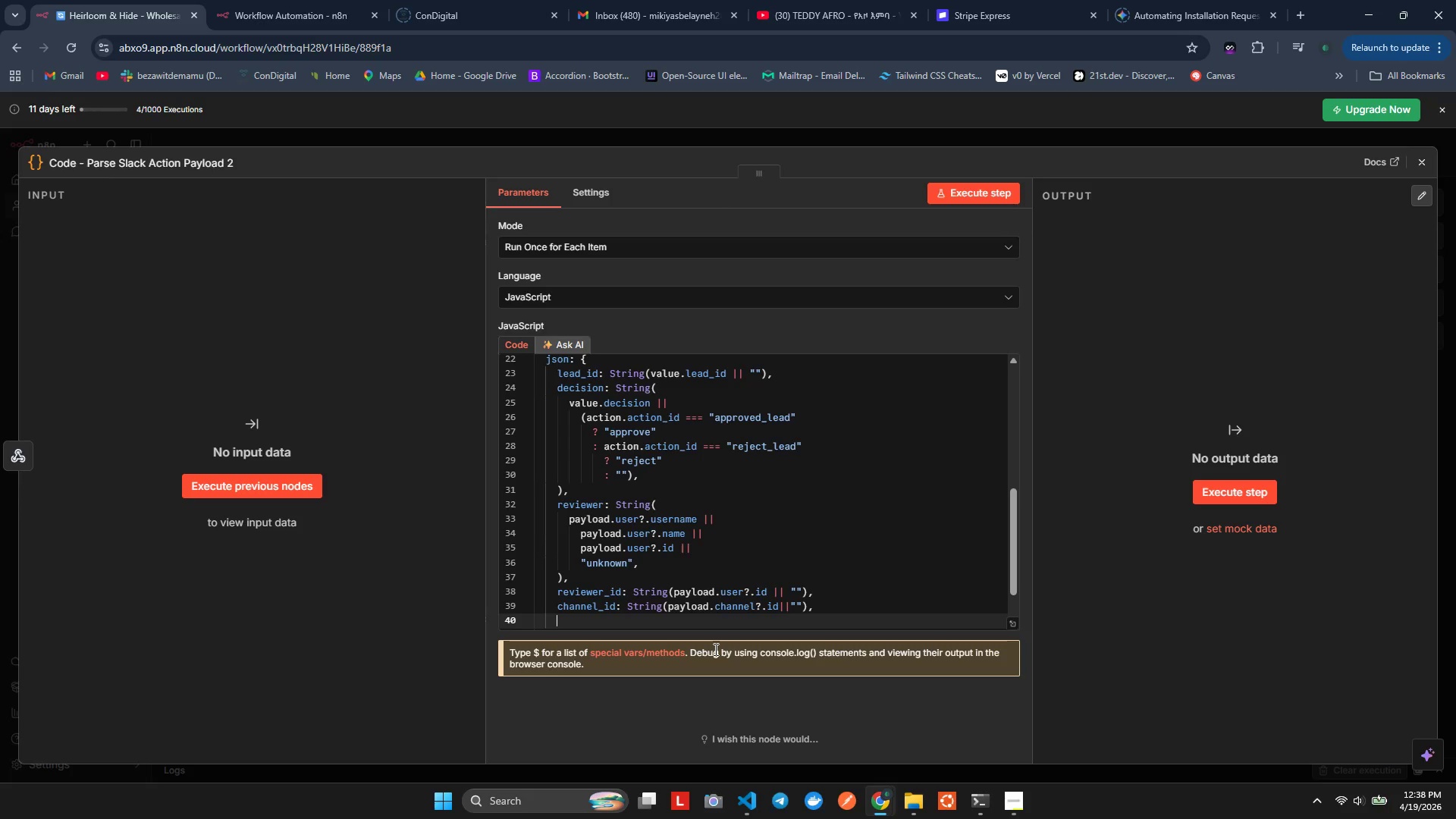 
key(Enter)
 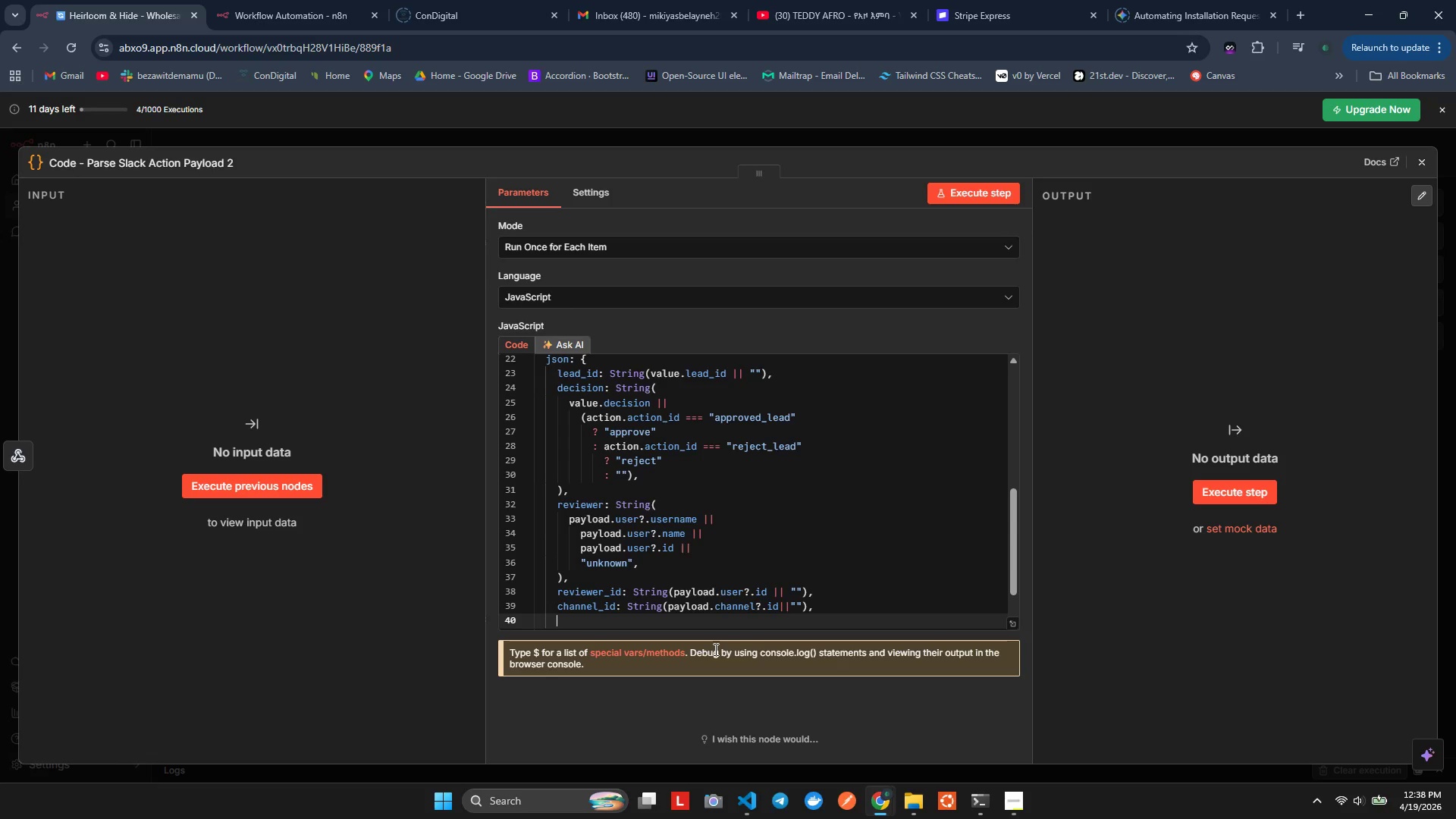 
type(message_id: String()
 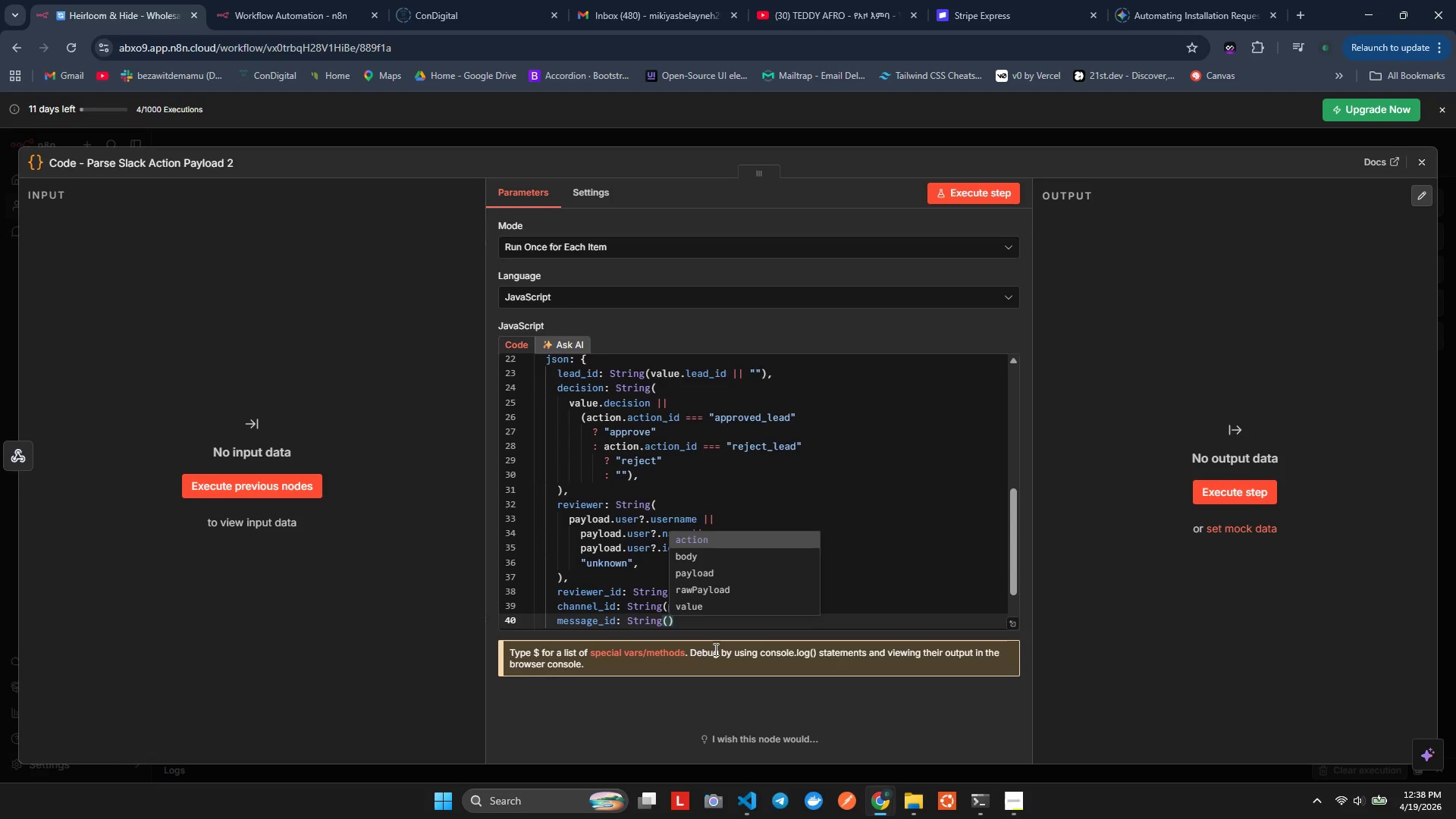 
wait(5.25)
 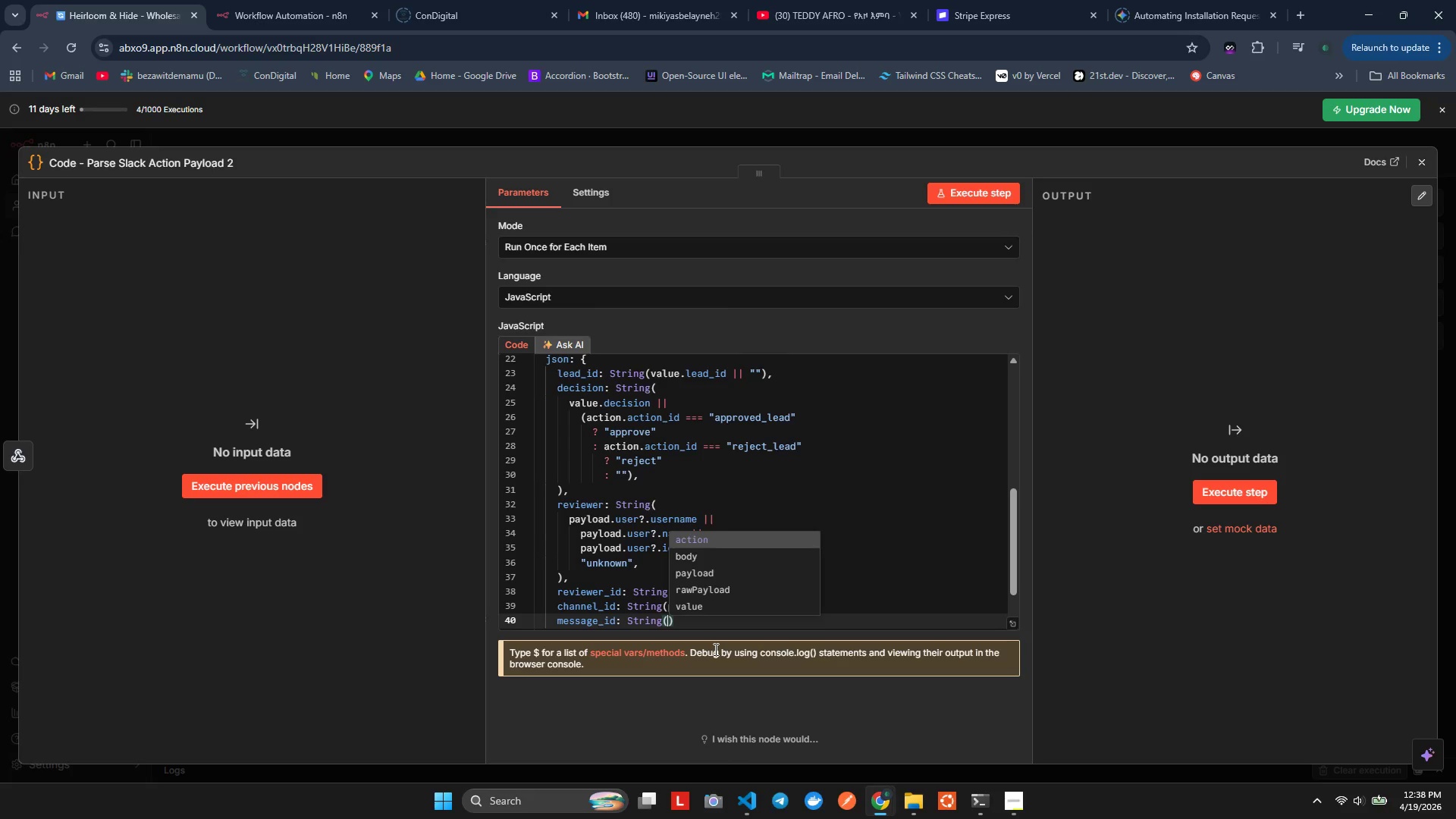 
key(ArrowLeft)
 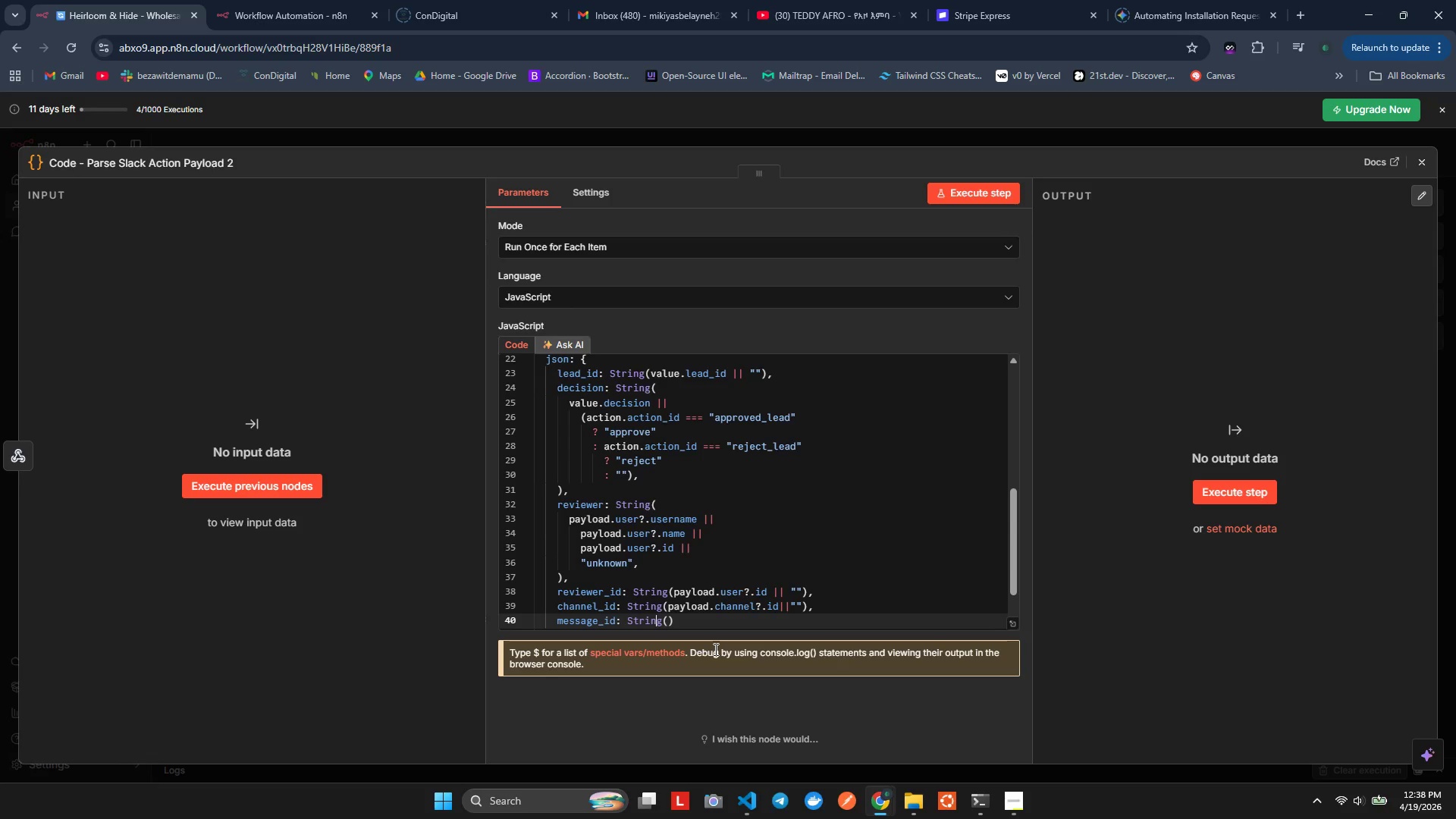 
key(ArrowLeft)
 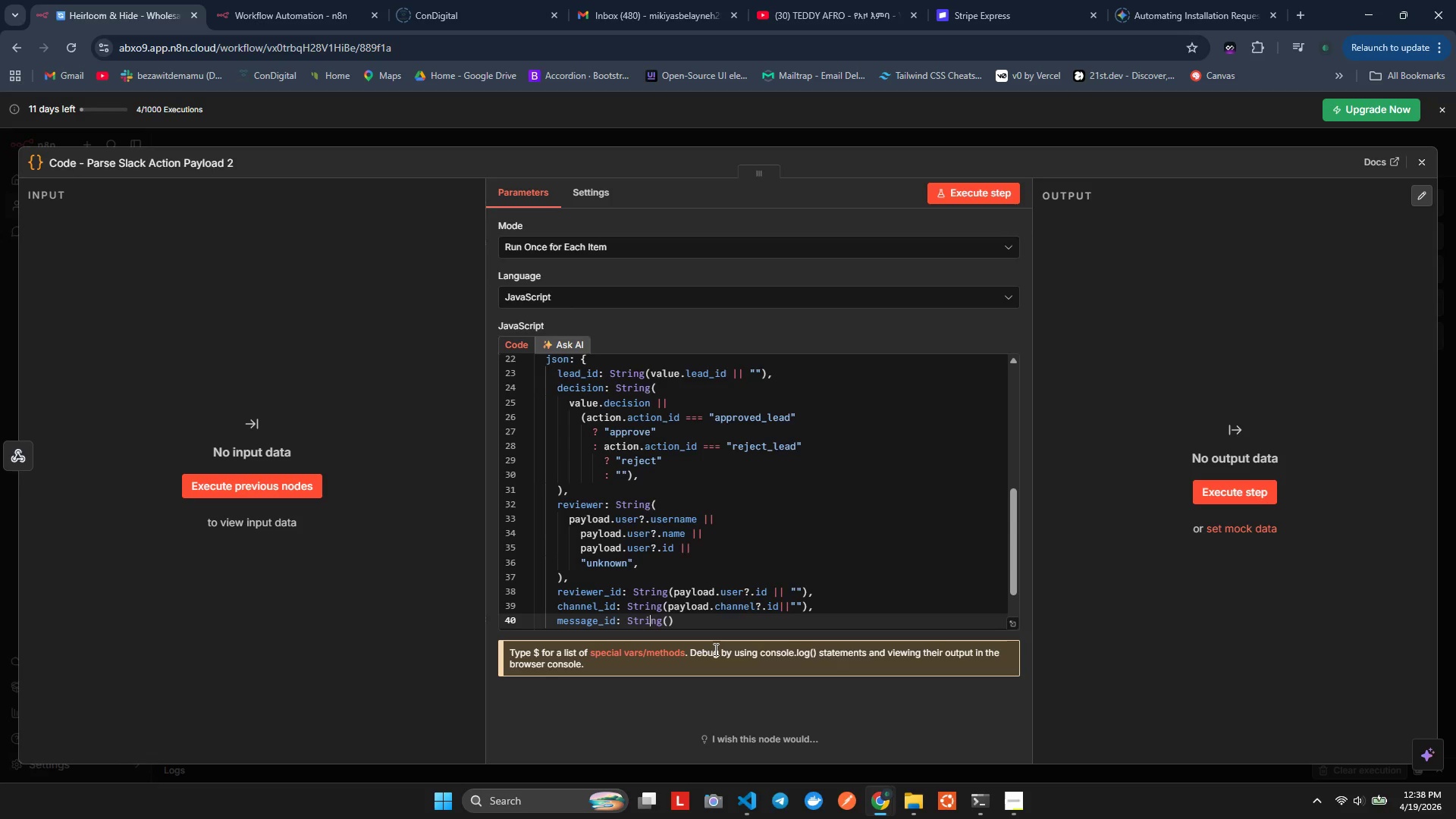 
key(ArrowLeft)
 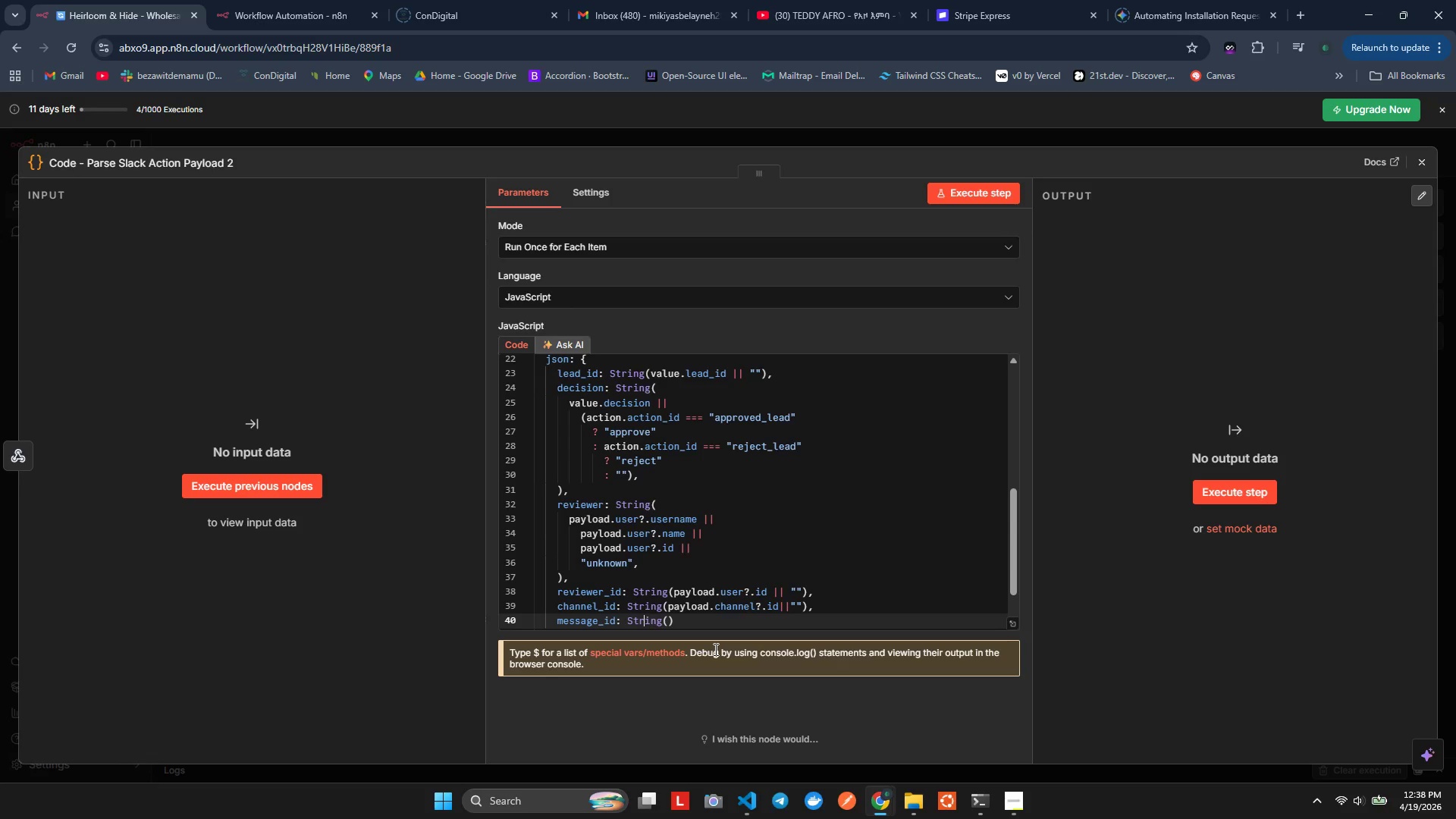 
key(ArrowLeft)
 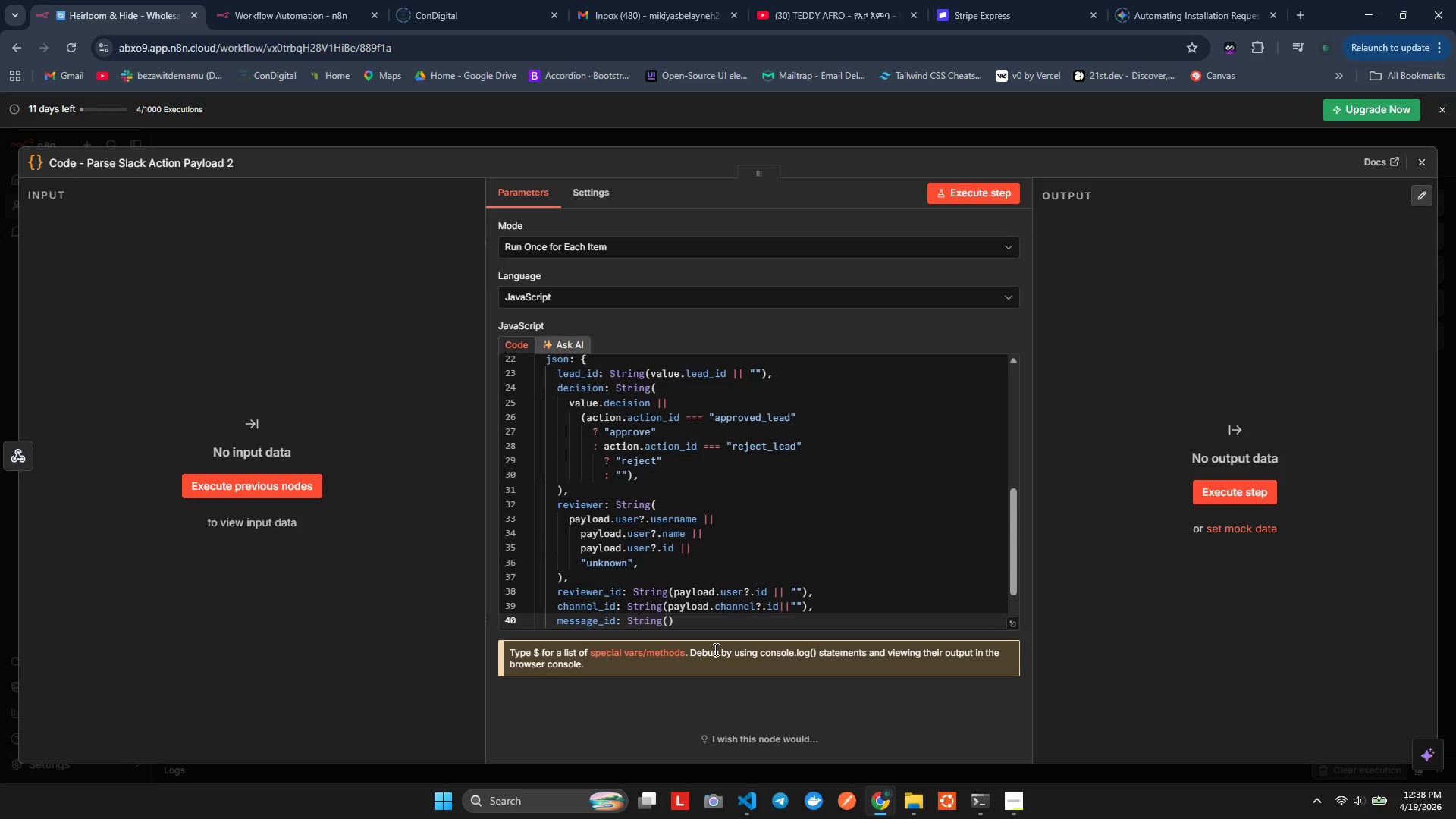 
key(ArrowLeft)
 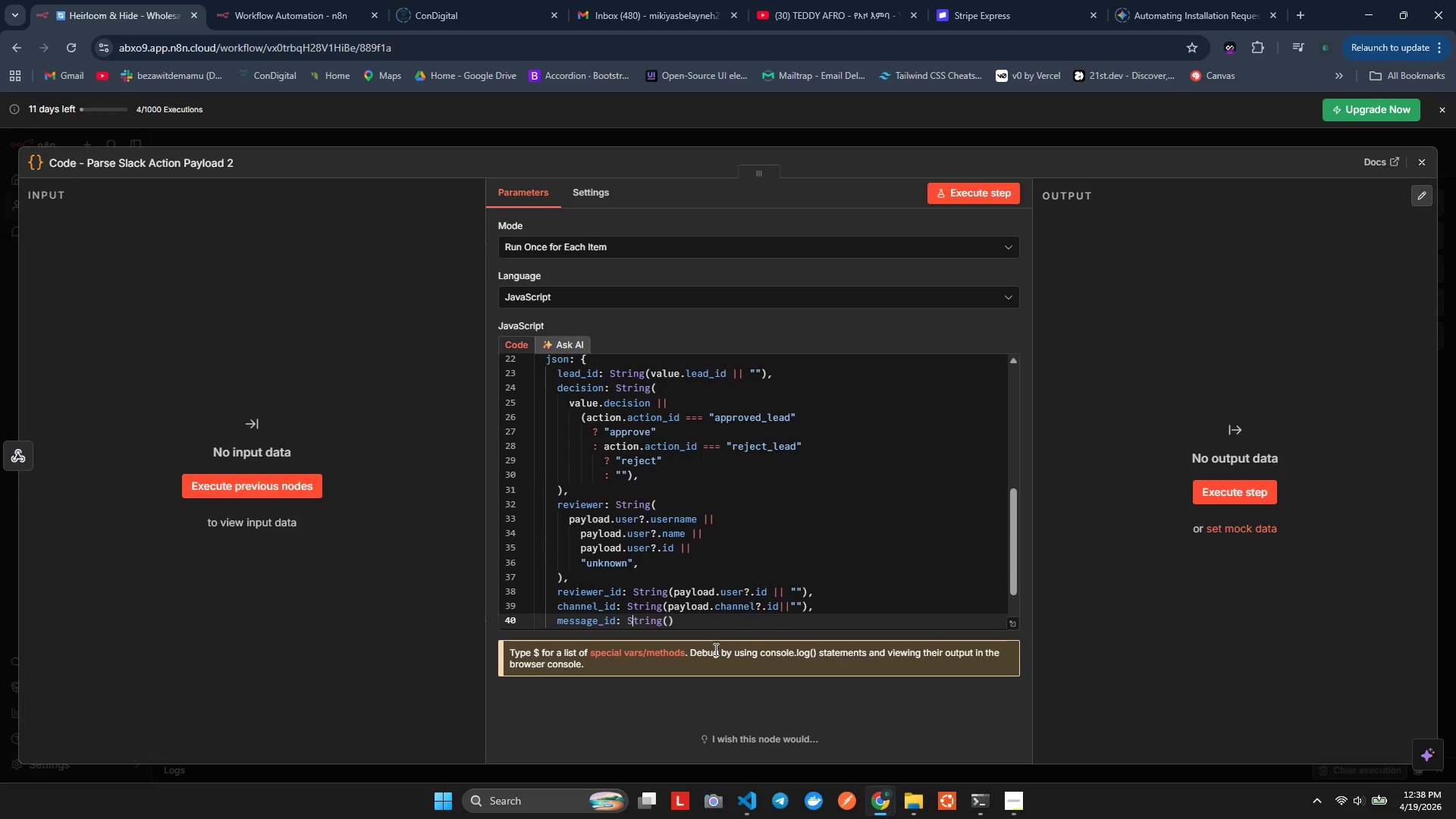 
key(ArrowLeft)
 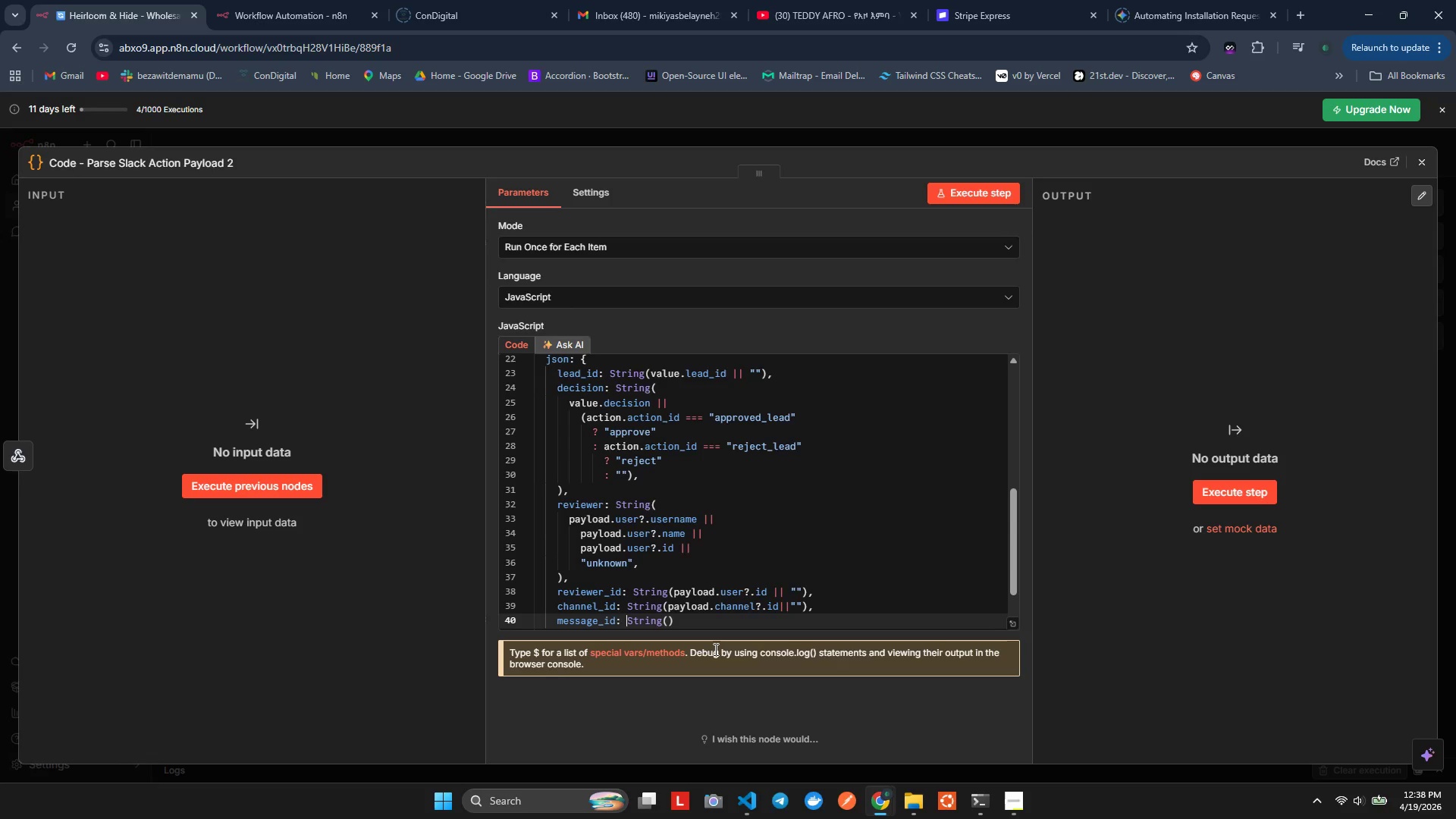 
key(ArrowLeft)
 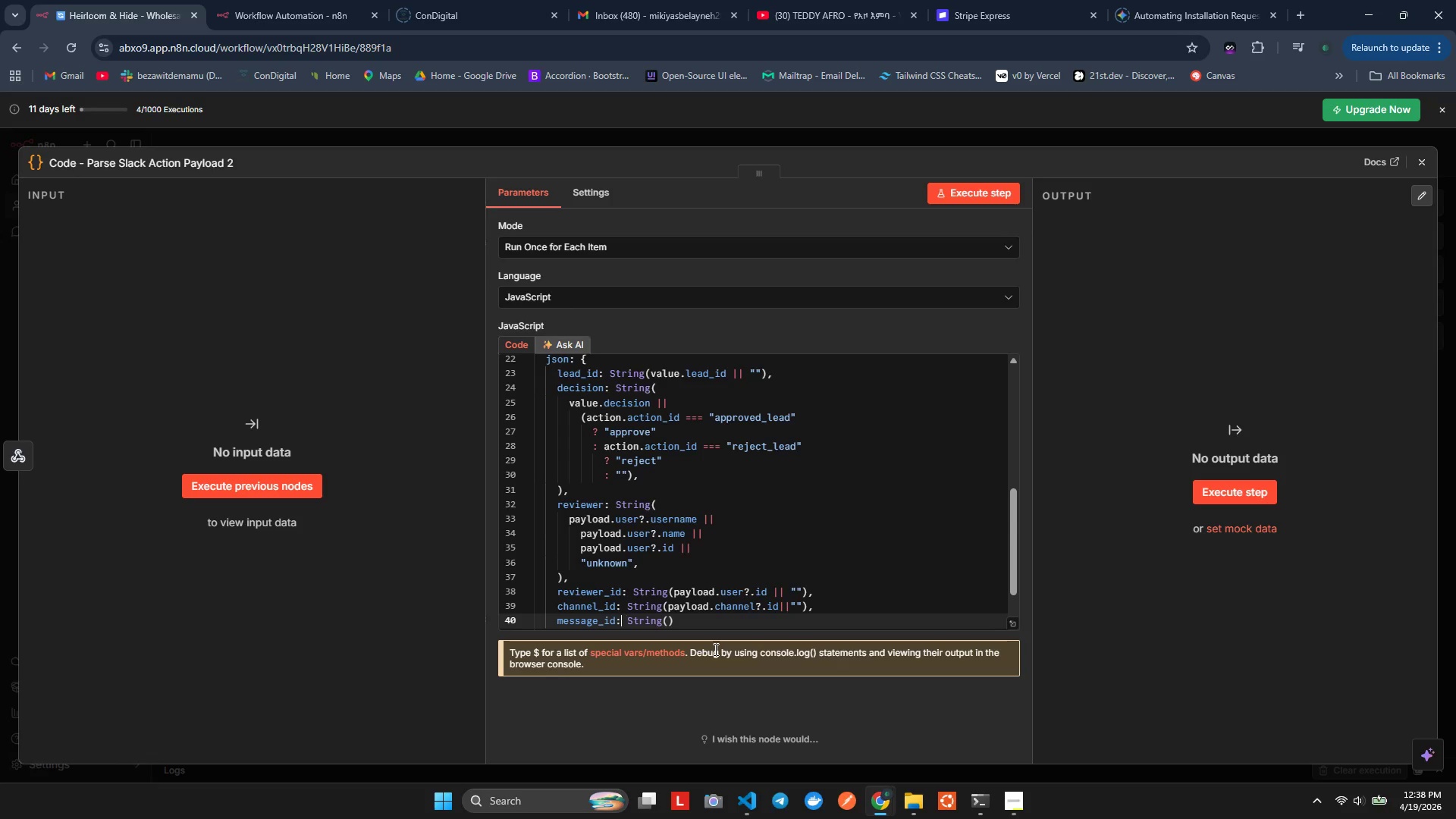 
key(ArrowLeft)
 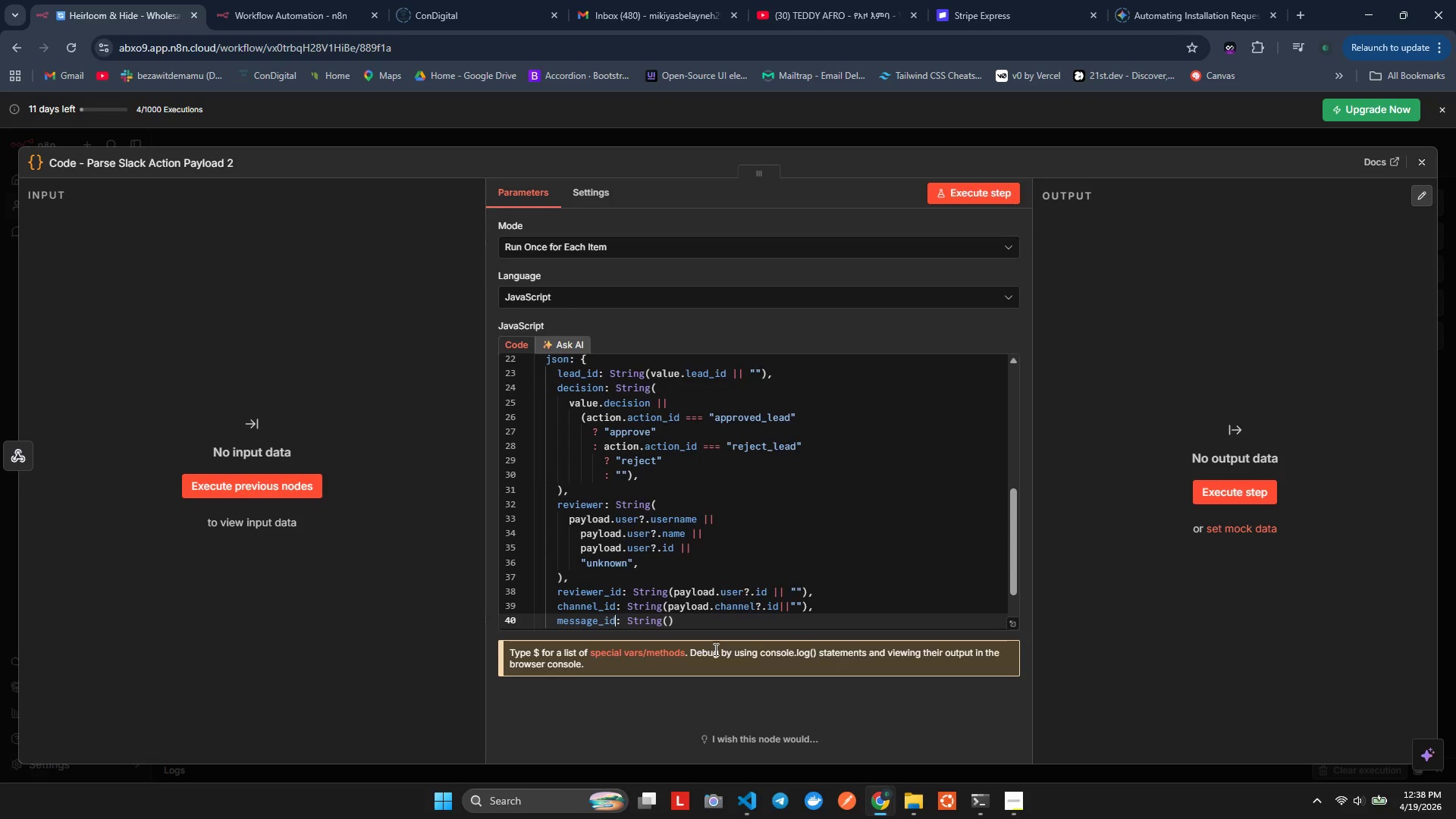 
key(ArrowLeft)
 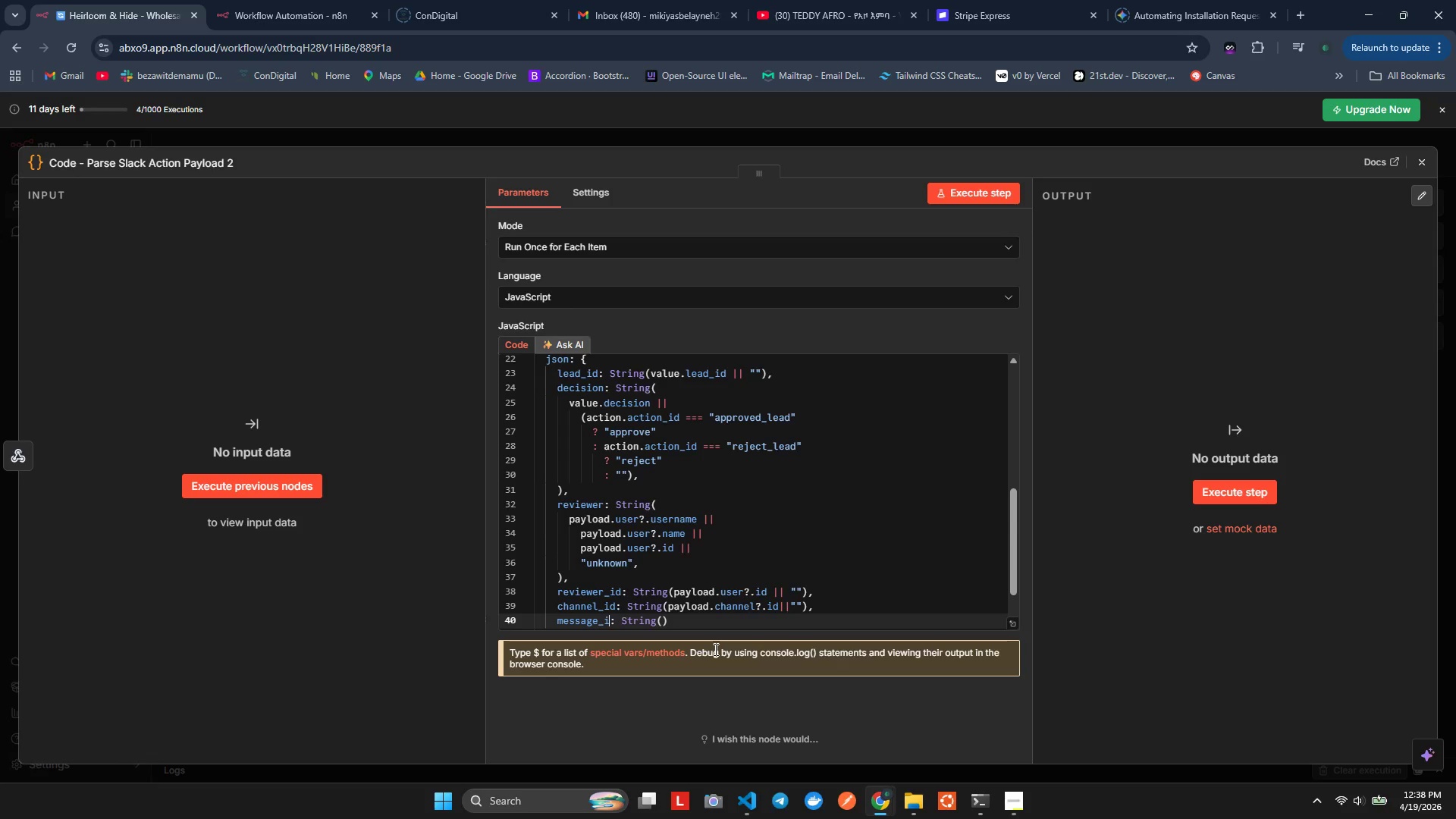 
key(Backspace)
key(Backspace)
type(ts)
 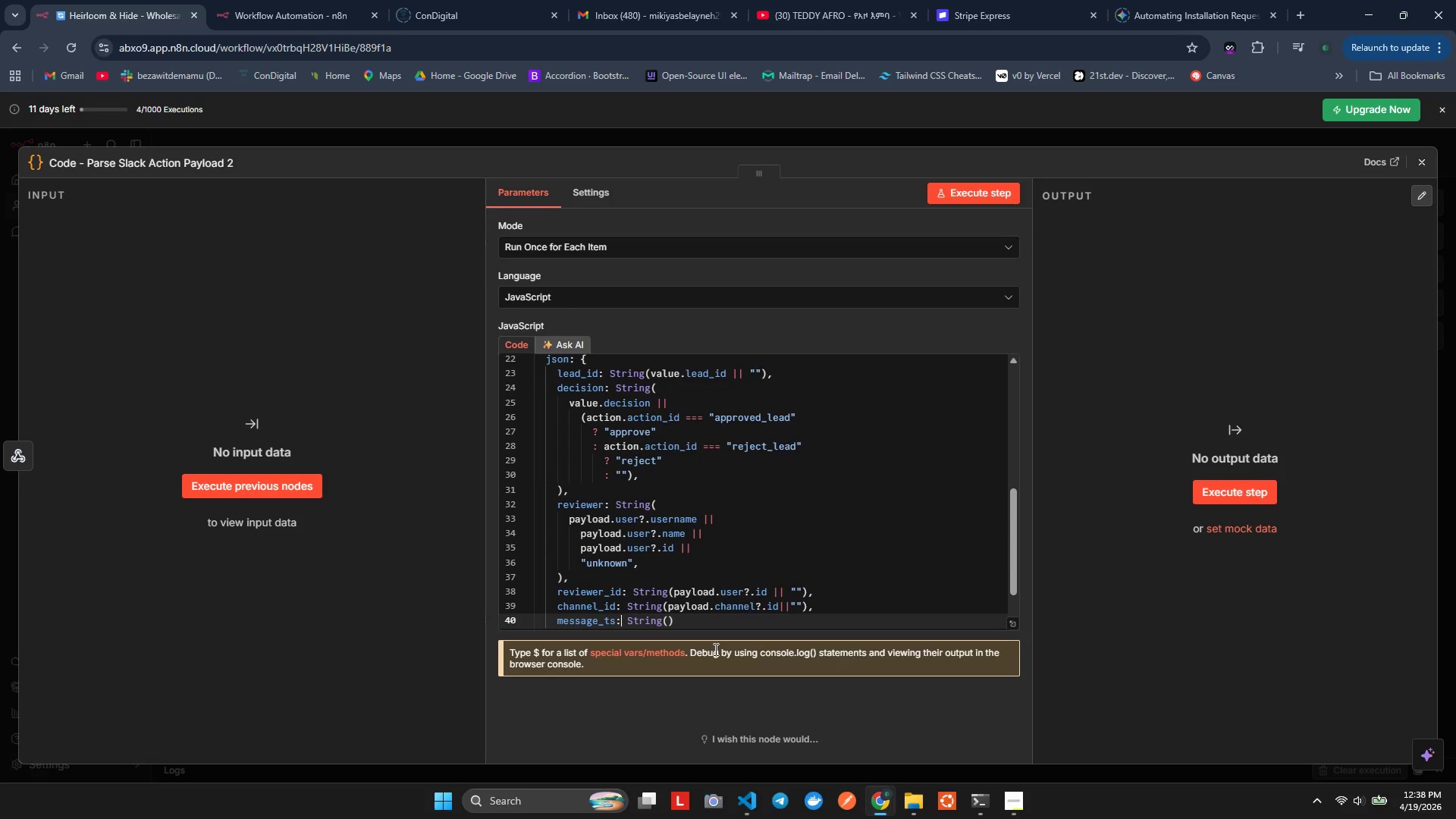 
key(ArrowRight)
 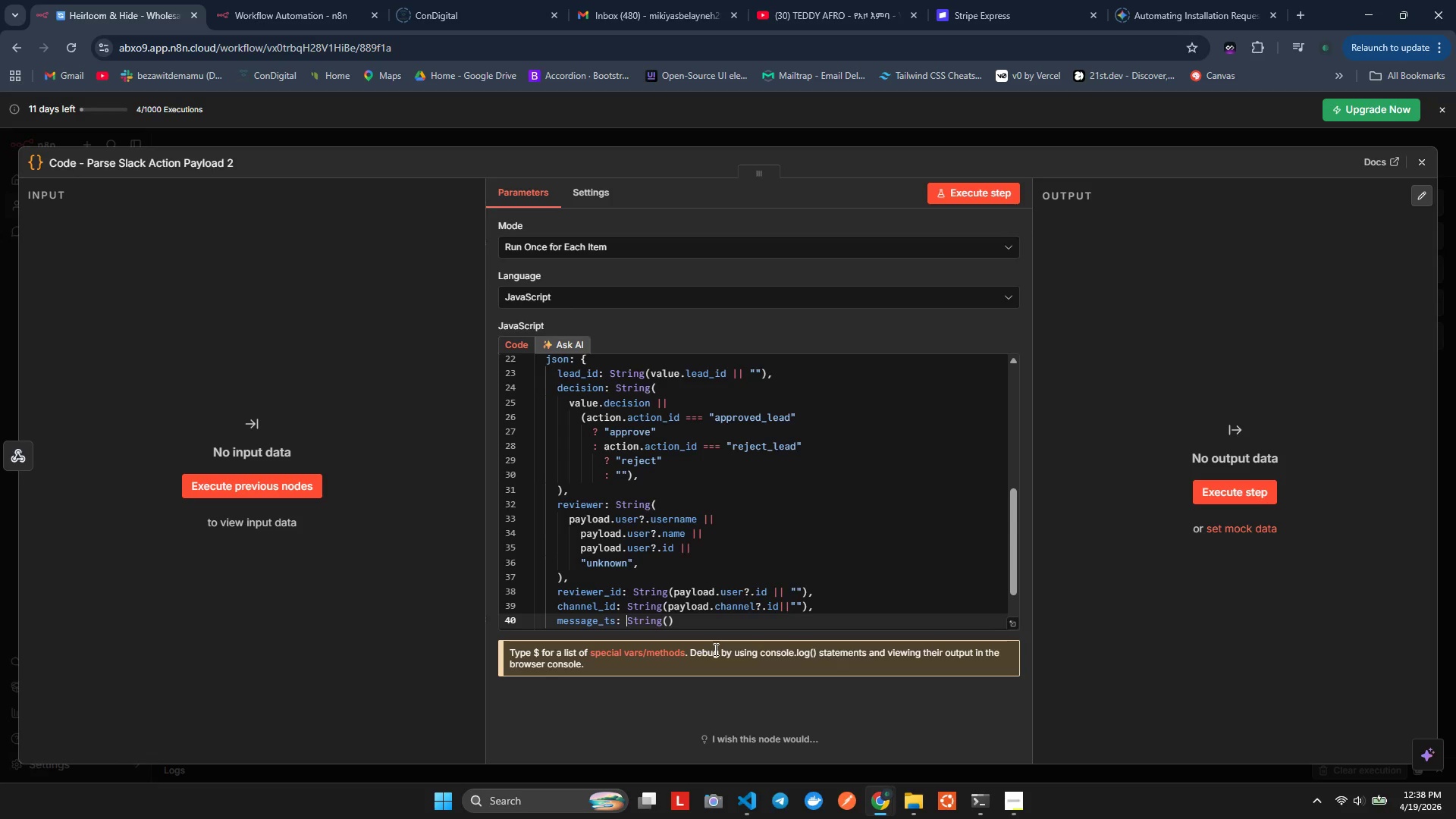 
hold_key(key=ArrowRight, duration=0.56)
 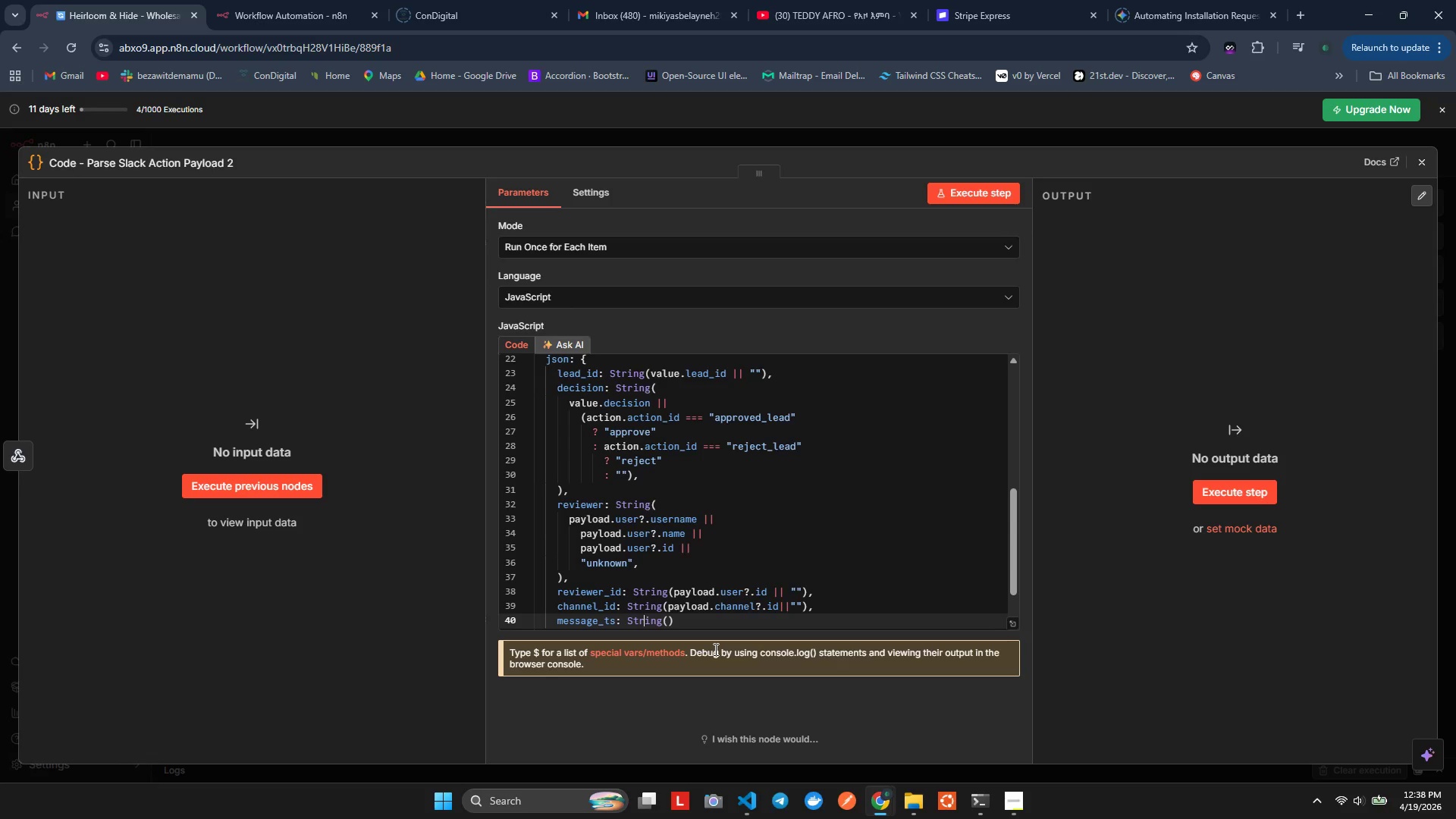 
key(ArrowRight)
 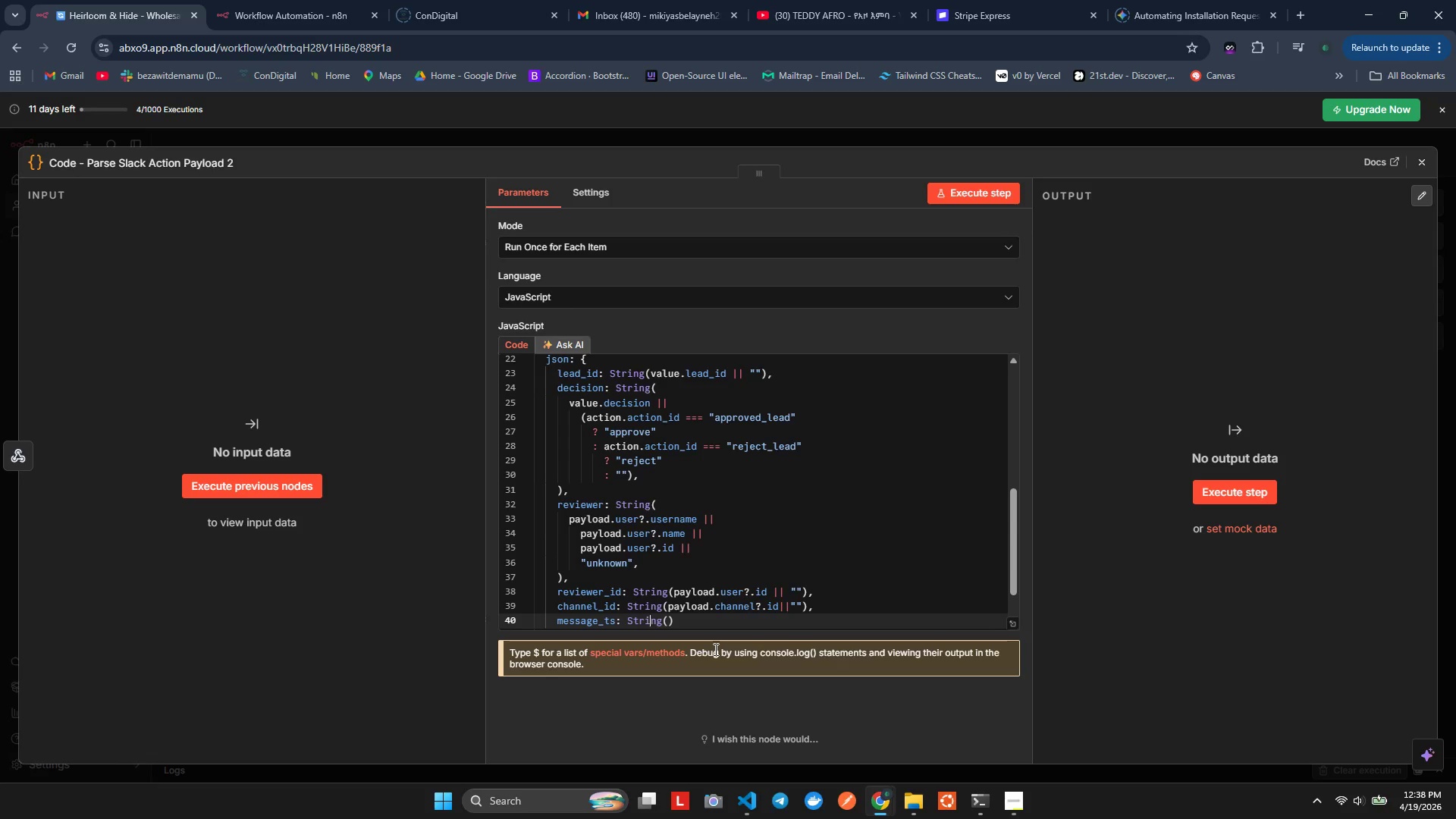 
key(ArrowRight)
 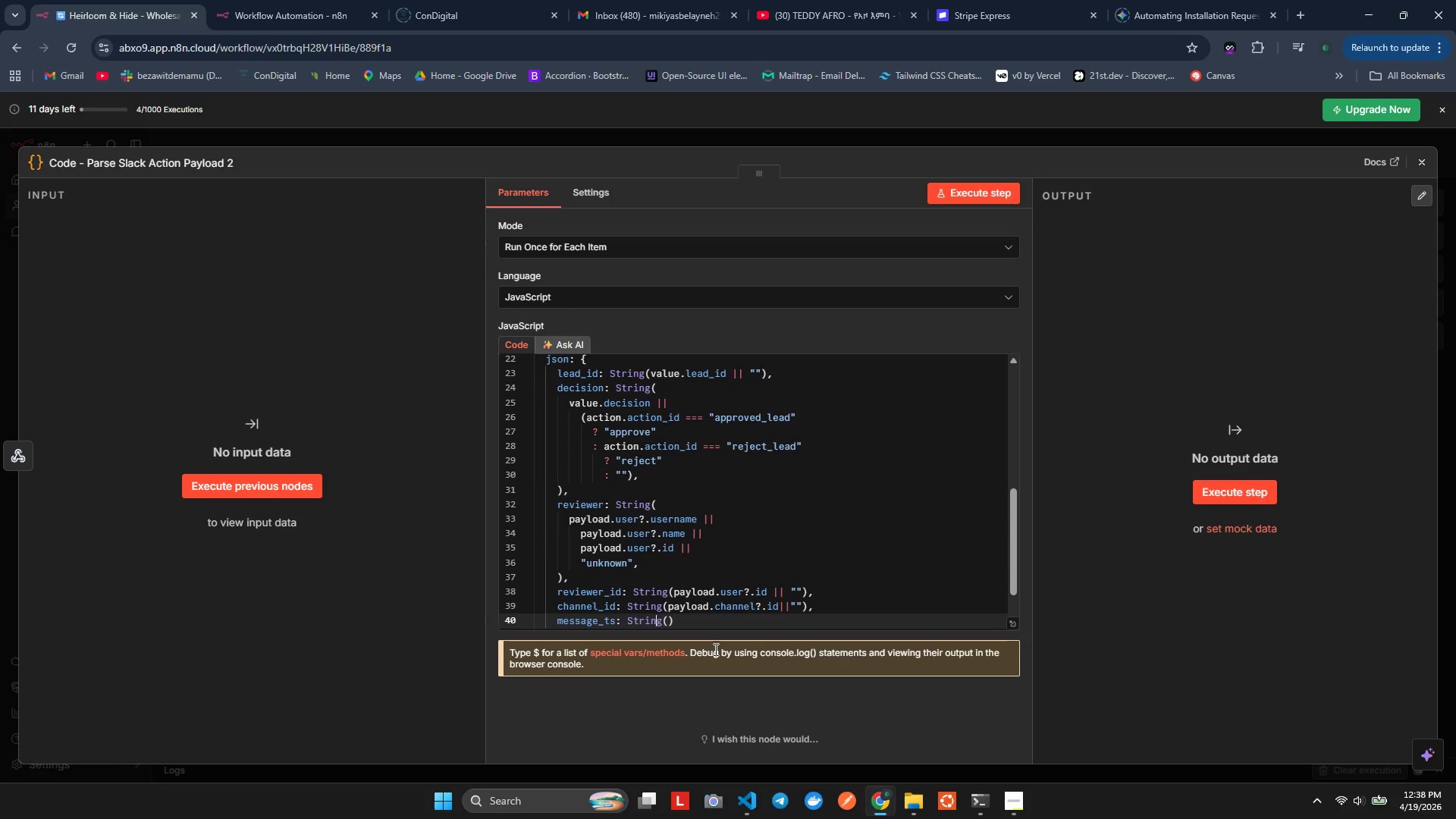 
key(ArrowRight)
 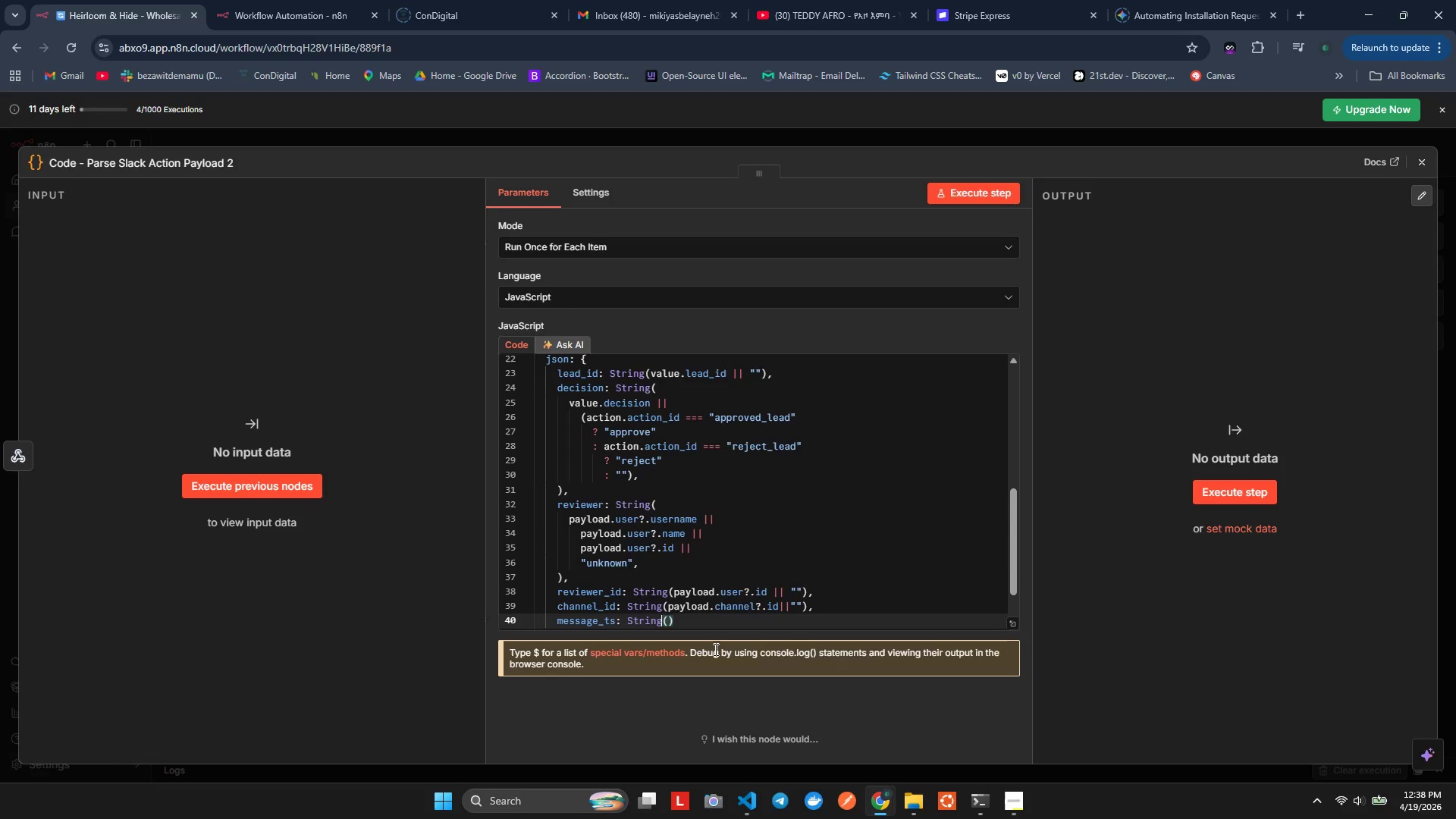 
key(ArrowRight)
 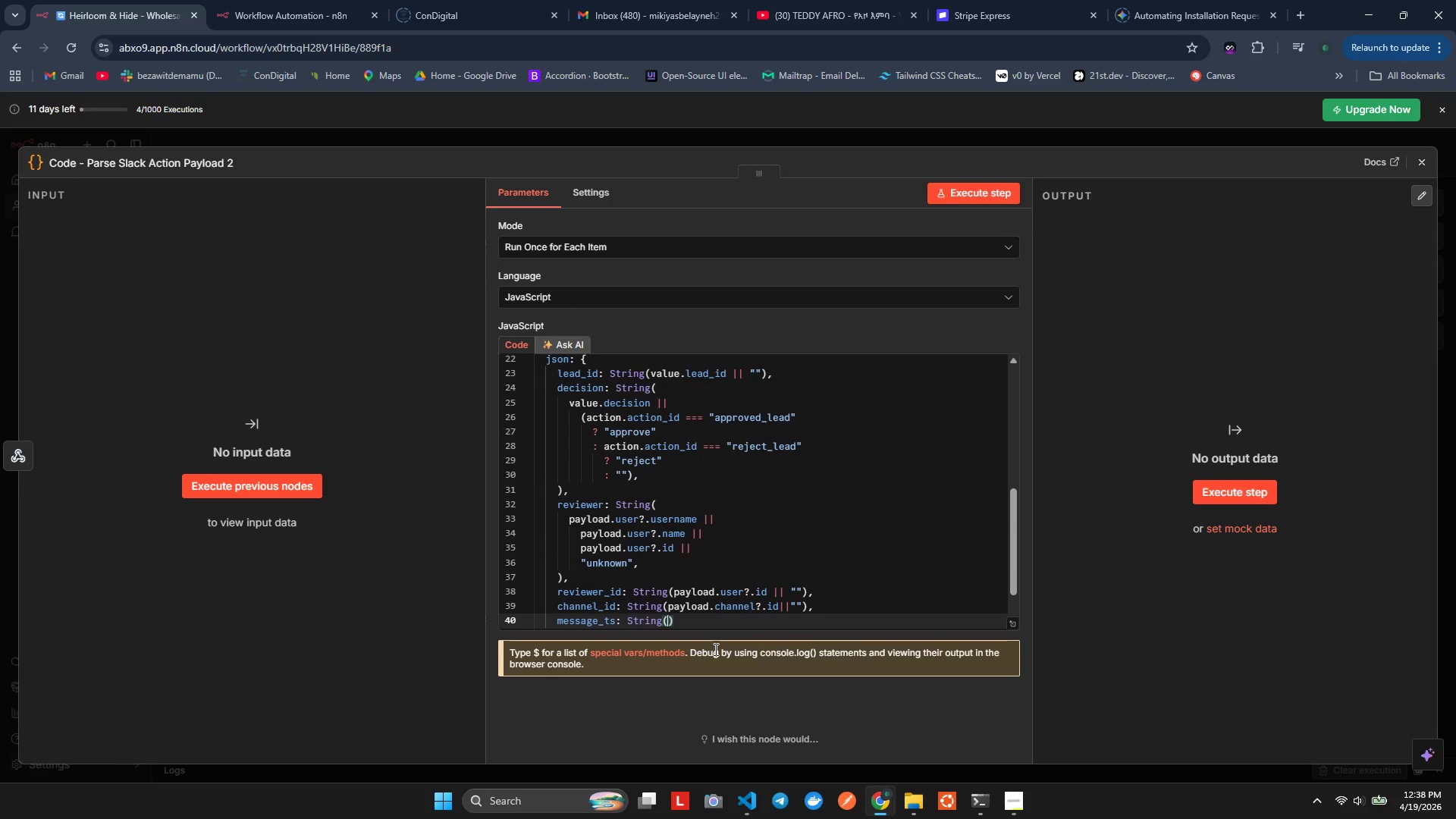 
key(ArrowRight)
 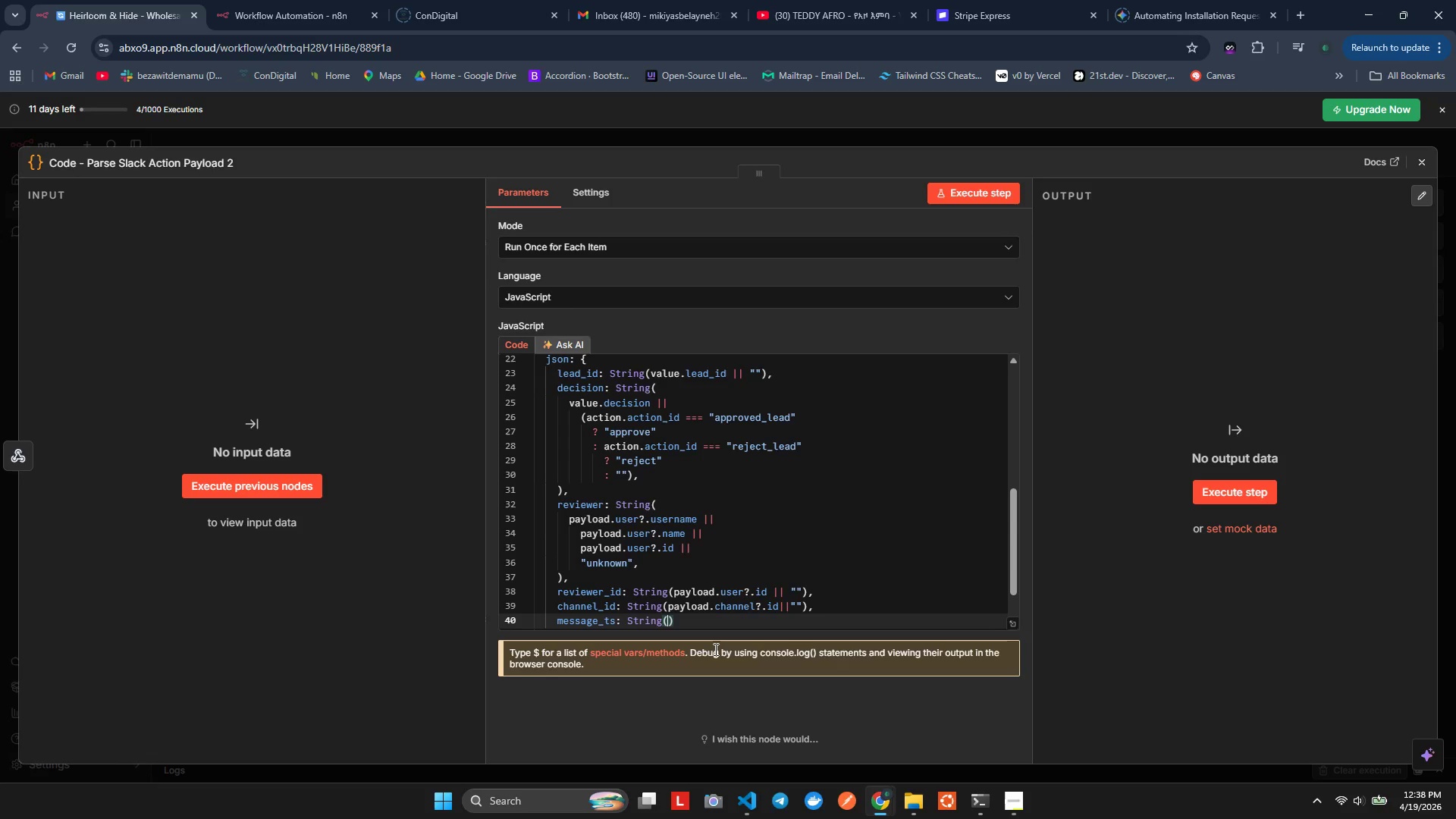 
type(pay)
 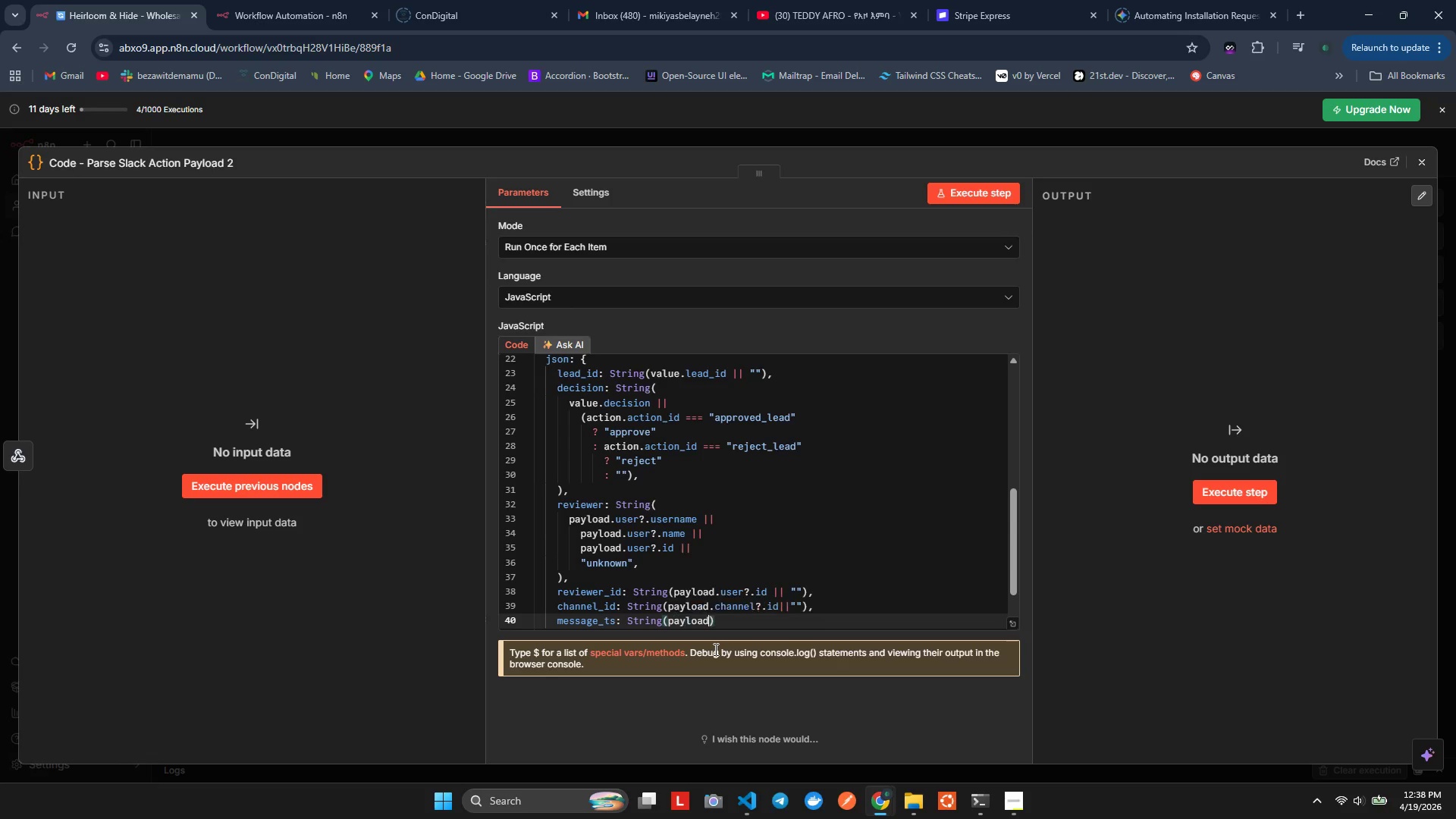 
key(Enter)
 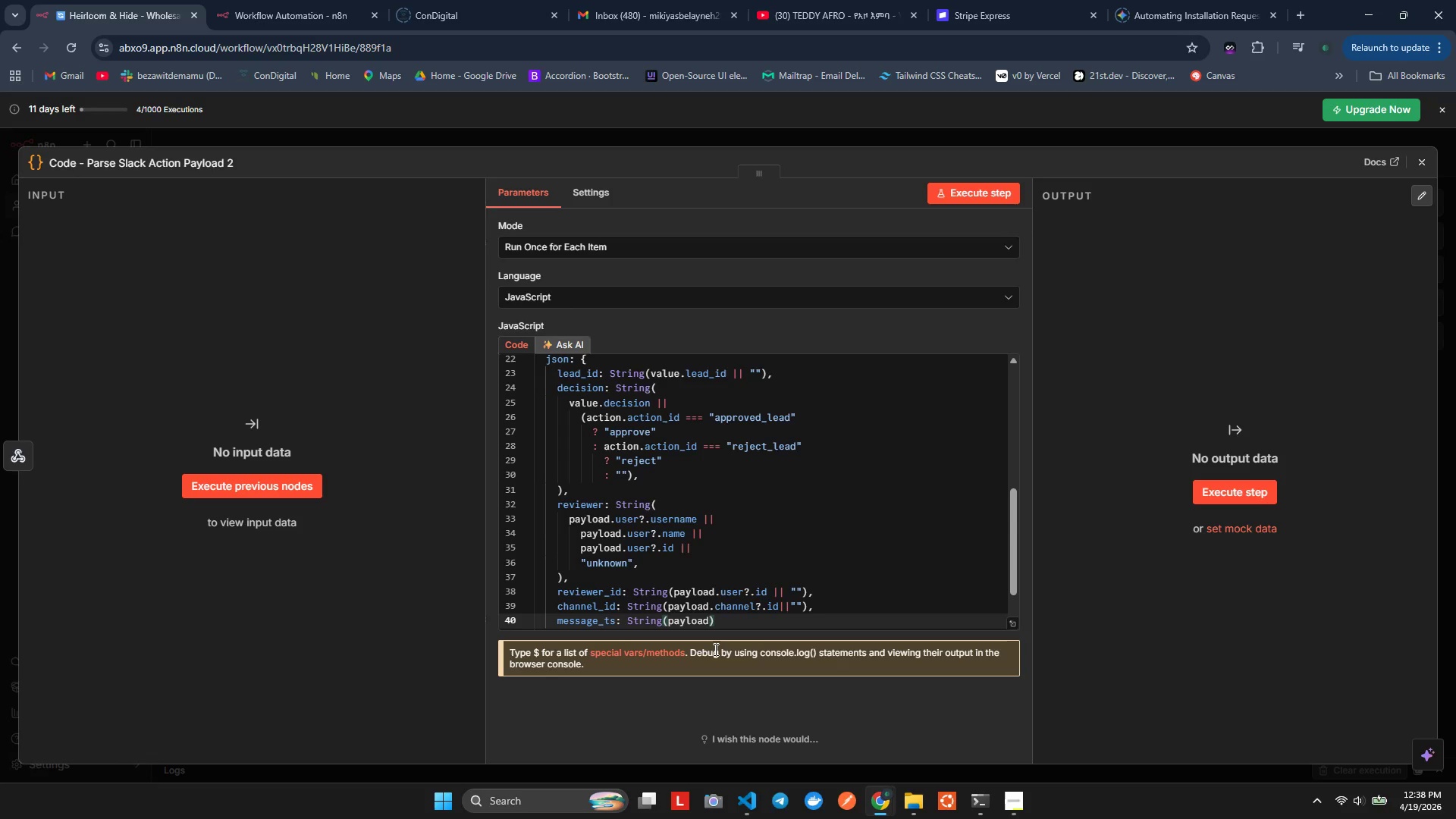 
type(.message?.ts || ')
 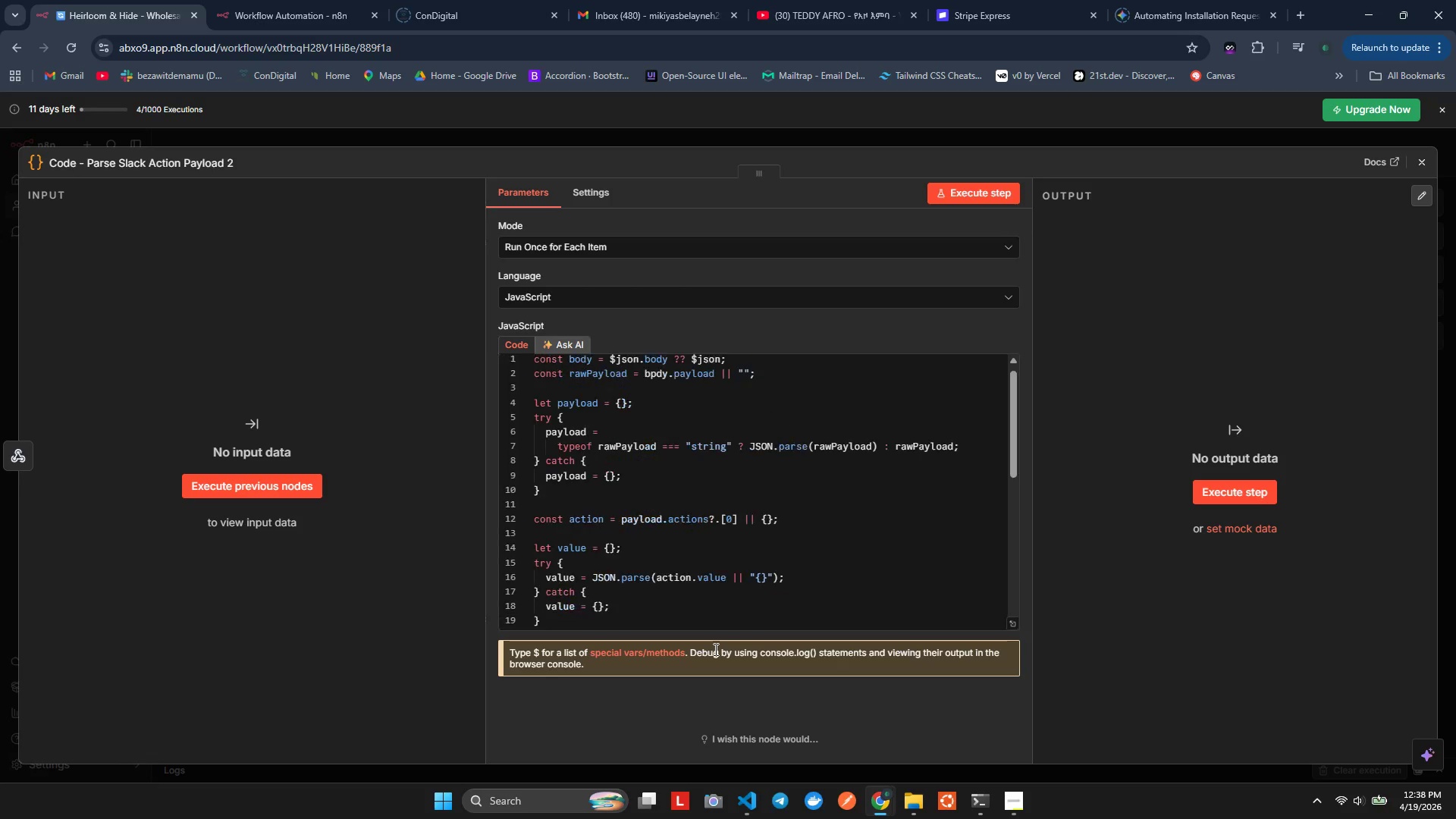 
 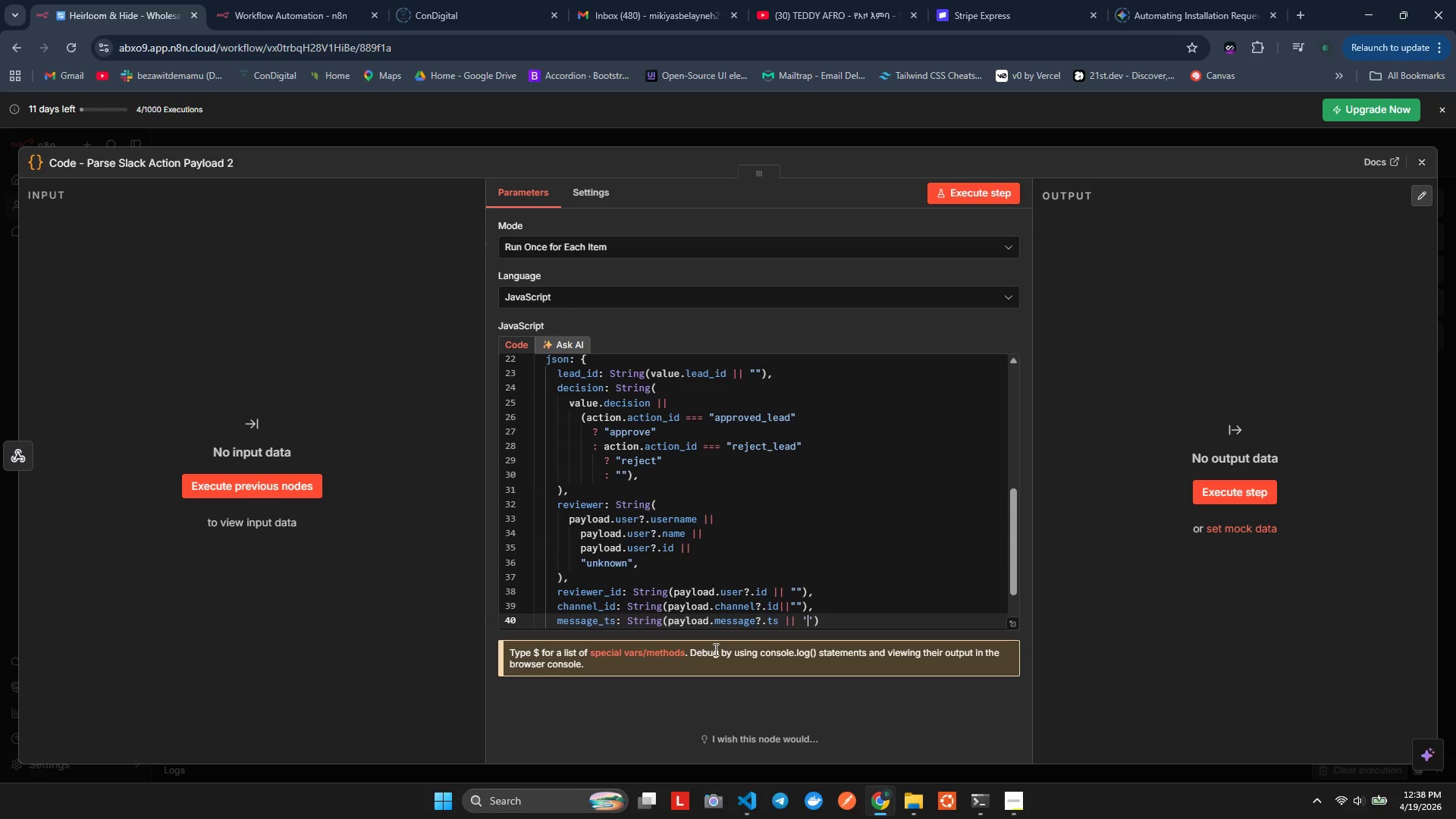 
key(Alt+AltLeft)
 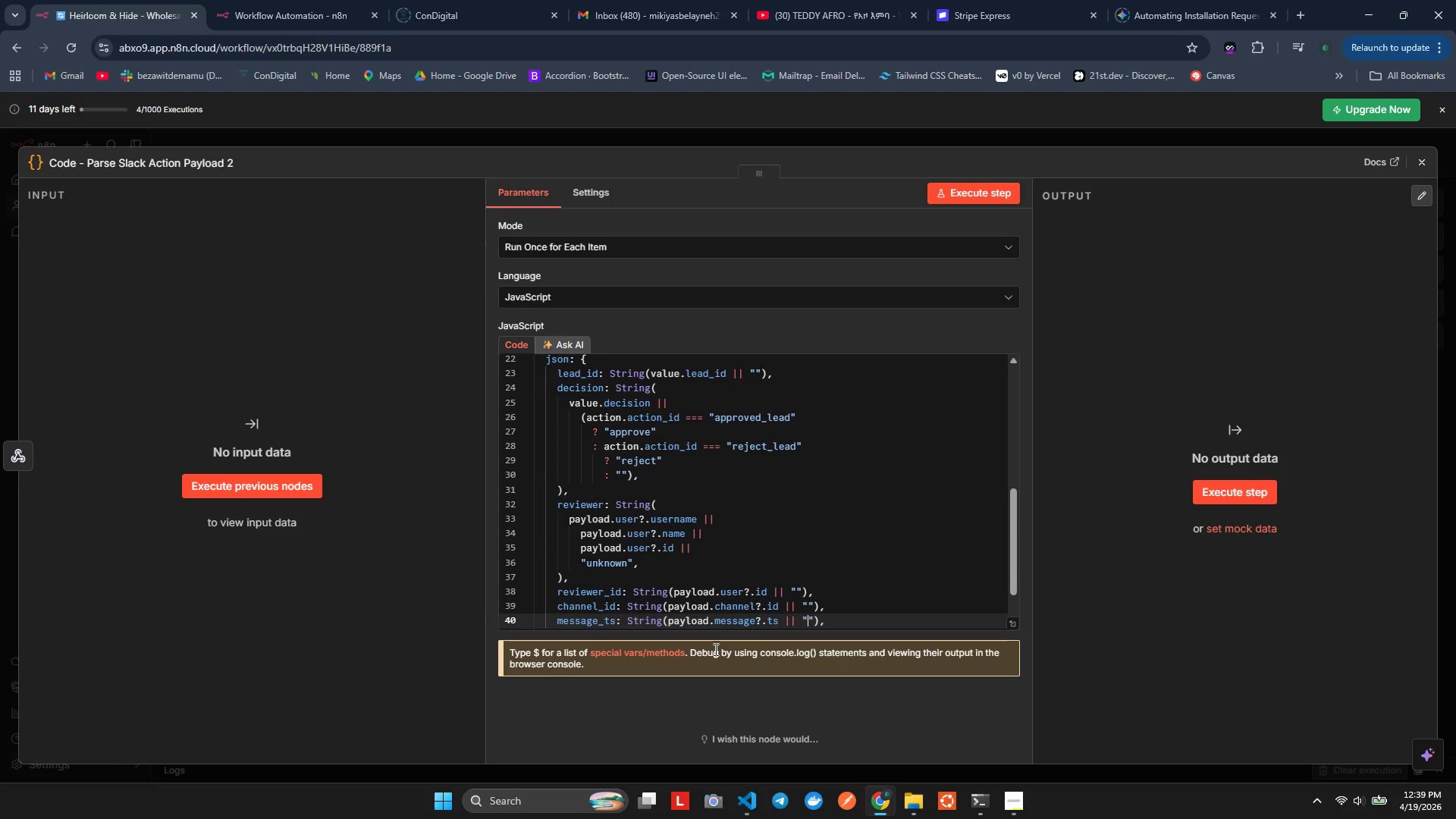 
key(Alt+Shift+ShiftLeft)
 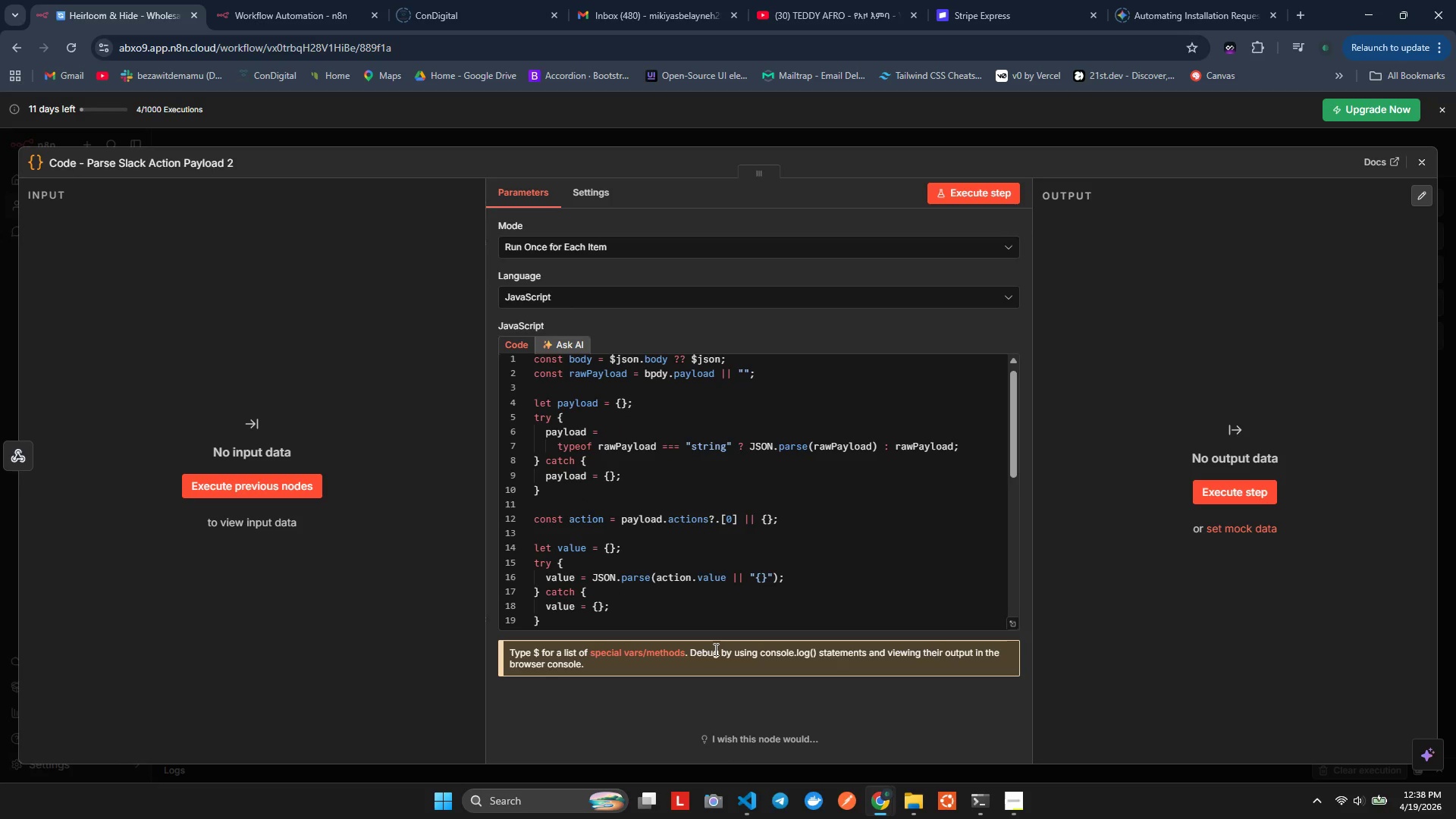 
key(Alt+Shift+F)
 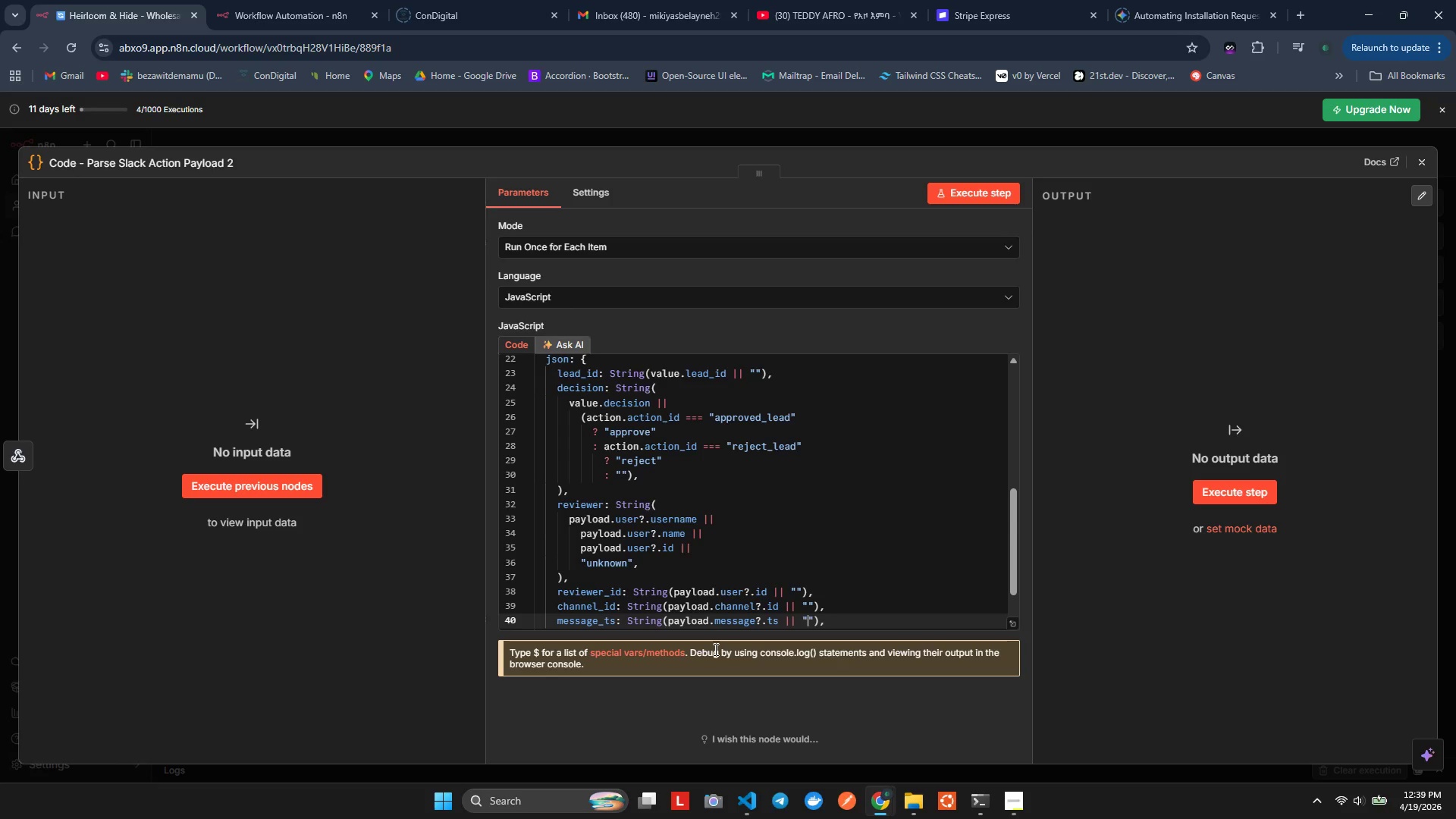 
key(ArrowRight)
 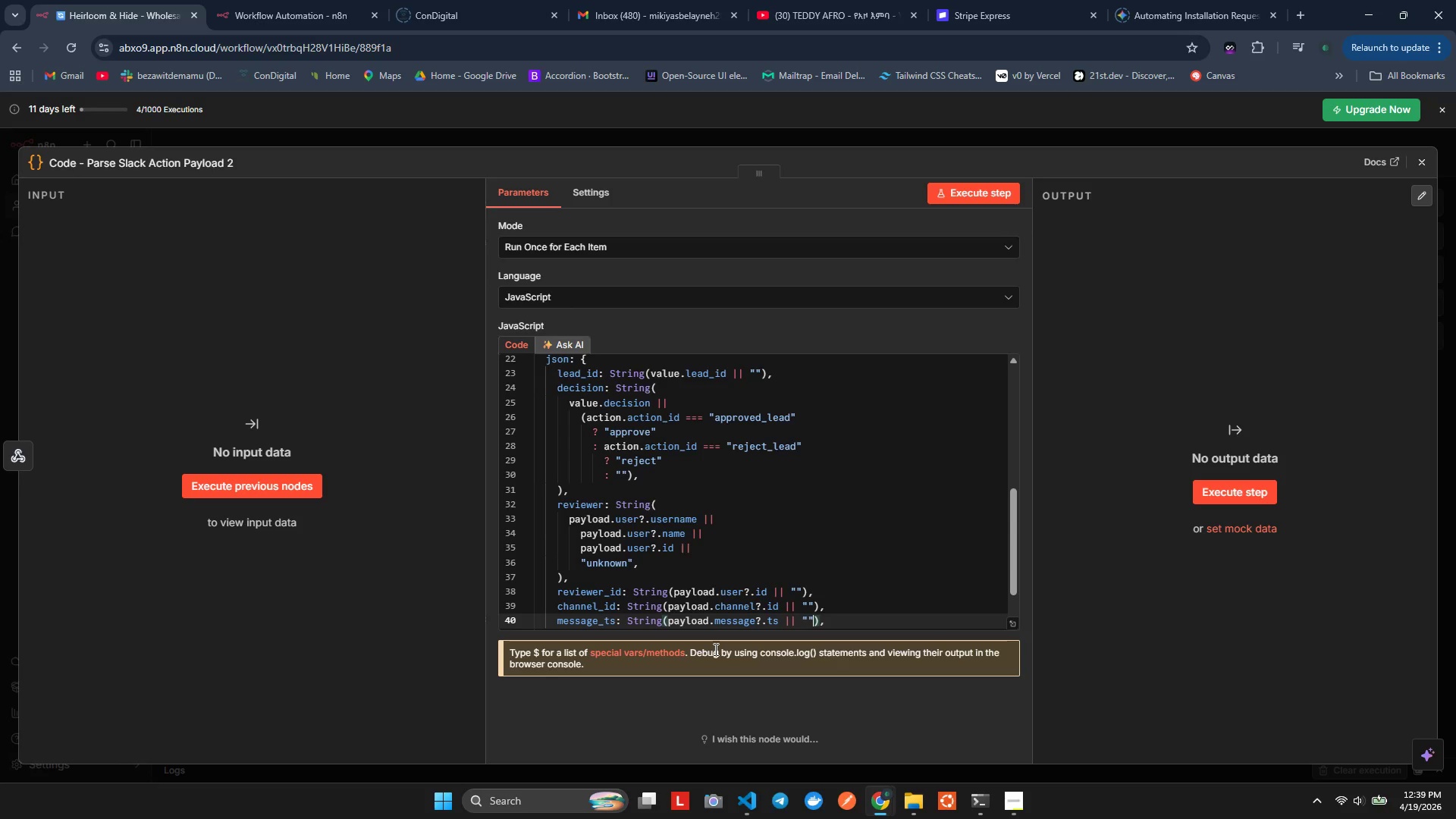 
key(ArrowRight)
 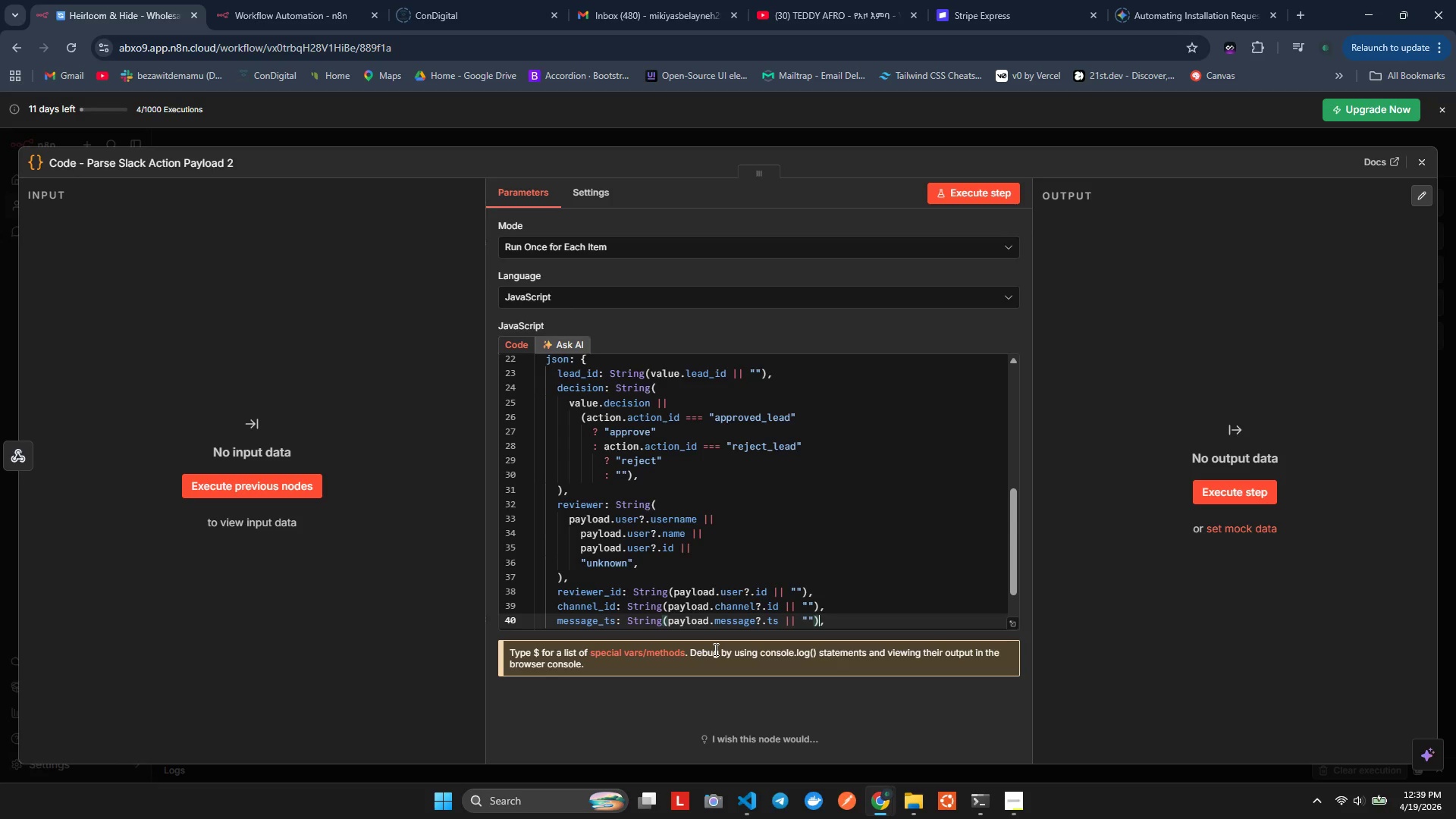 
key(ArrowRight)
 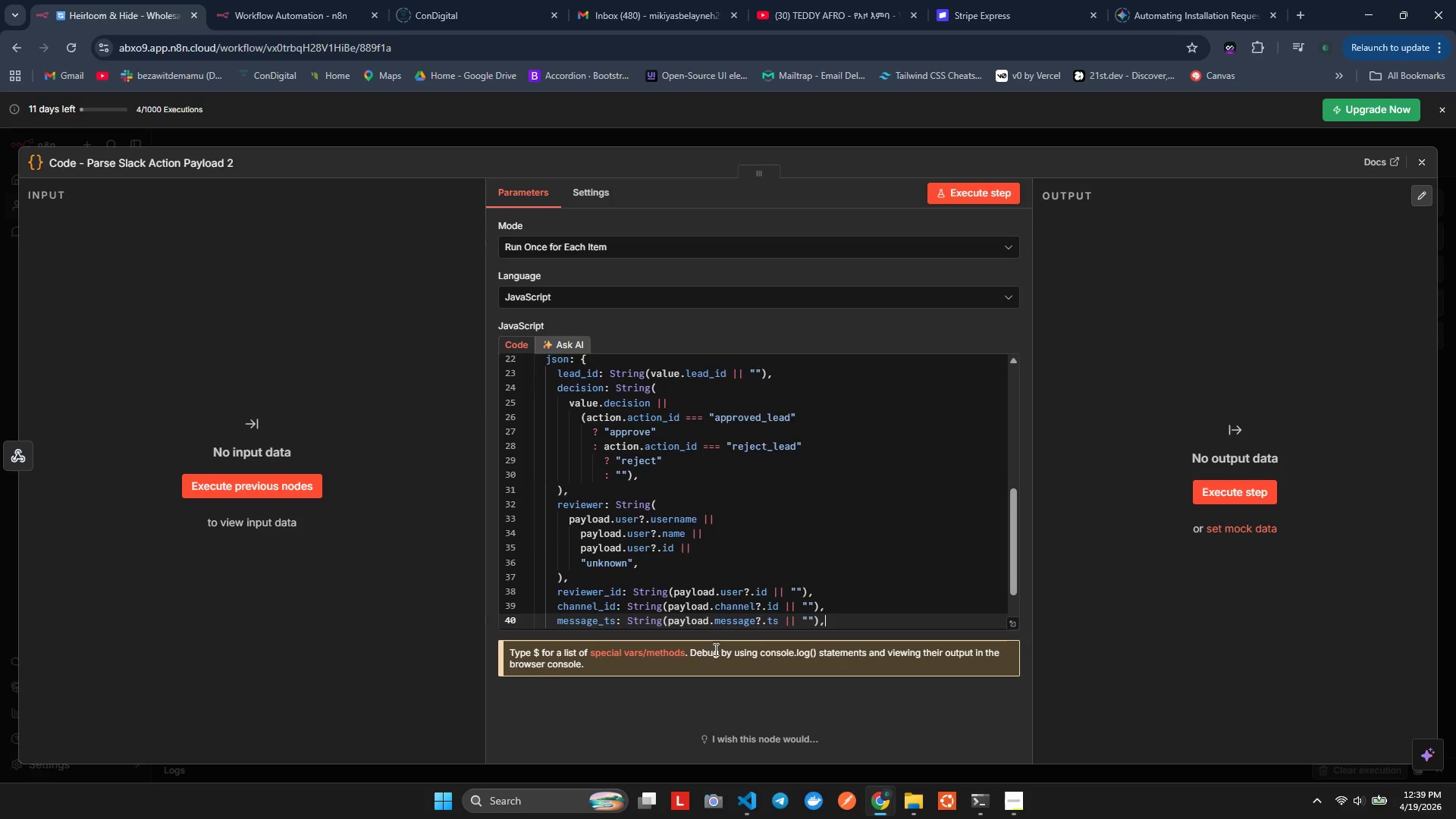 
key(ArrowRight)
 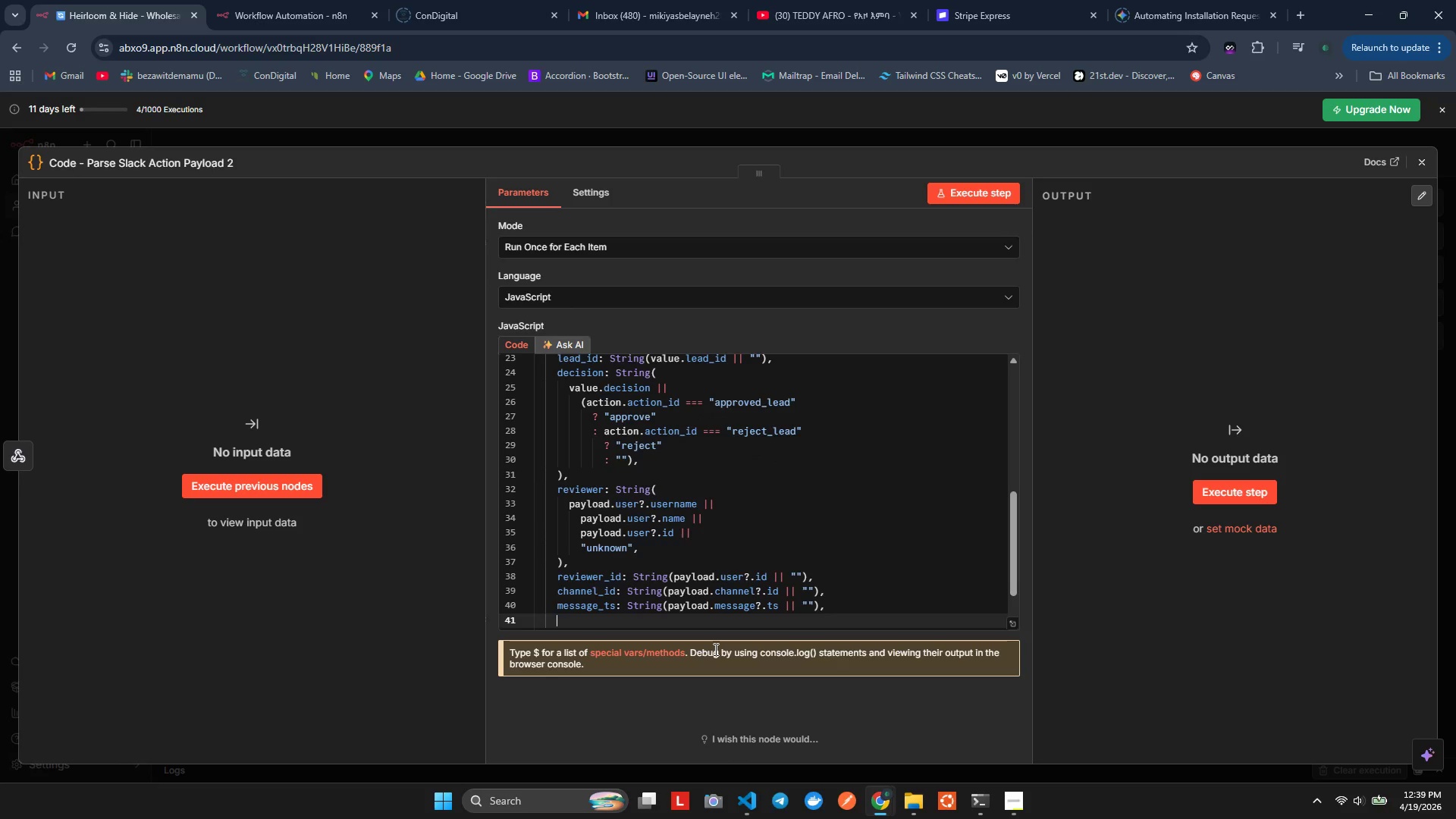 
key(Enter)
 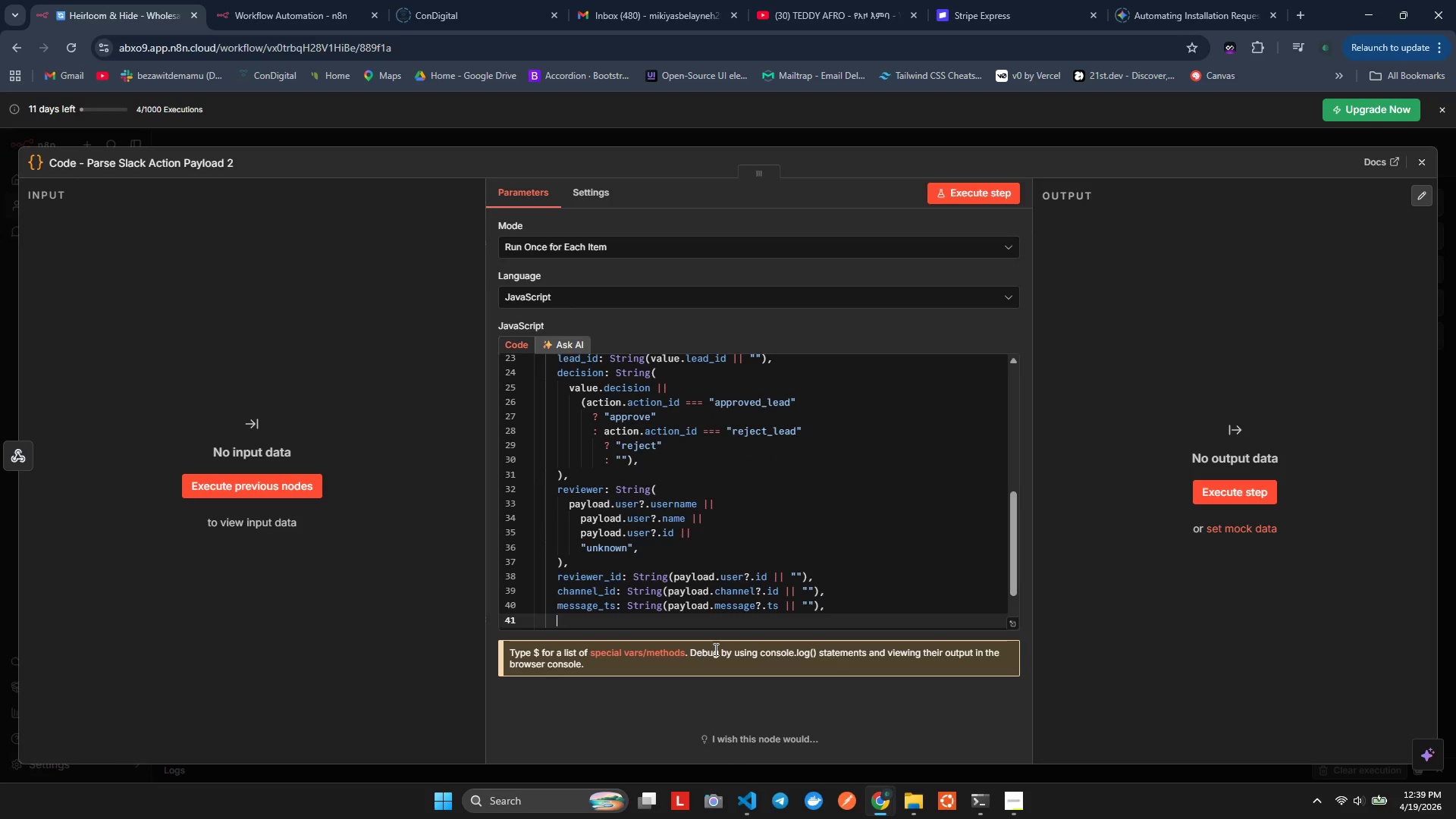 
type(response_ur;=)
key(Backspace)
key(Backspace)
type(l: String(pa)
 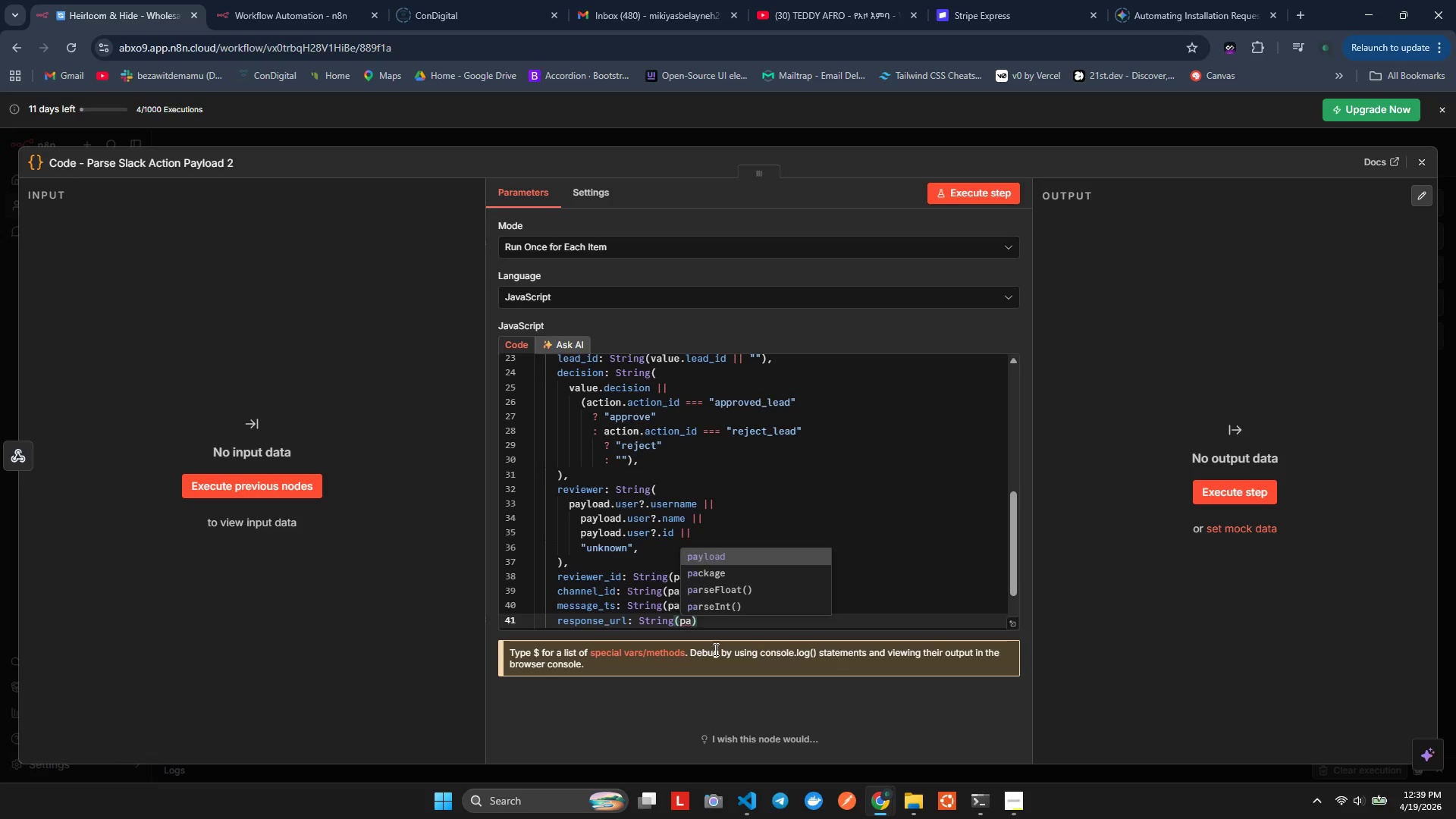 
key(Enter)
 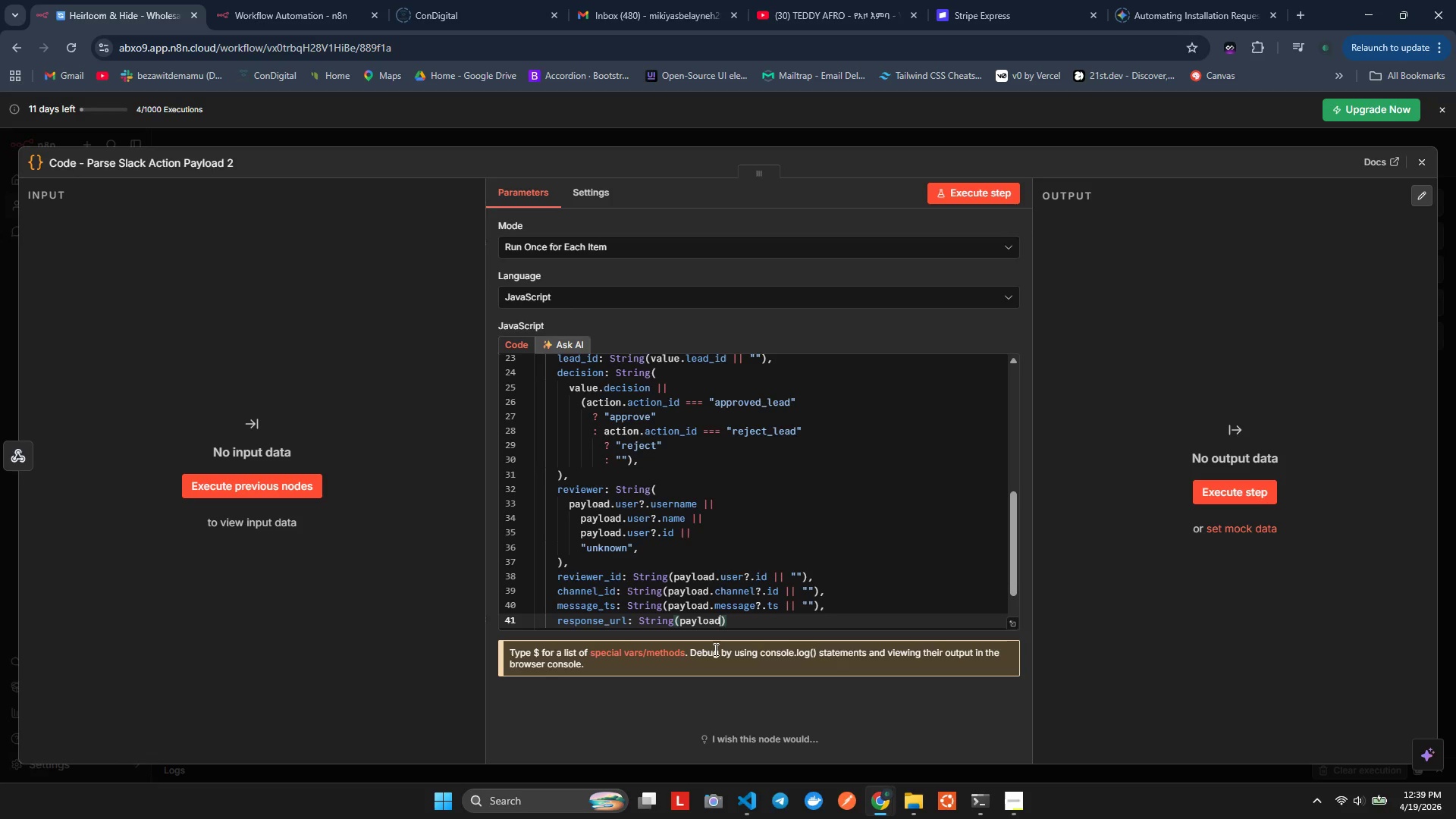 
type(.response_url}[Delete])
 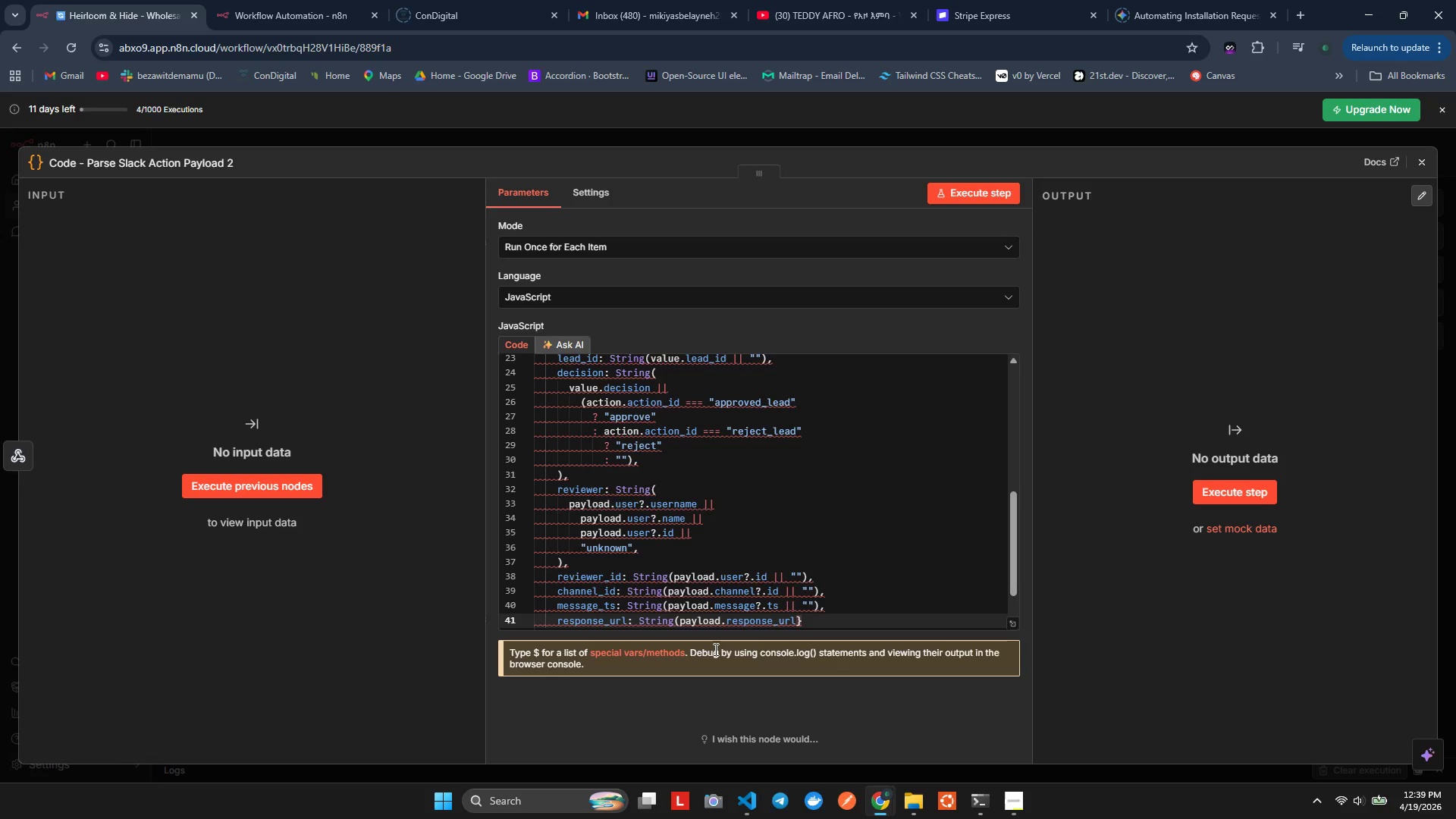 
key(Control+ControlLeft)
 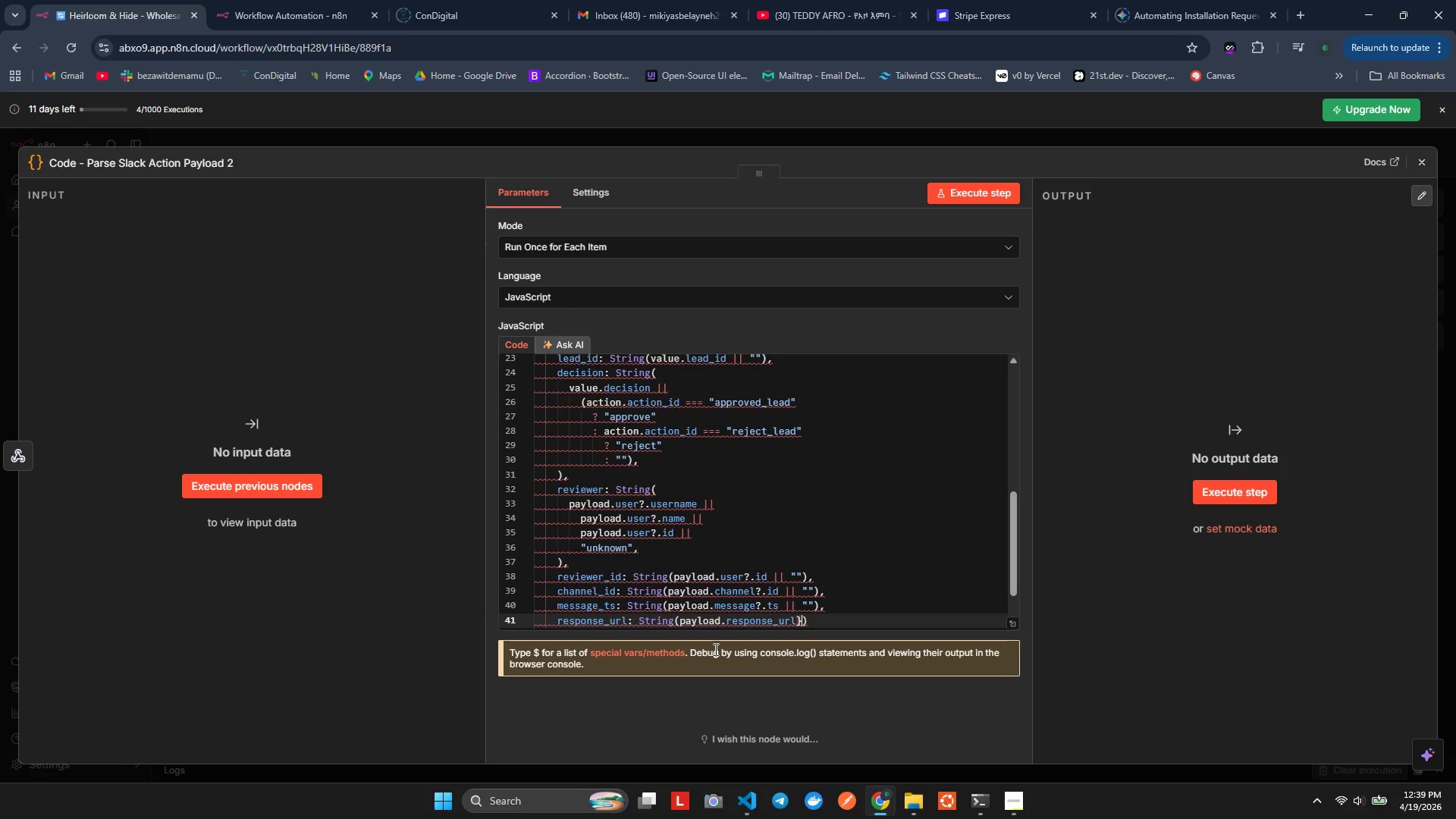 
key(Control+Z)
 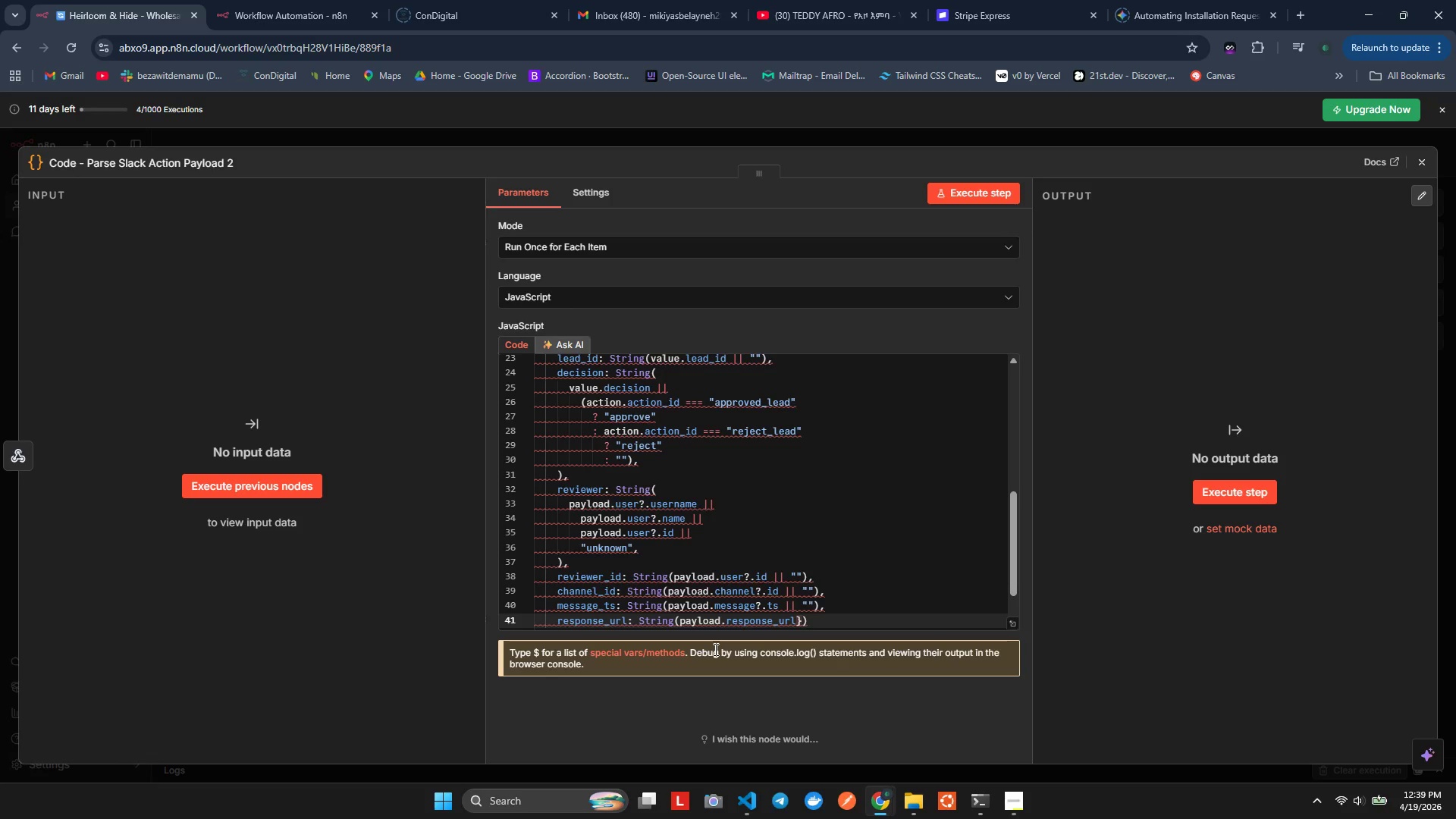 
key(Control+Z)
 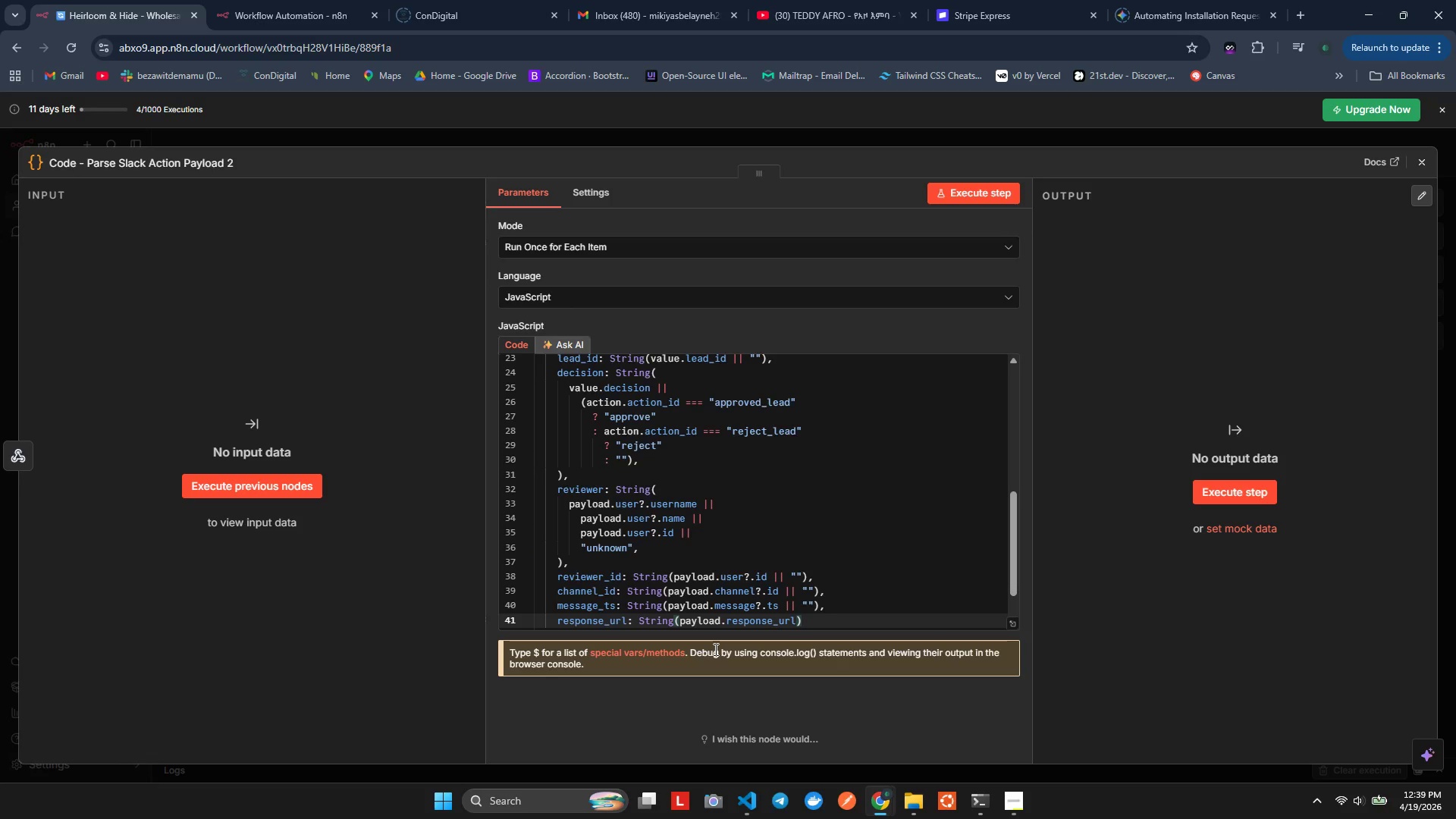 
key(Shift+Backslash)
 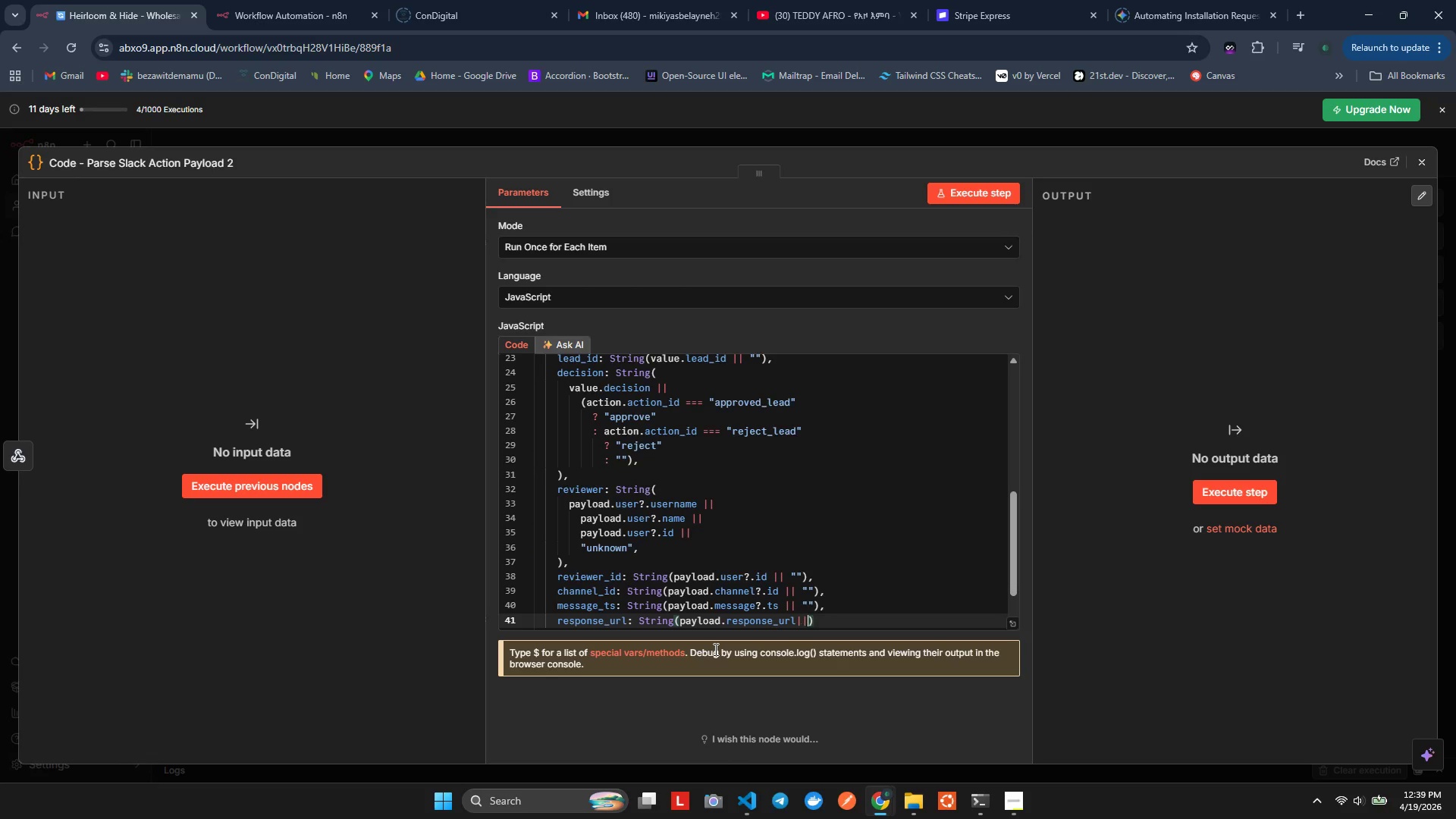 
key(Shift+Backslash)
 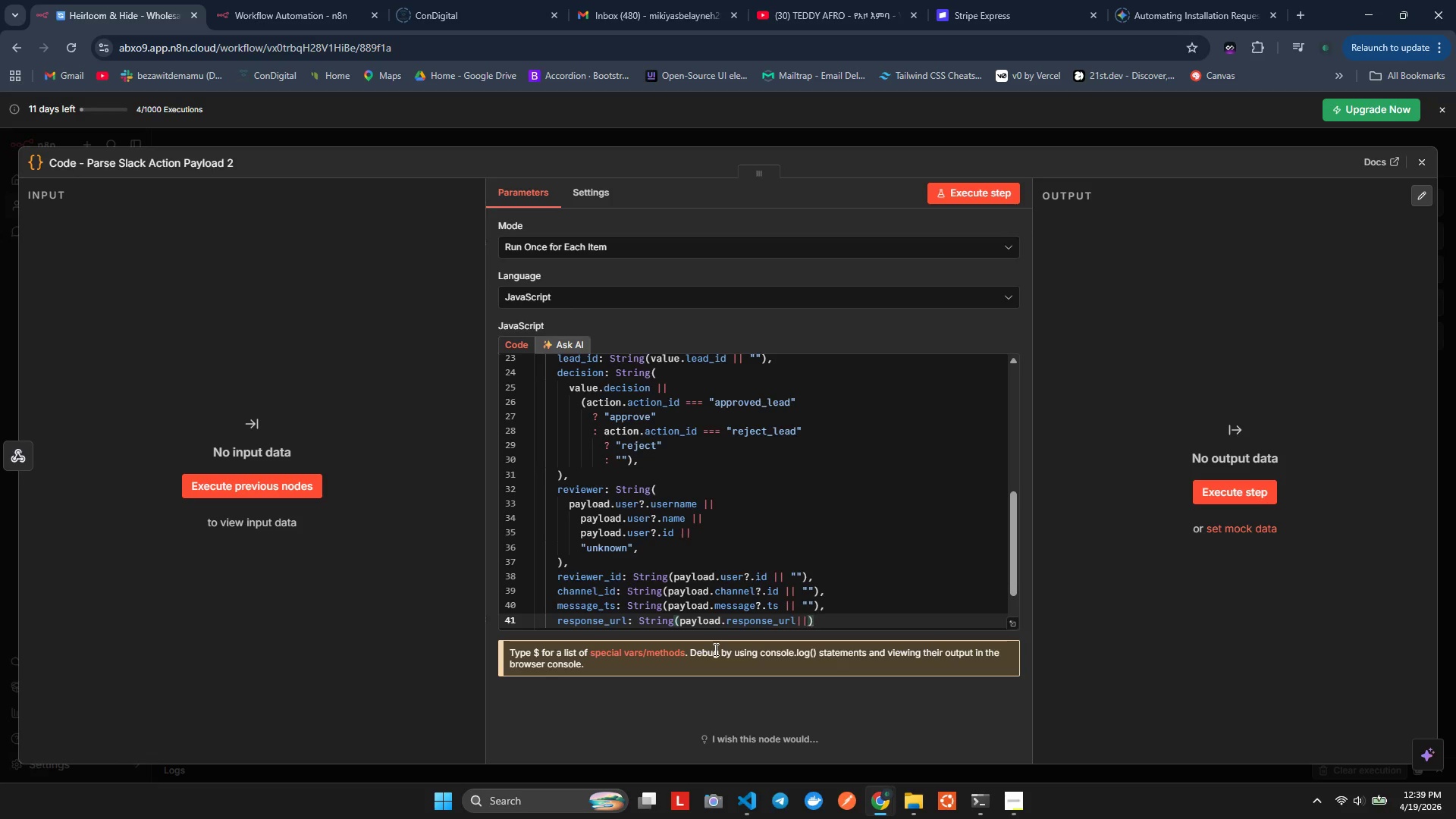 
key(Shift+ShiftLeft)
 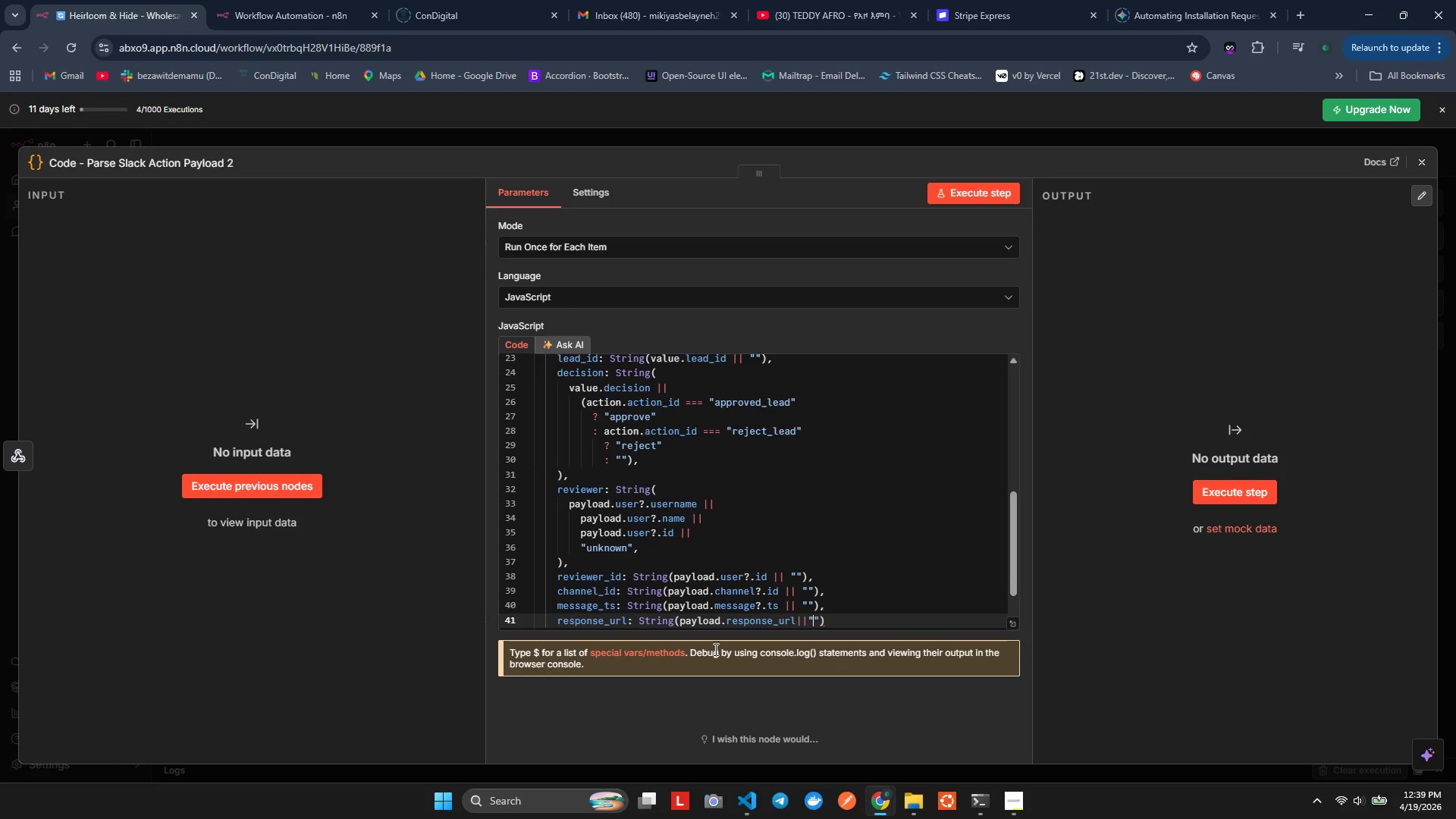 
key(Shift+Quote)
 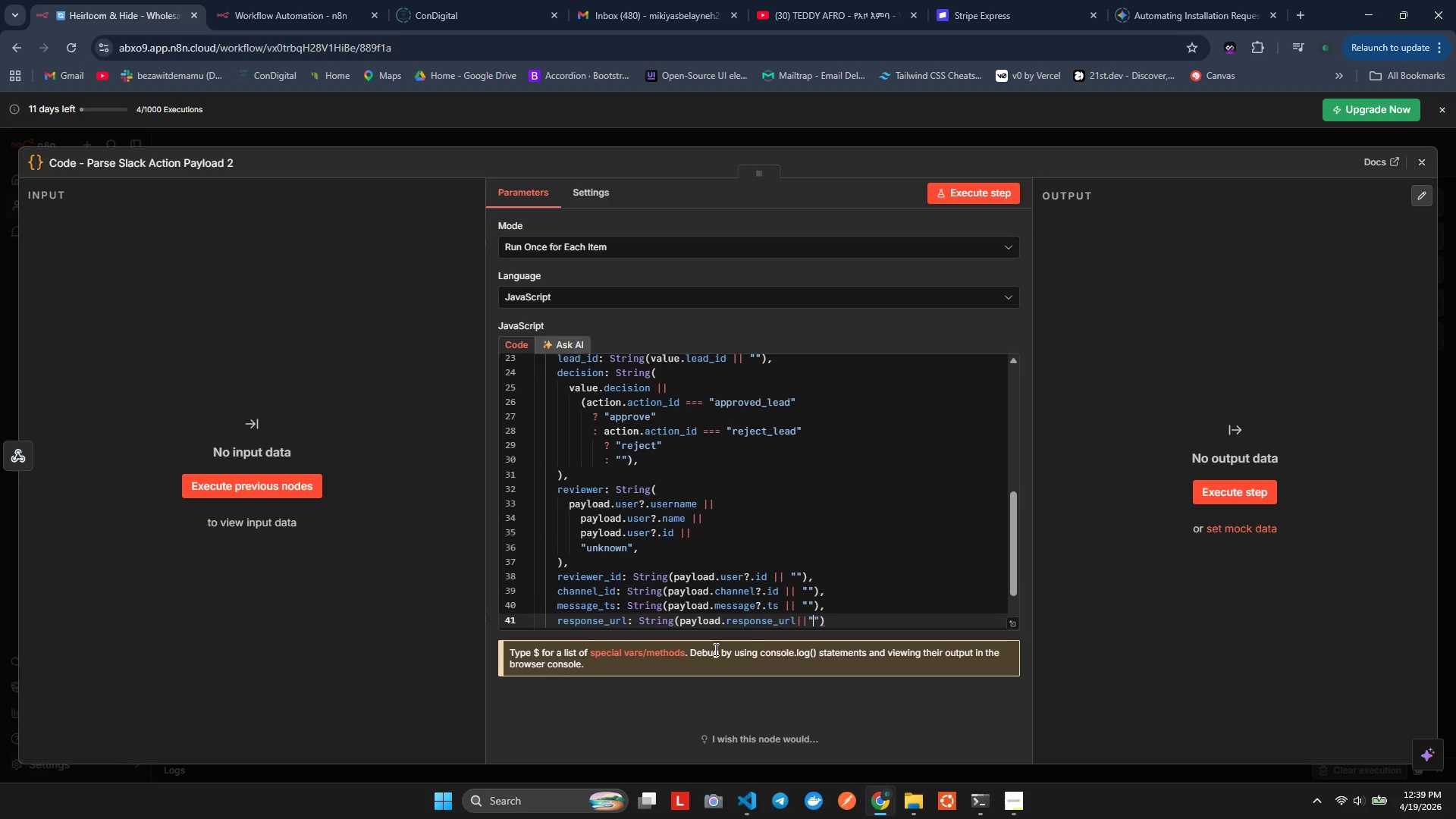 
key(Alt+Shift+AltLeft)
 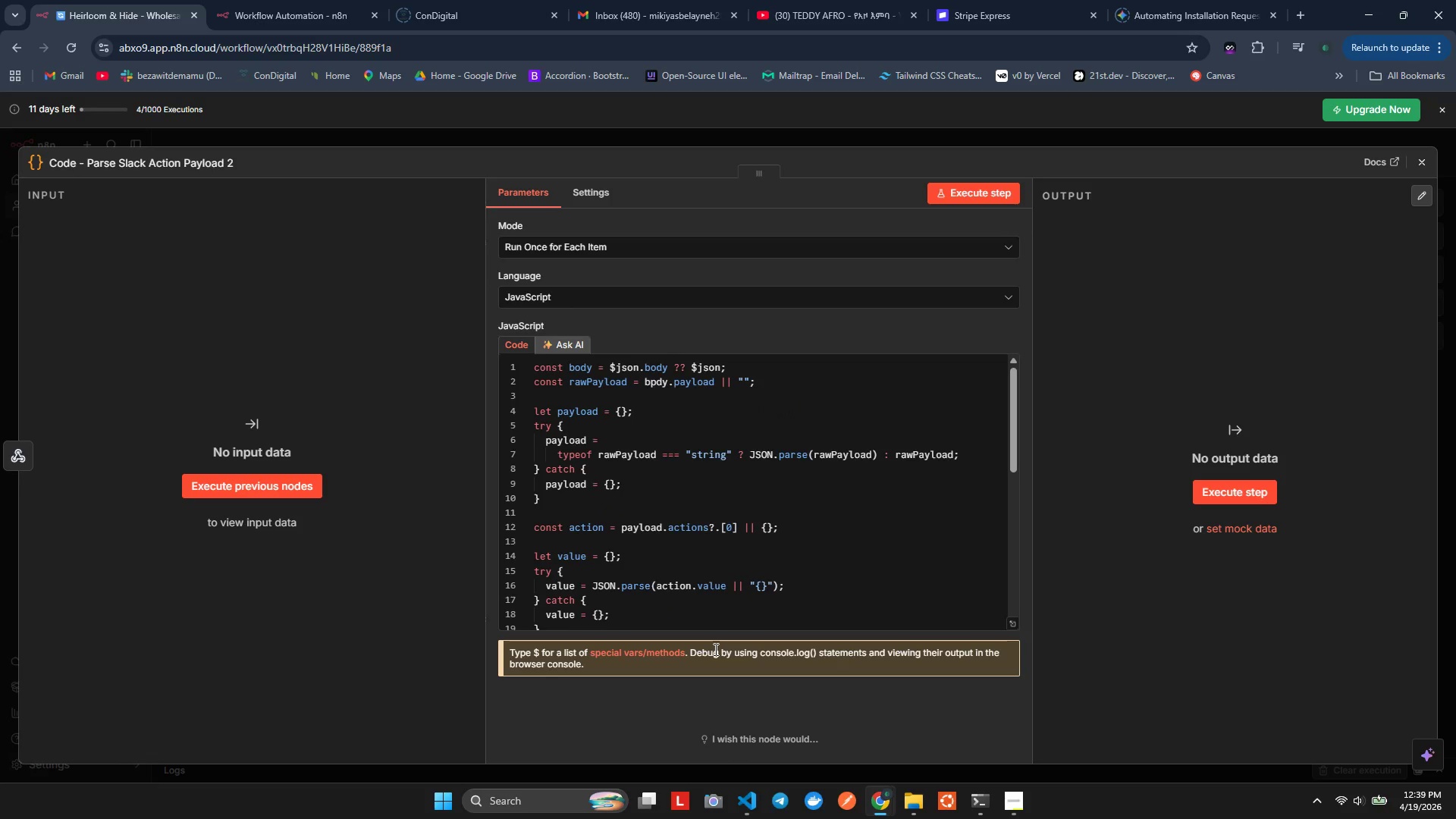 
key(Alt+Shift+F)
 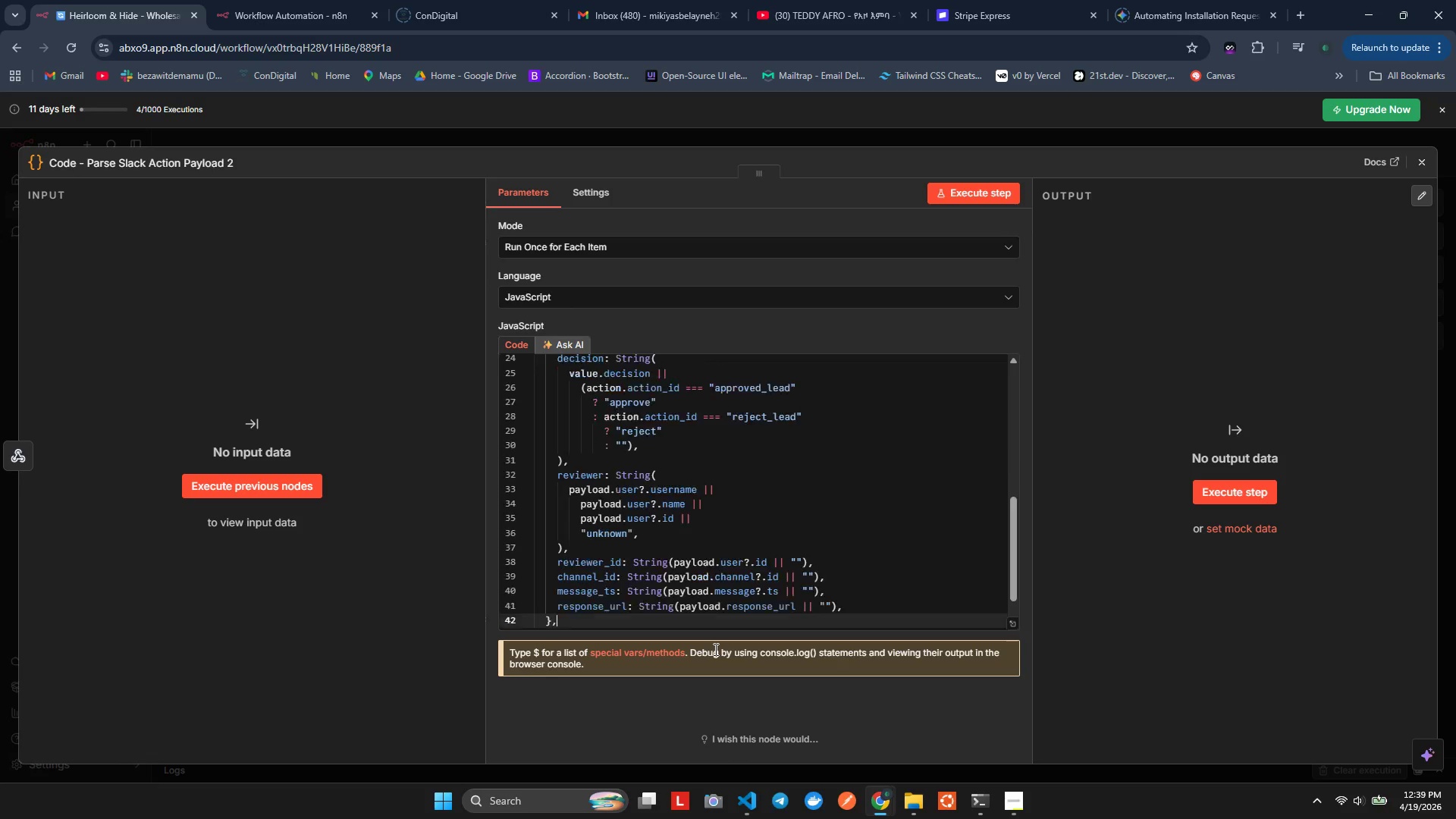 
key(ArrowDown)
 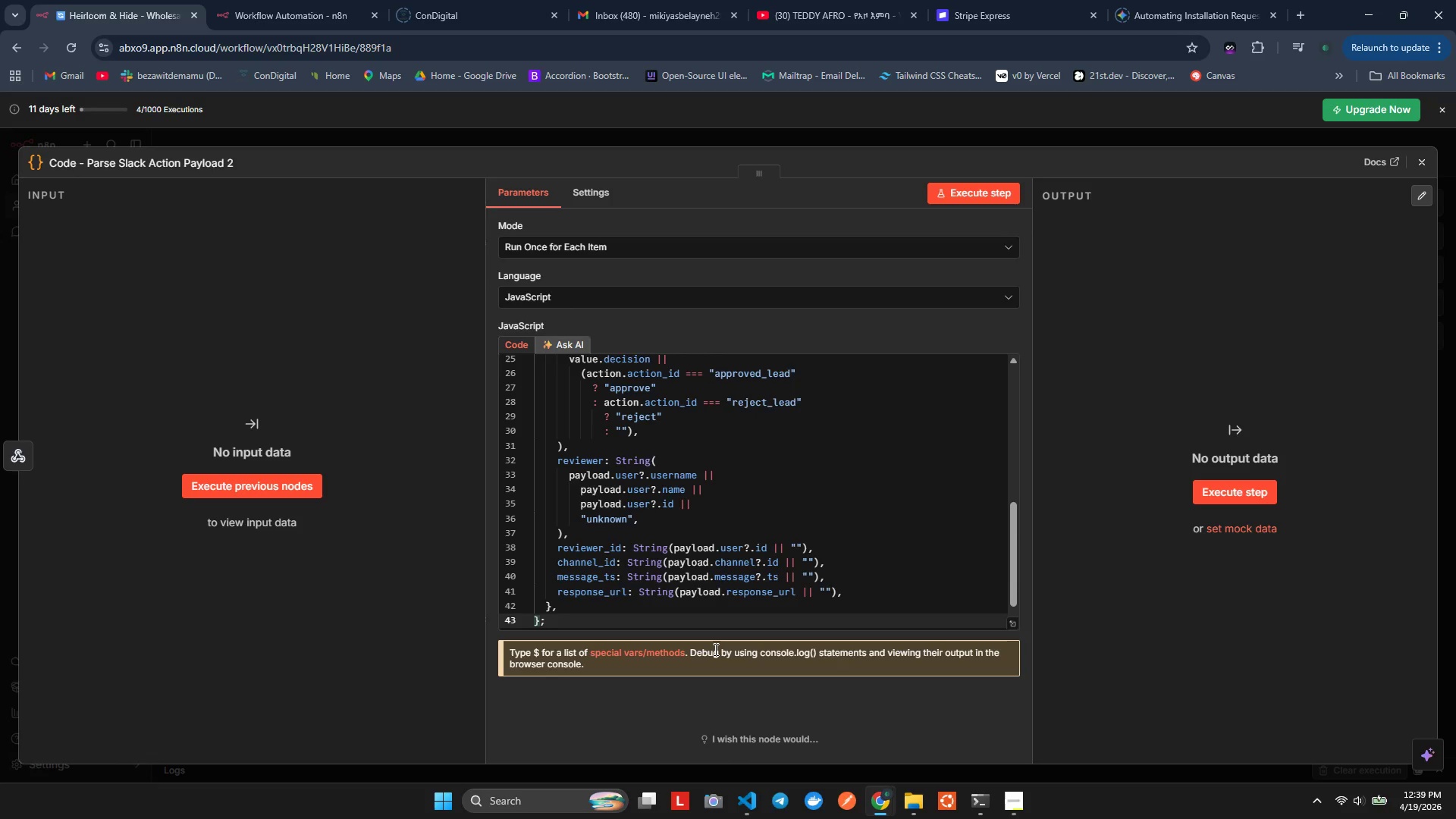 
key(ArrowRight)
 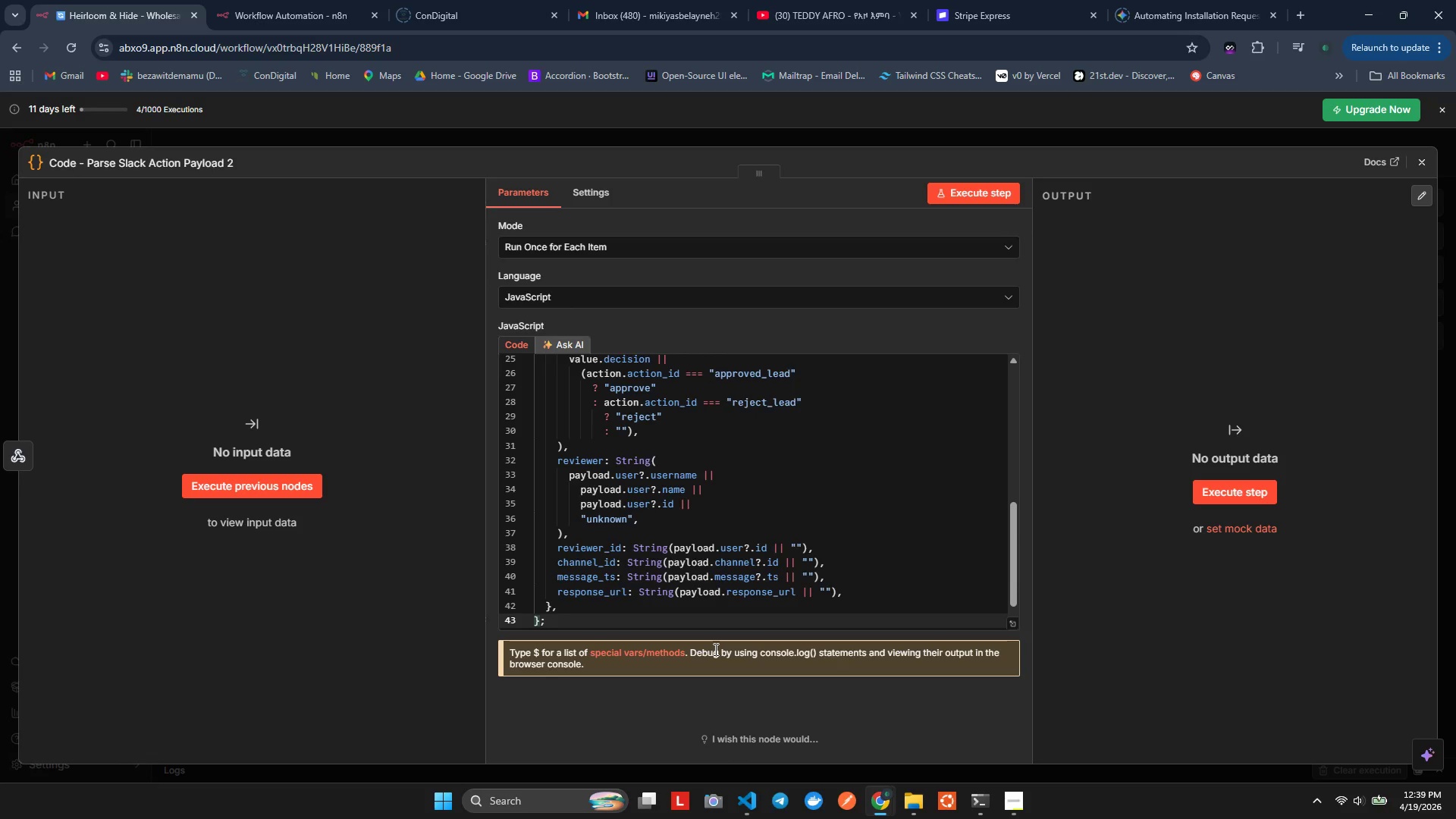 
key(ArrowLeft)
 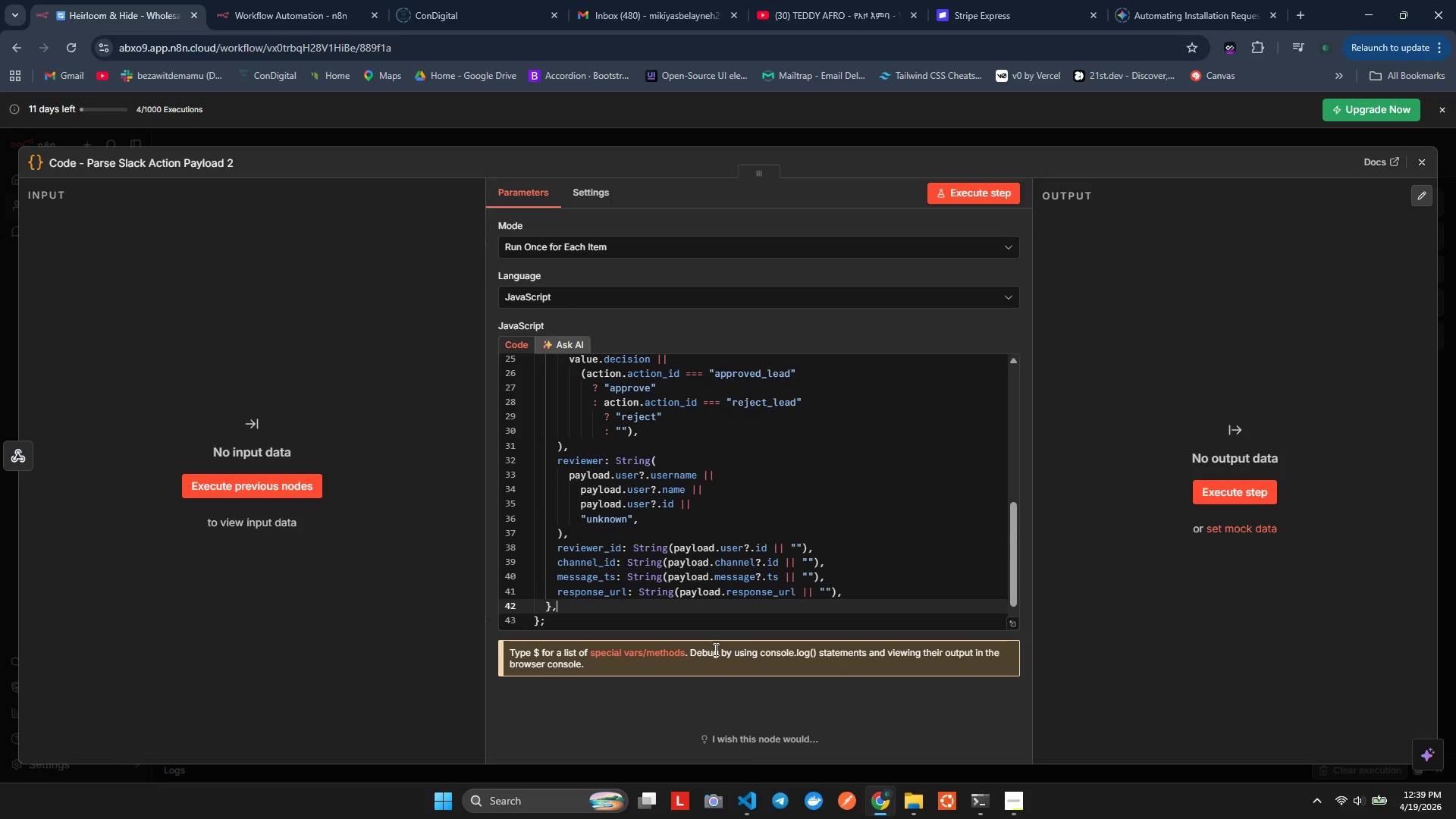 
key(Control+A)
 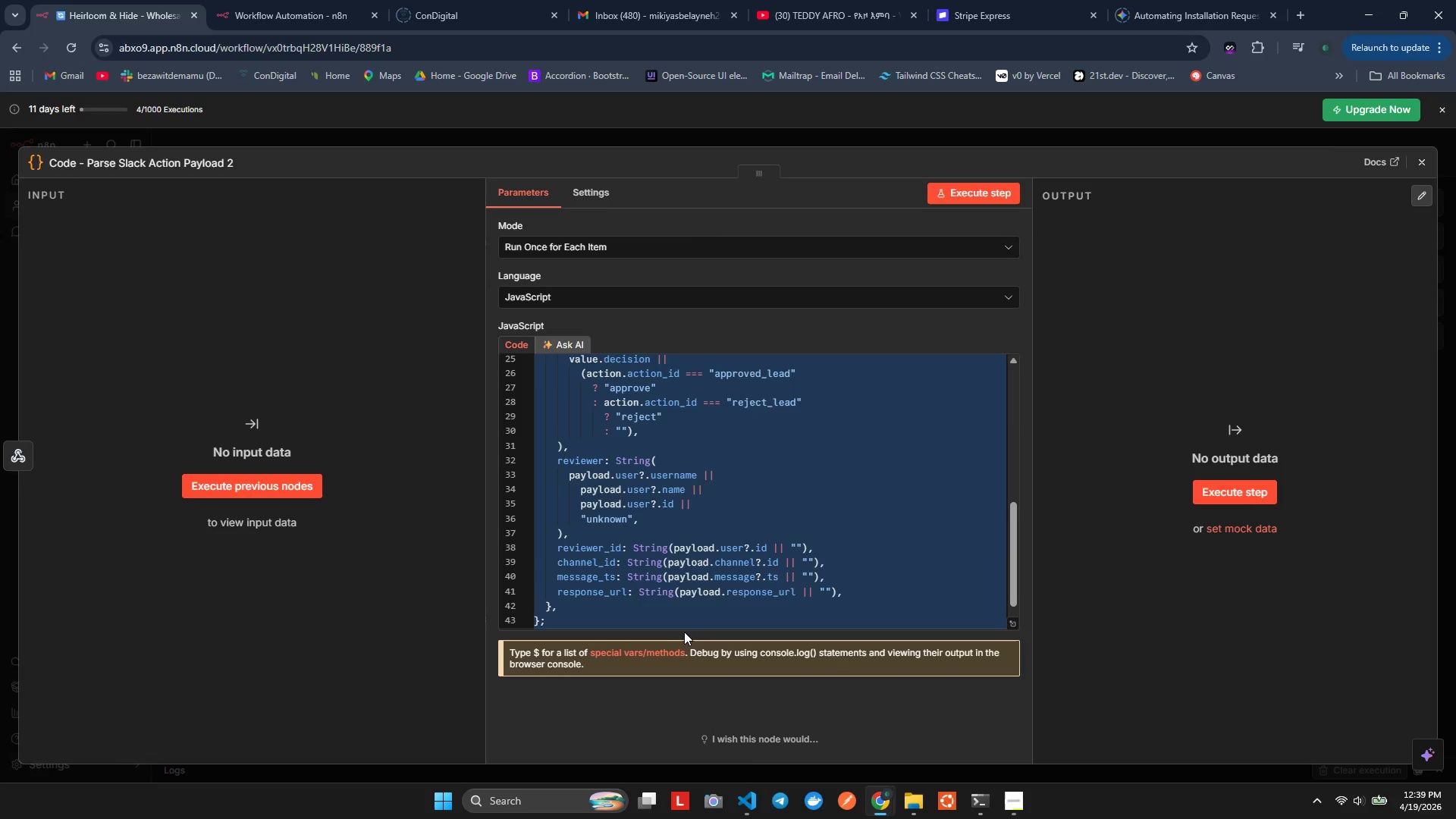 
key(Alt+Tab)
 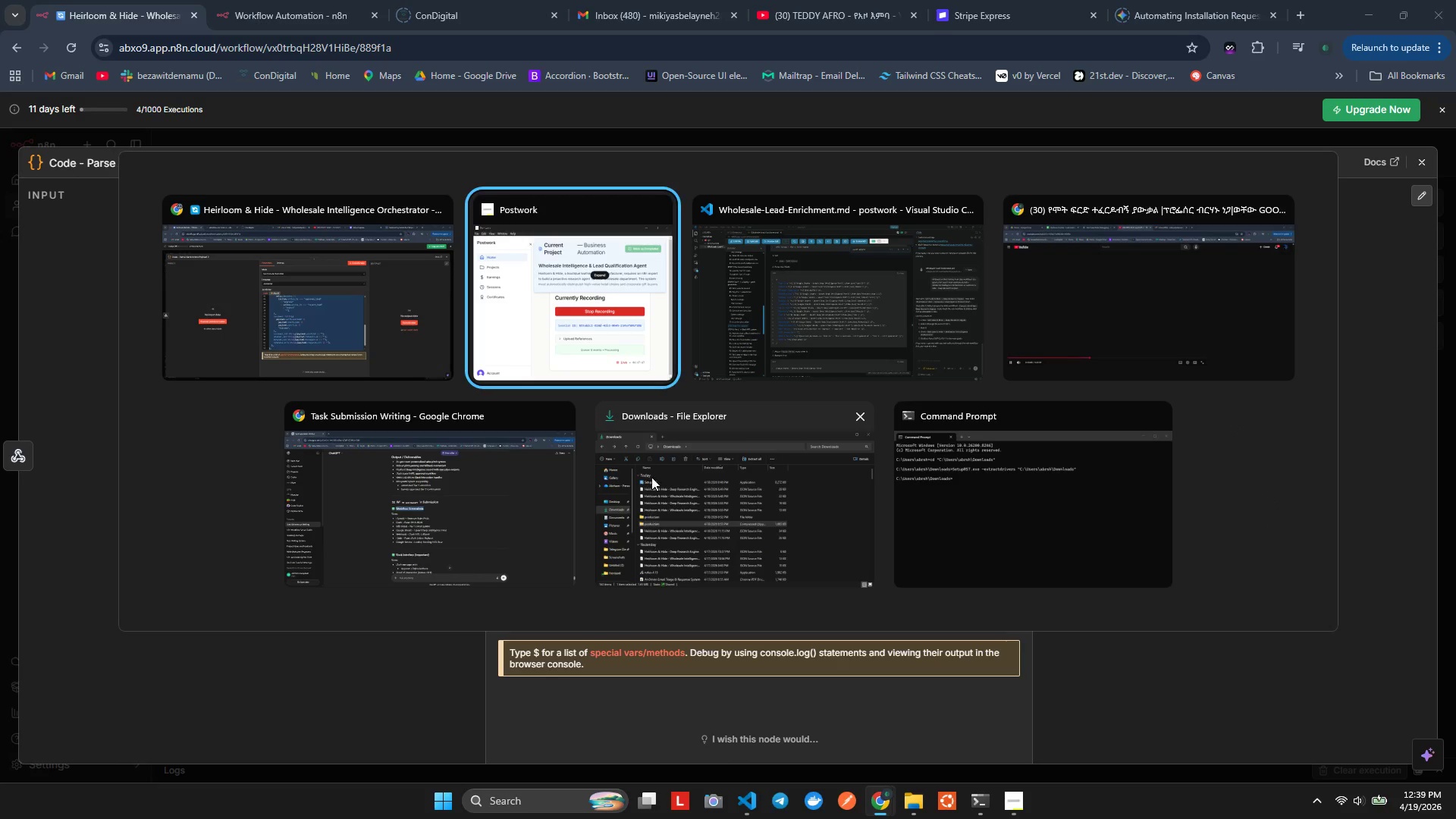 
key(Alt+Tab)
 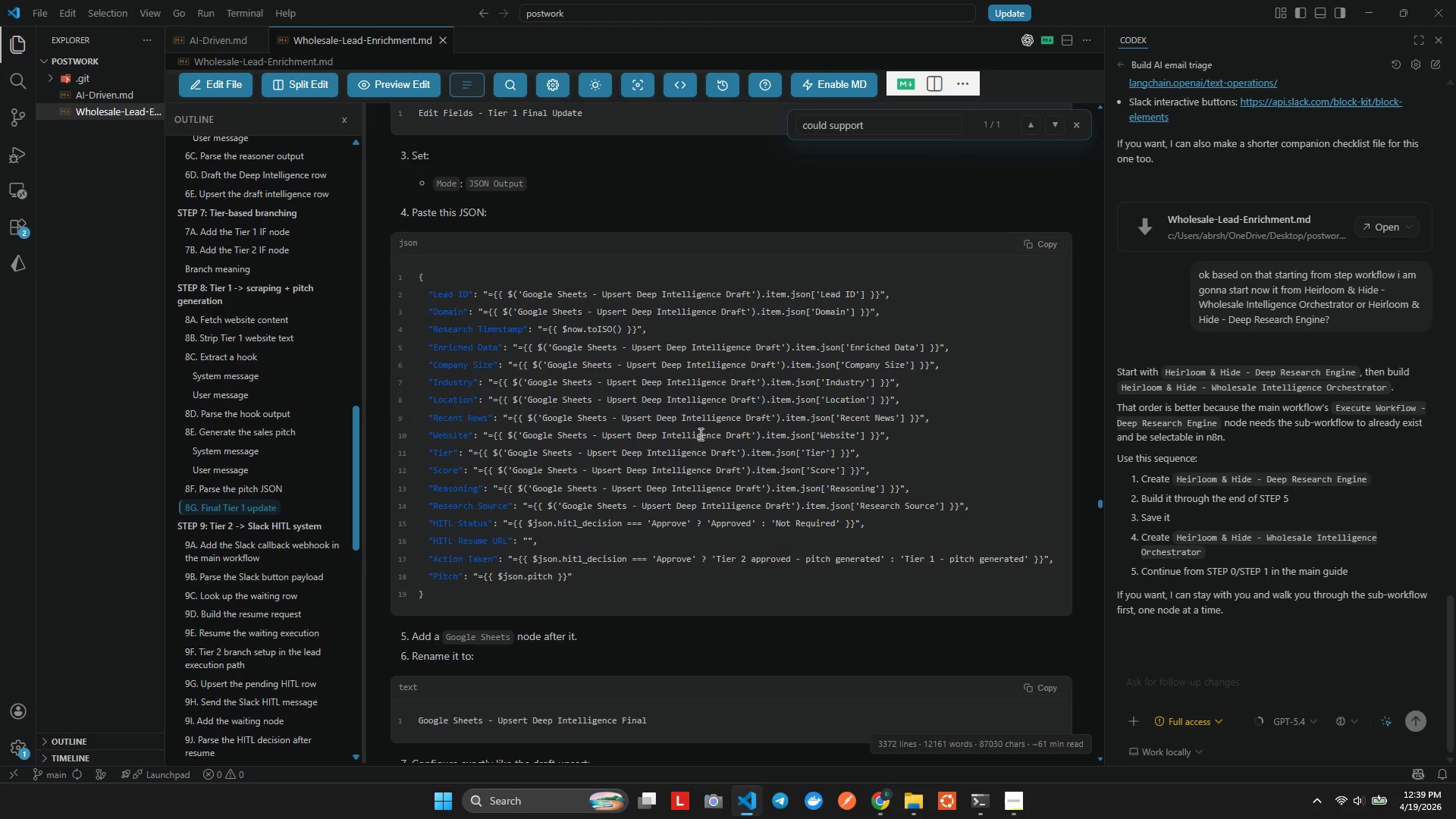 
scroll: coordinate [1037, 430], scroll_direction: down, amount: 23.0
 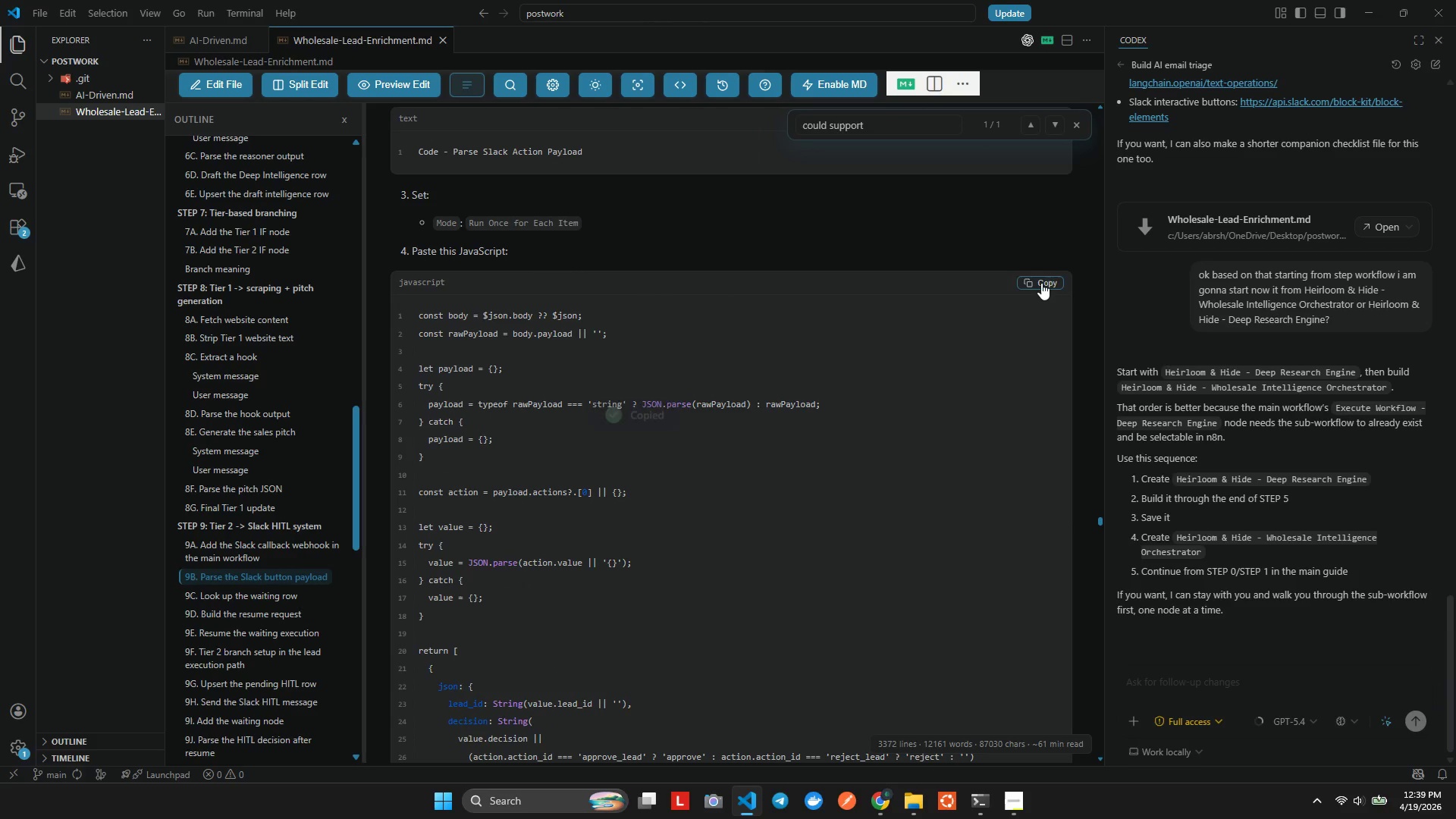 
key(Alt+AltLeft)
 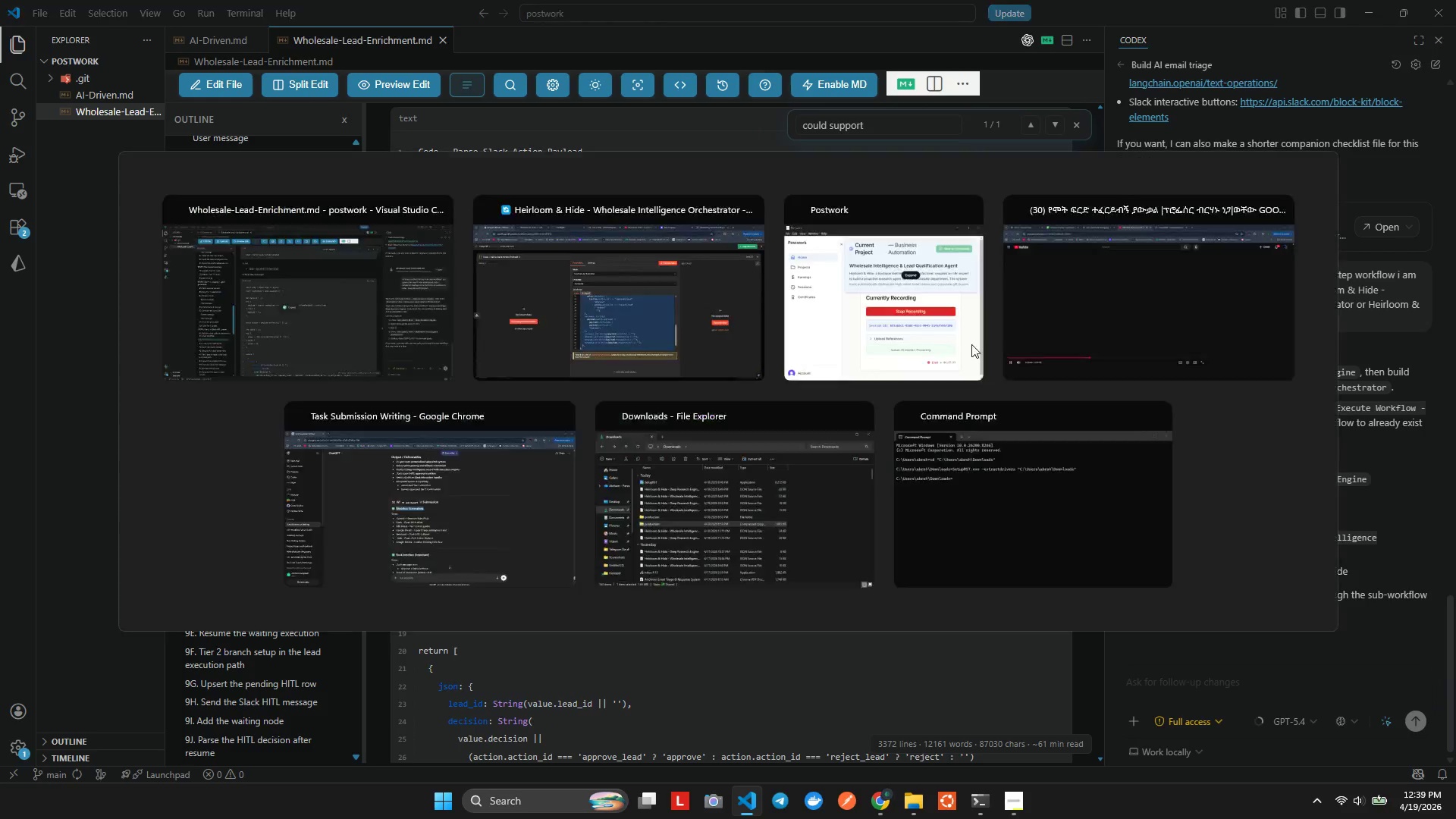 
key(Alt+Tab)
 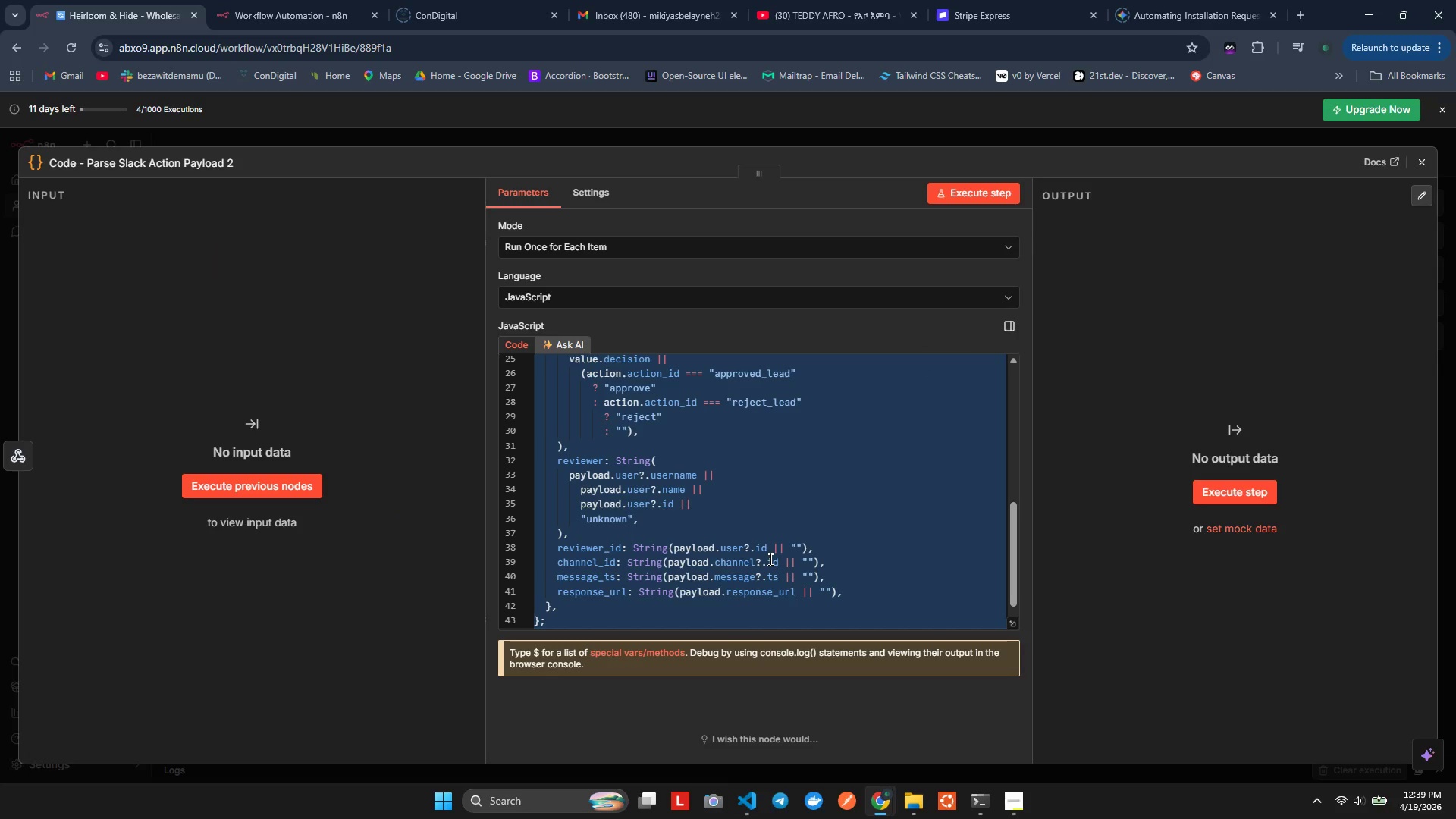 
key(Control+Space)
 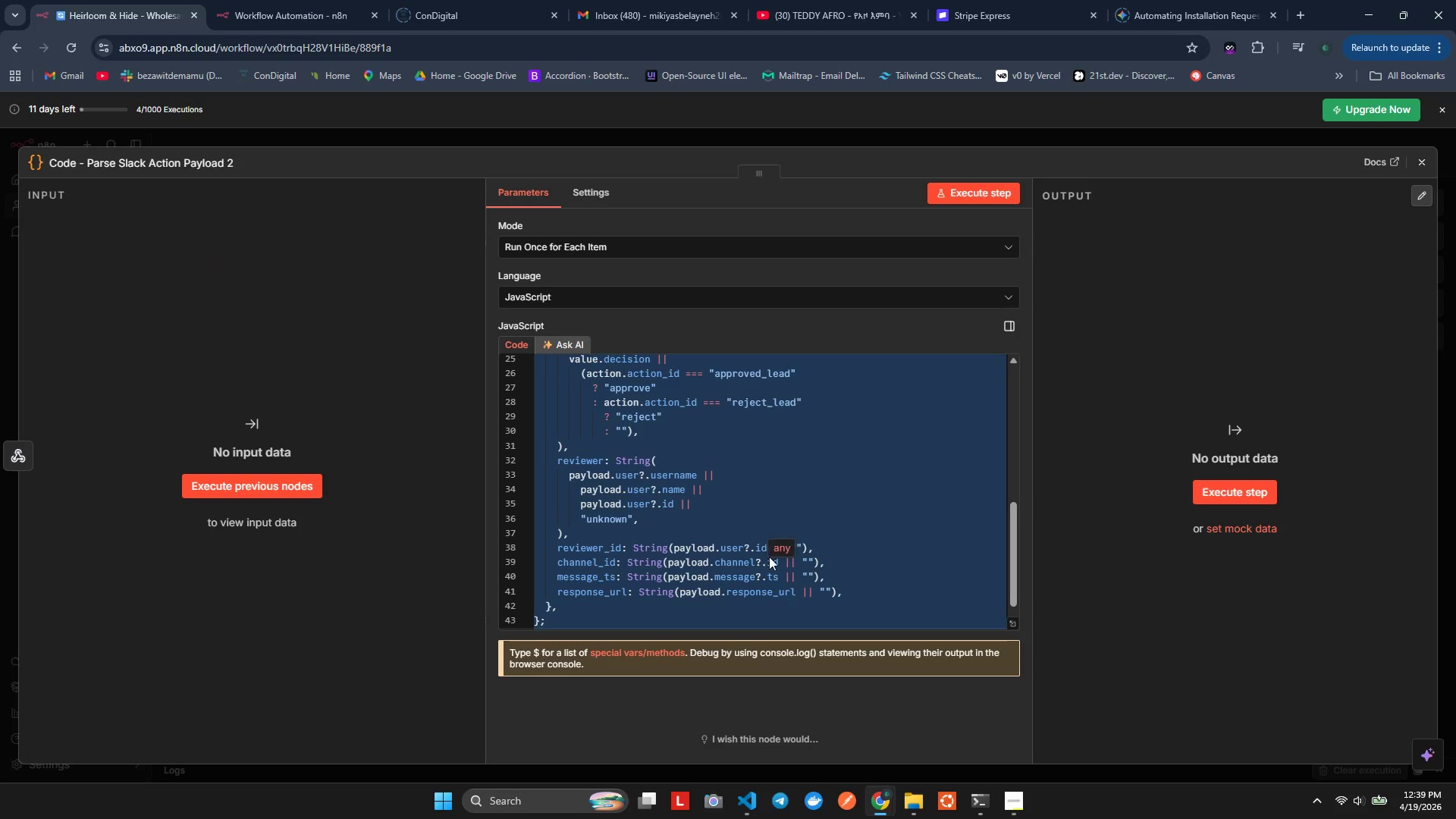 
key(Control+V)
 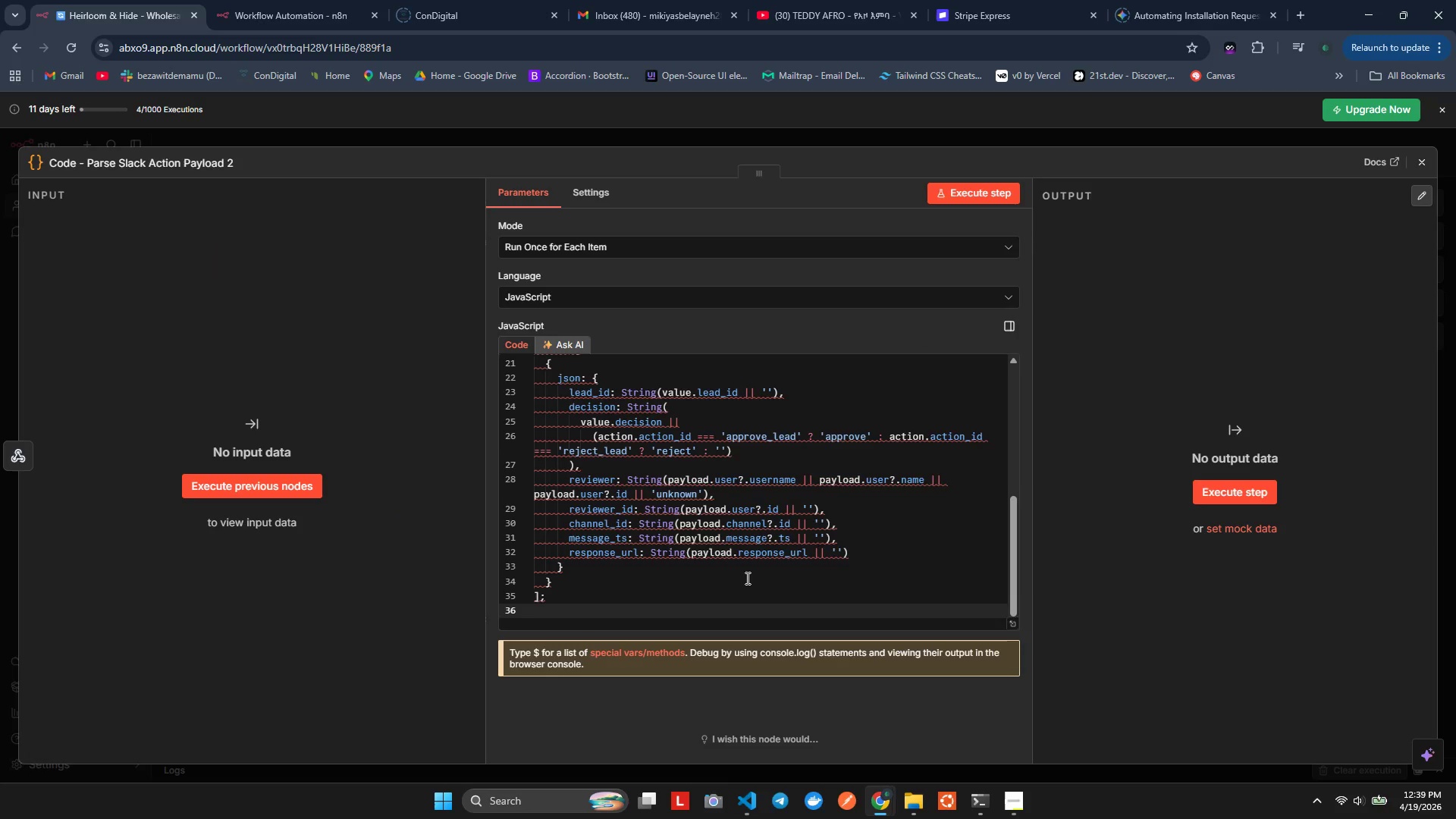 
scroll: coordinate [747, 578], scroll_direction: up, amount: 2.0
 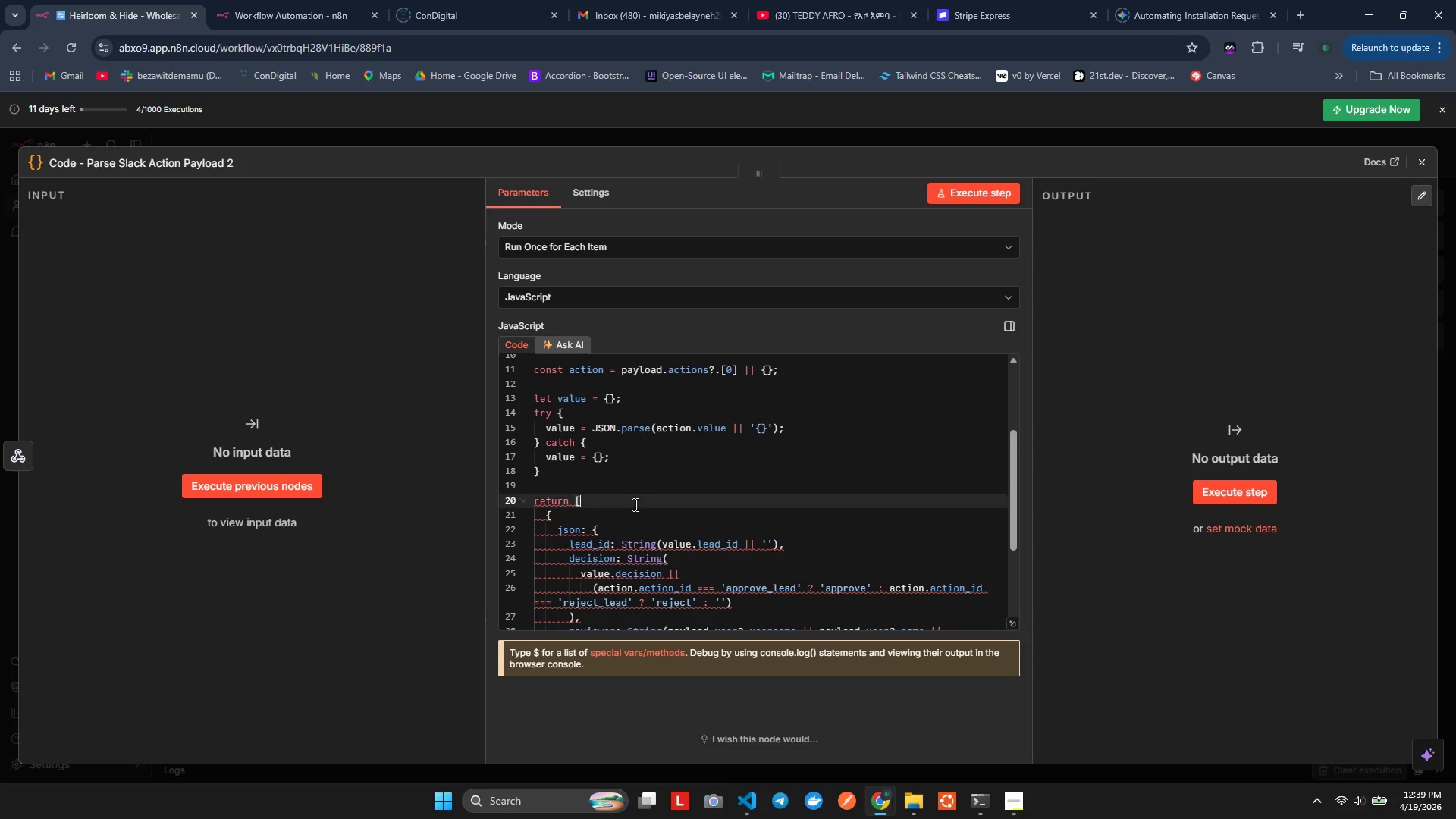 
double_click([631, 523])
 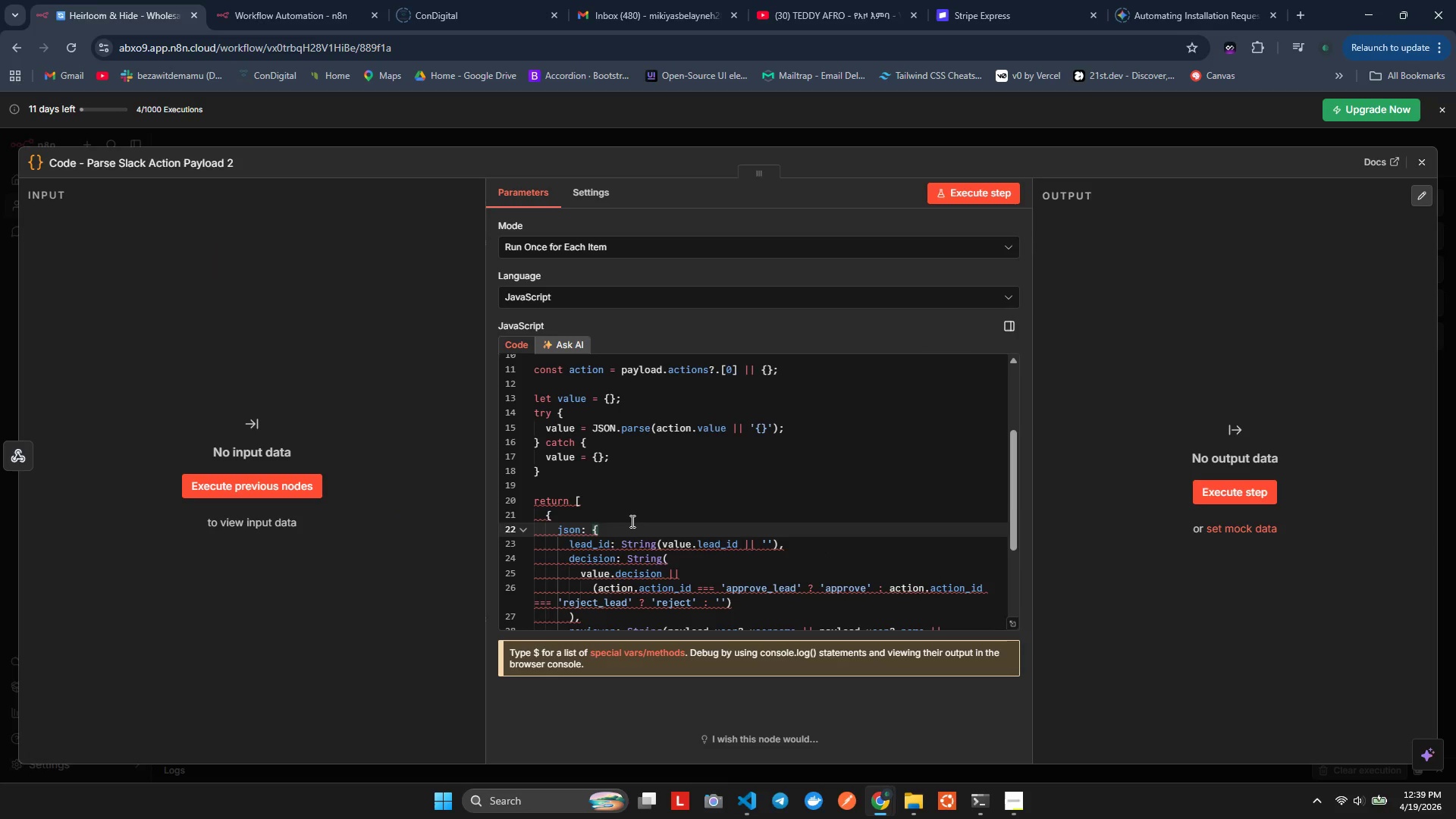 
key(ArrowUp)
 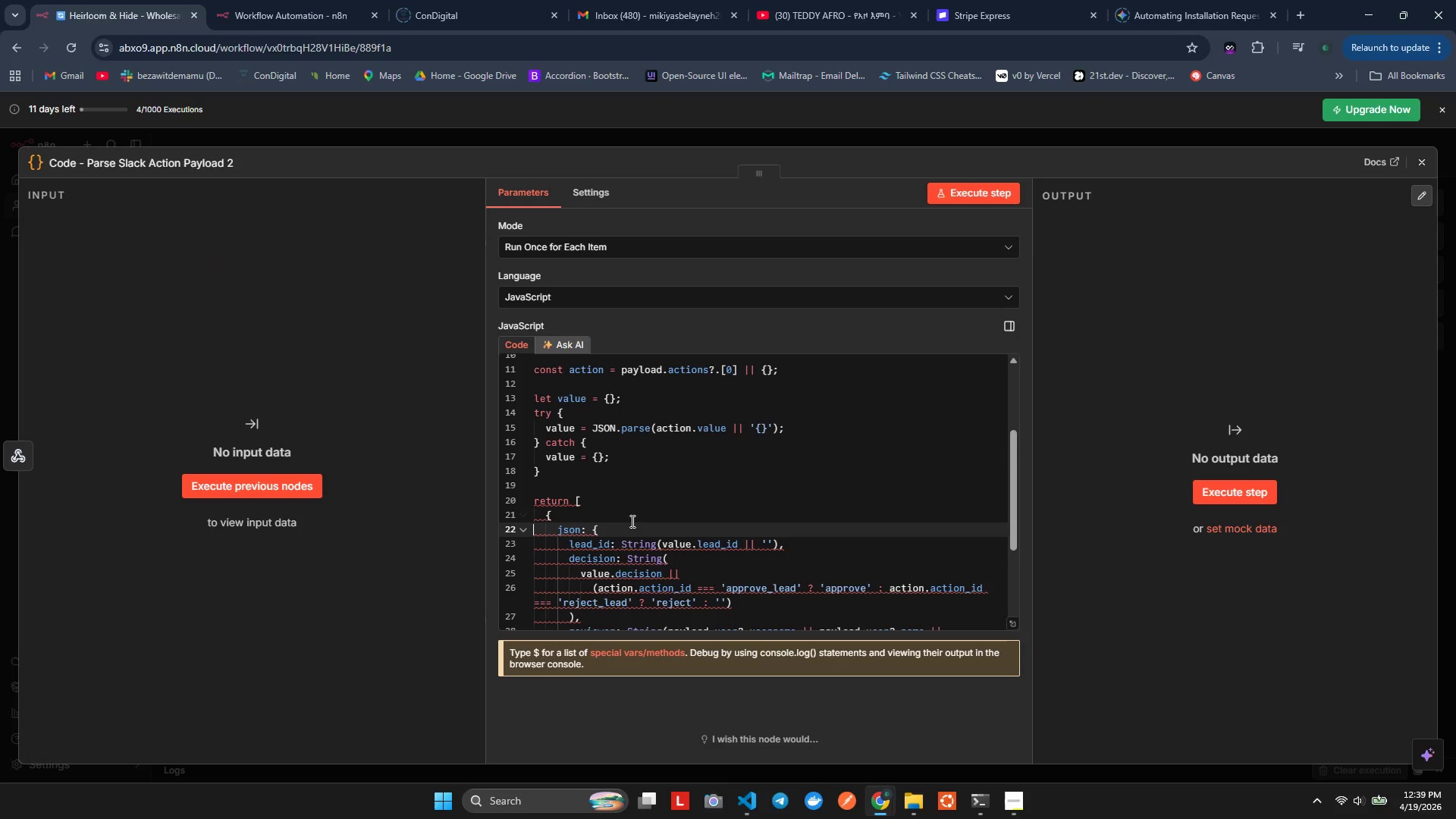 
key(ArrowRight)
 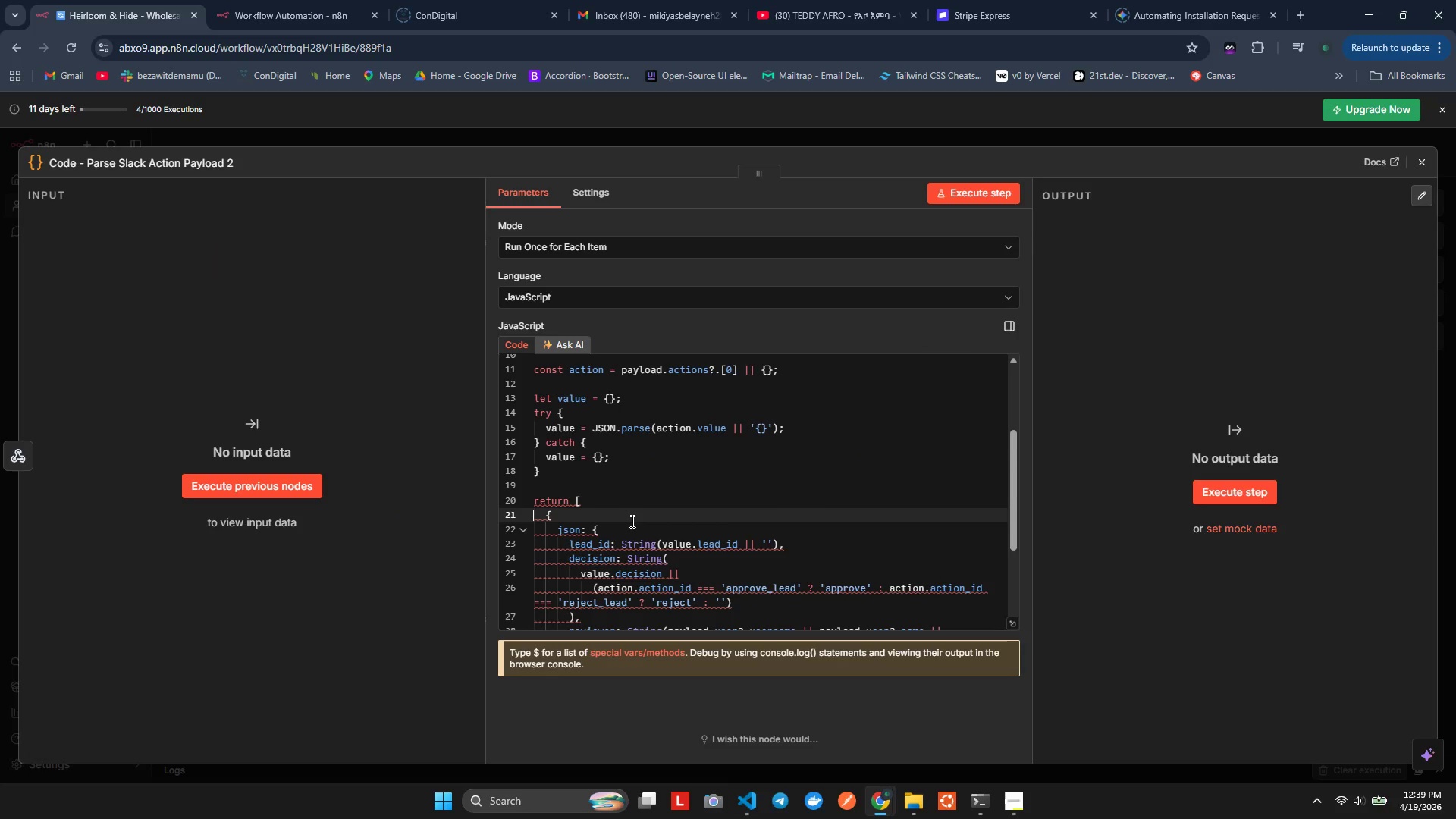 
key(ArrowUp)
 